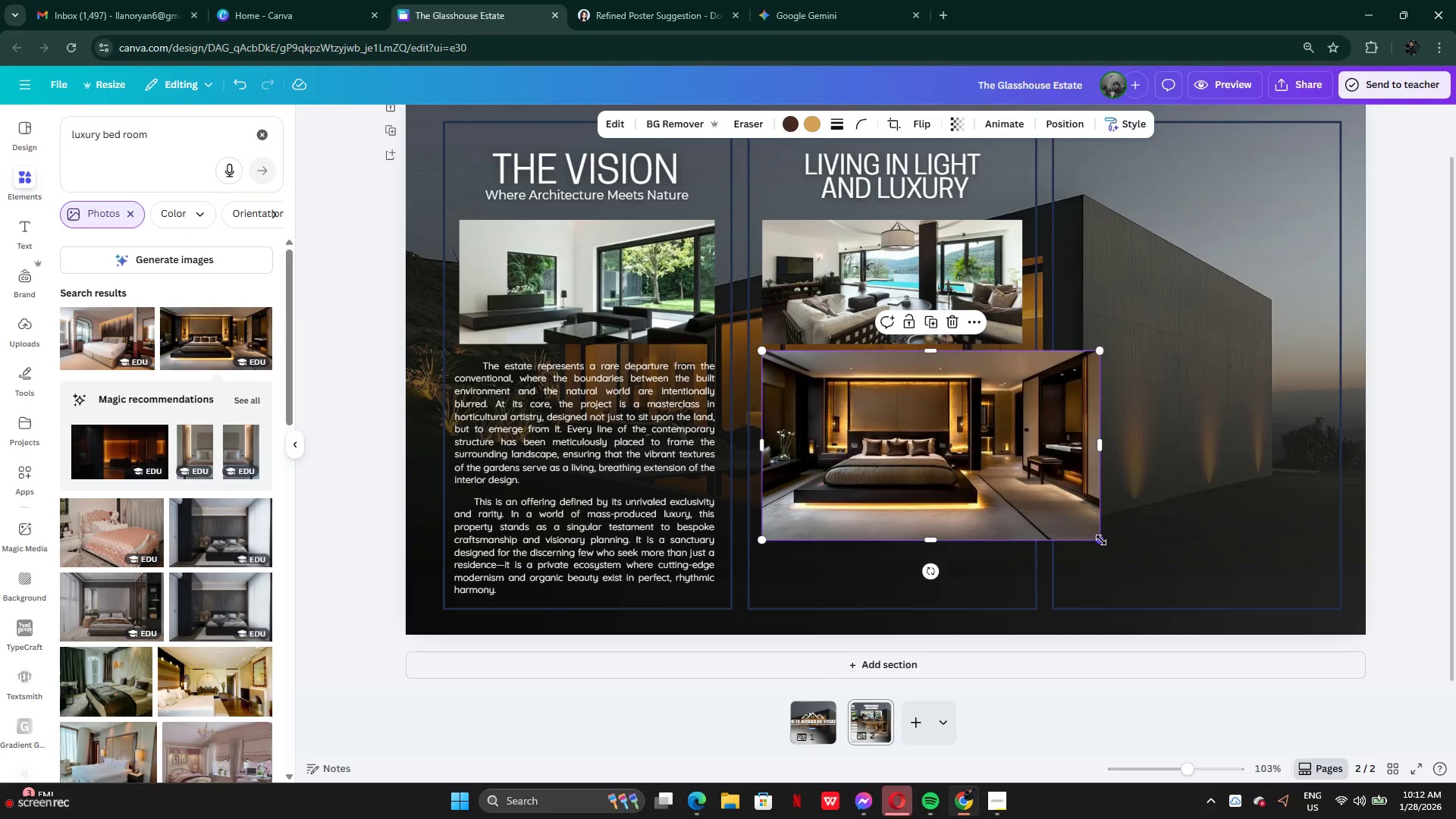 
left_click_drag(start_coordinate=[1100, 539], to_coordinate=[1023, 480])
 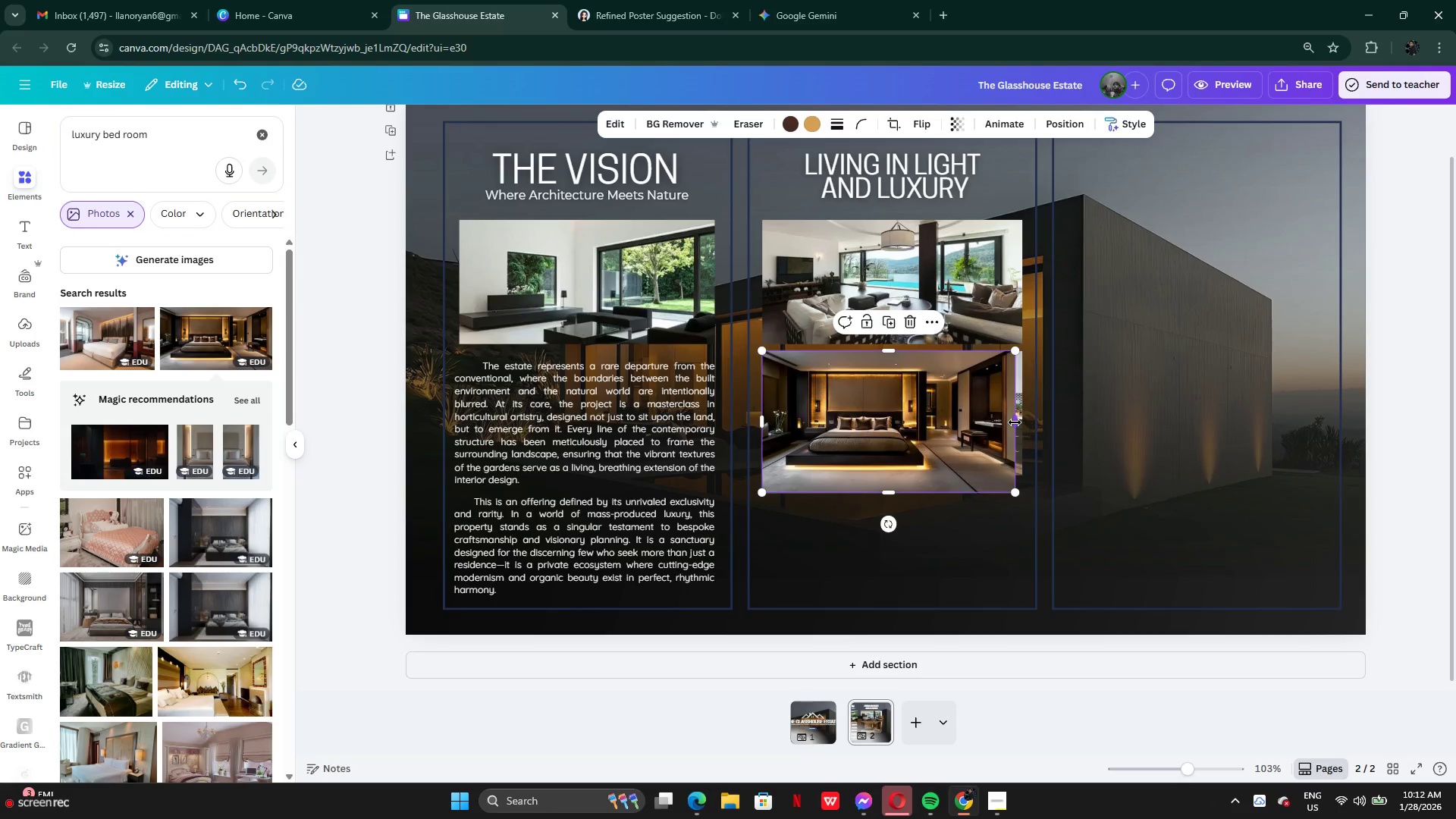 
left_click_drag(start_coordinate=[1015, 422], to_coordinate=[1023, 424])
 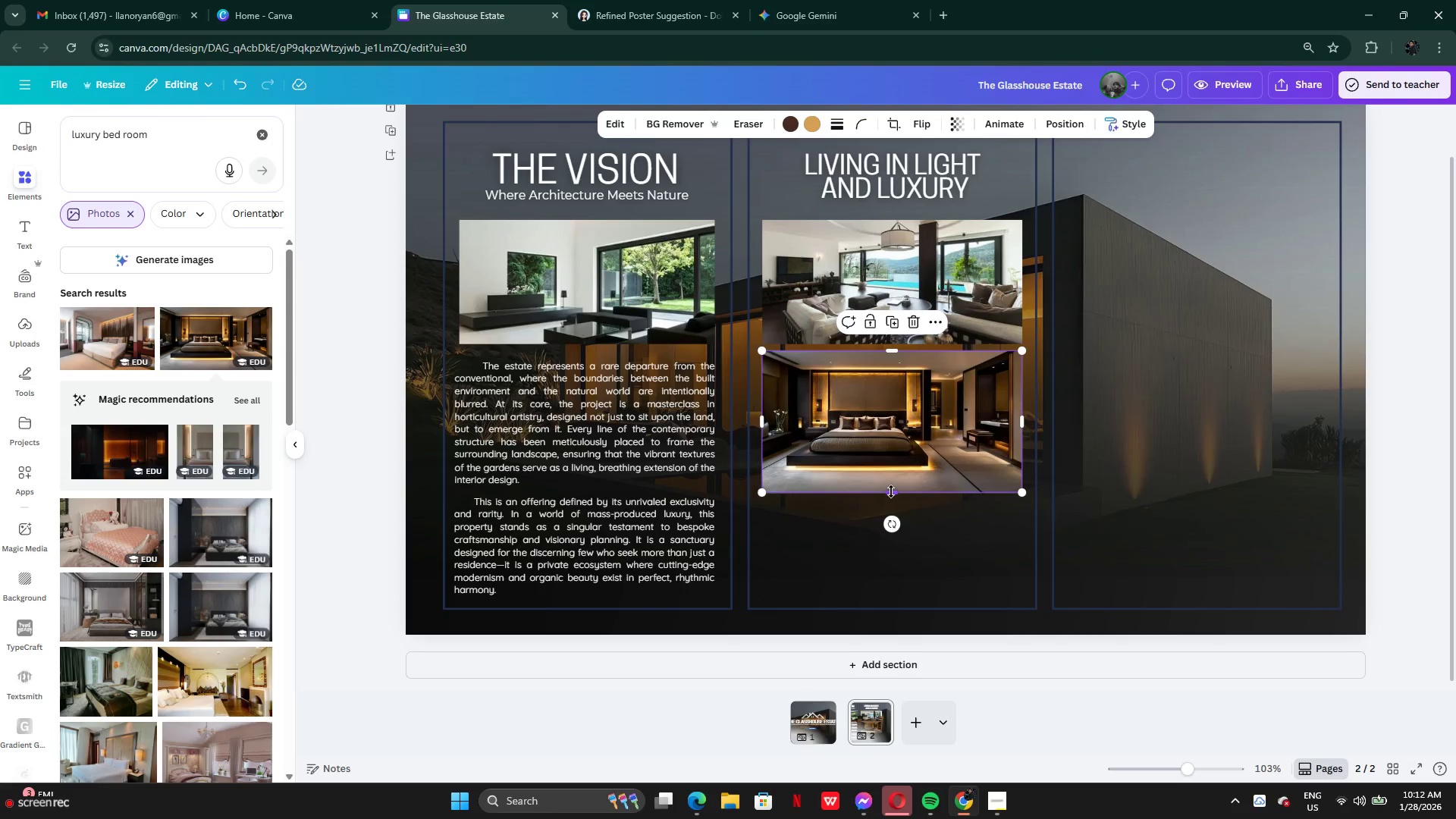 
left_click_drag(start_coordinate=[891, 491], to_coordinate=[896, 477])
 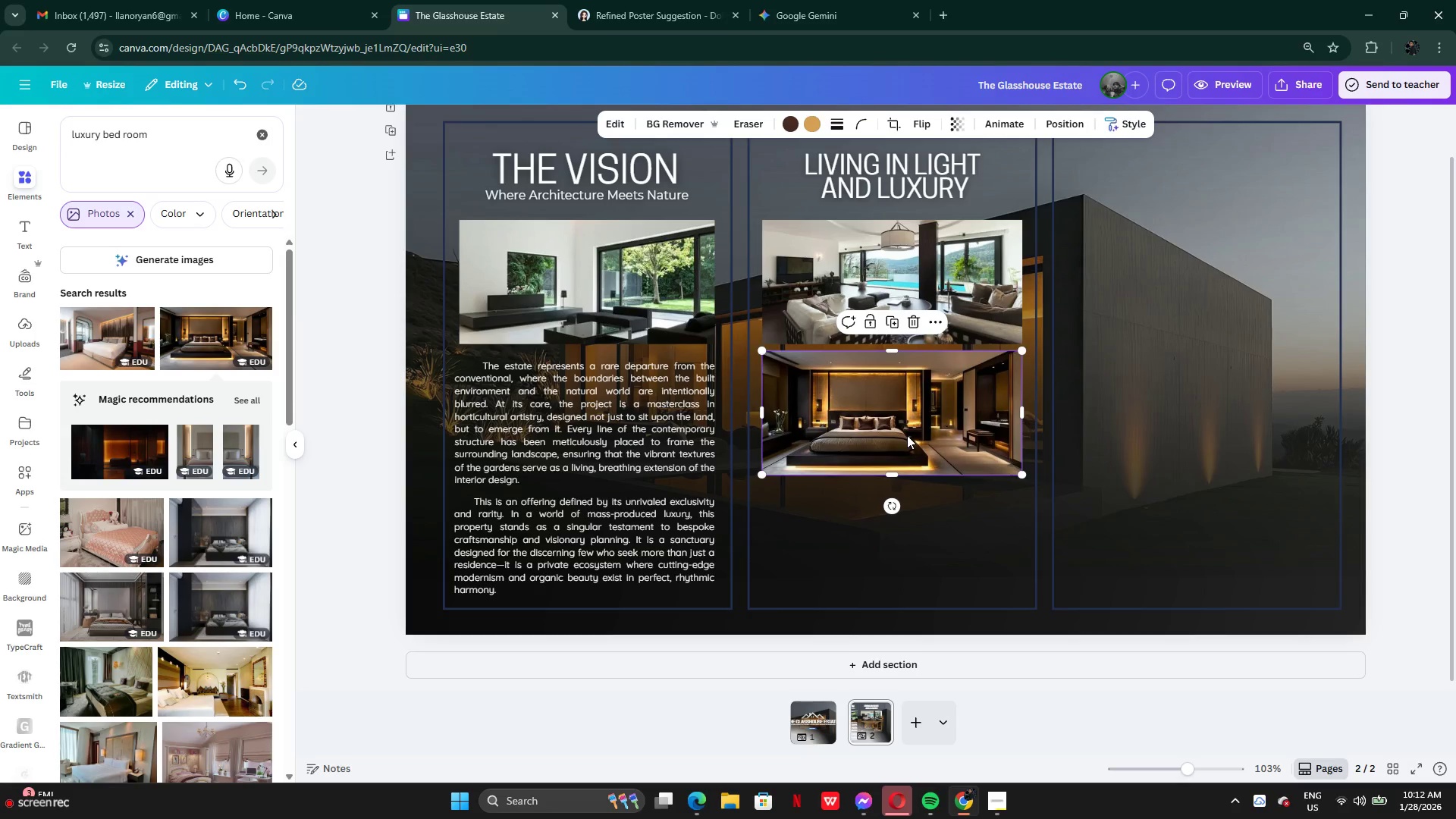 
double_click([907, 435])
 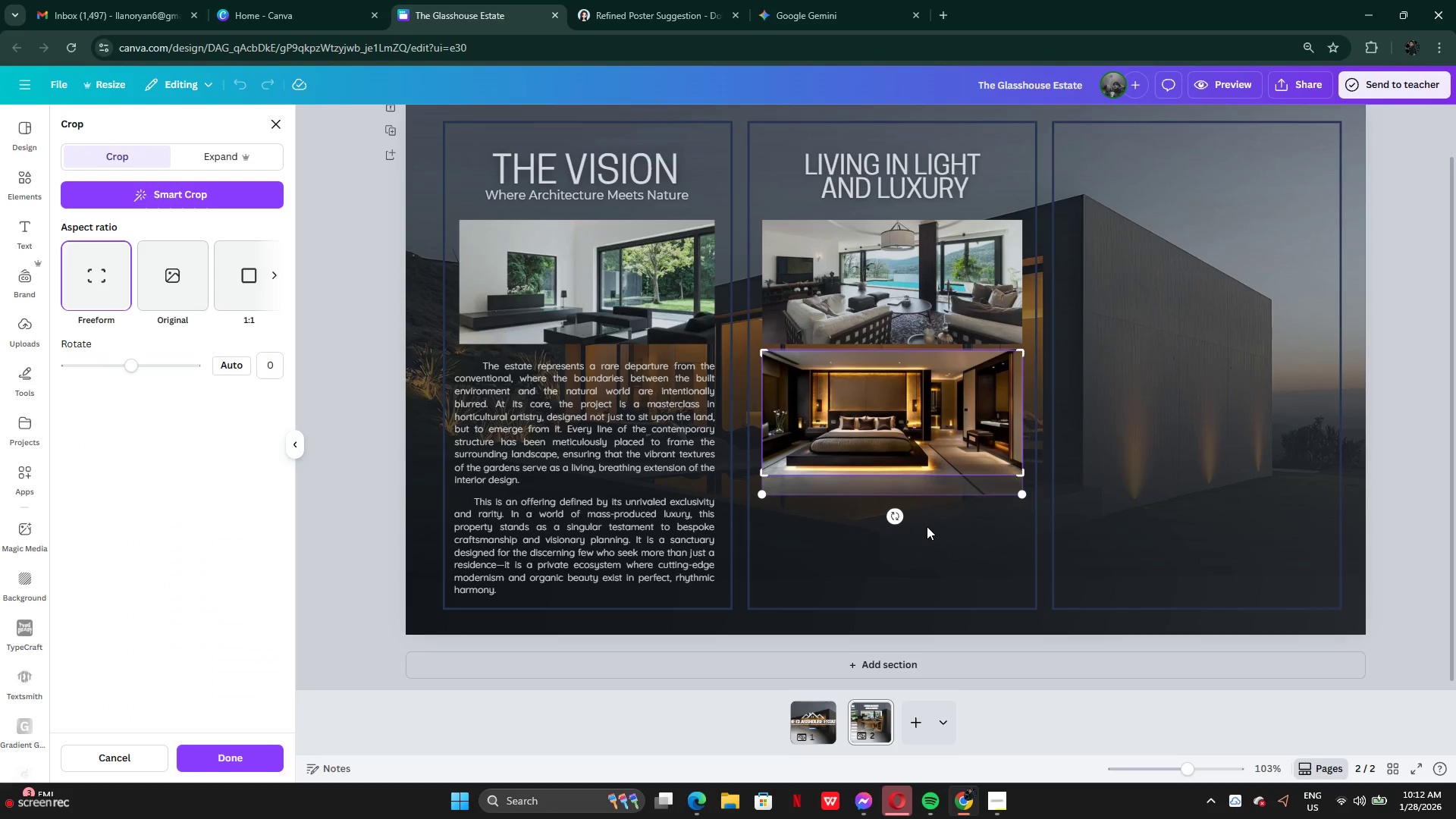 
left_click([927, 526])
 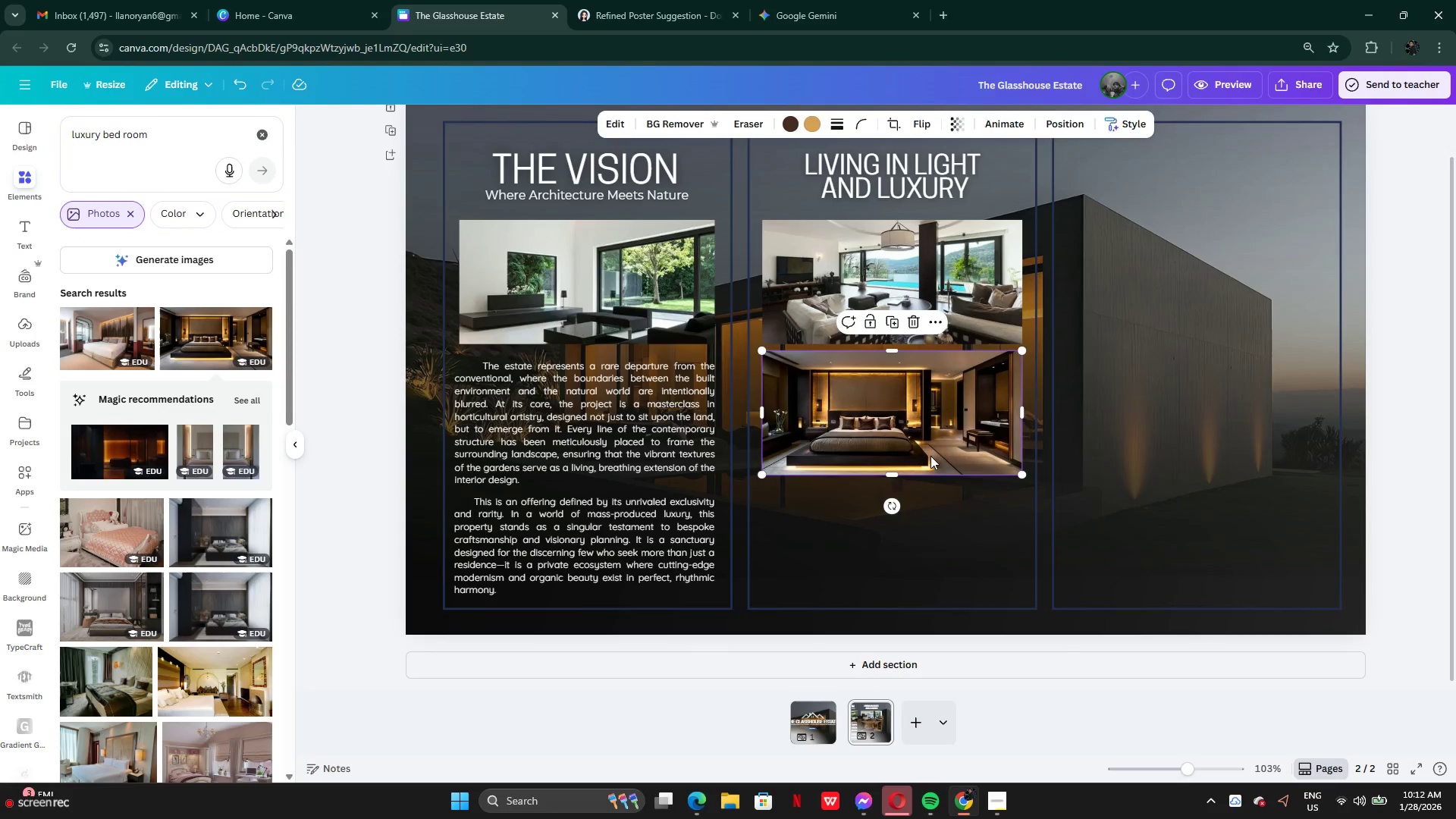 
left_click_drag(start_coordinate=[930, 453], to_coordinate=[933, 582])
 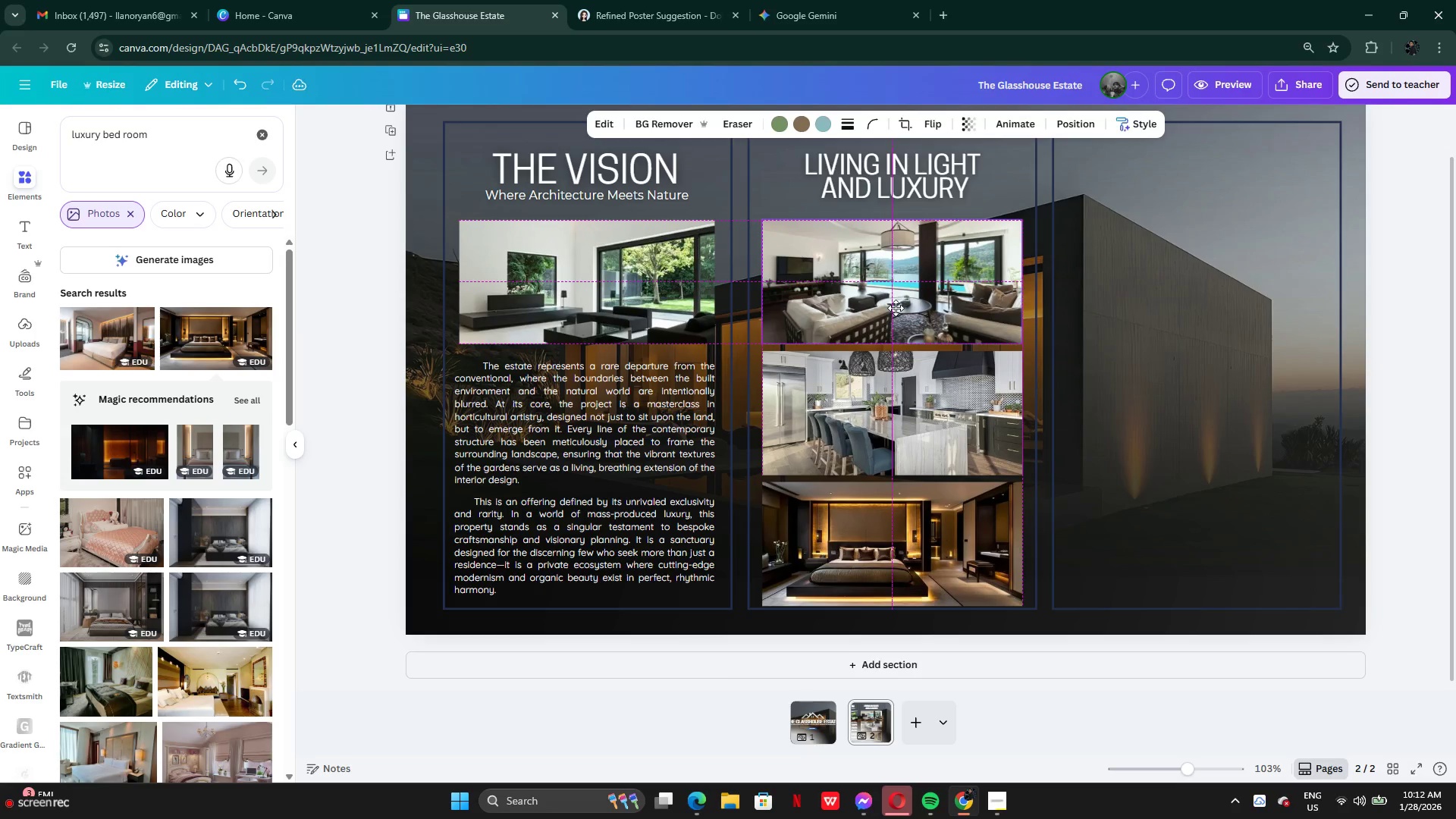 
left_click([886, 412])
 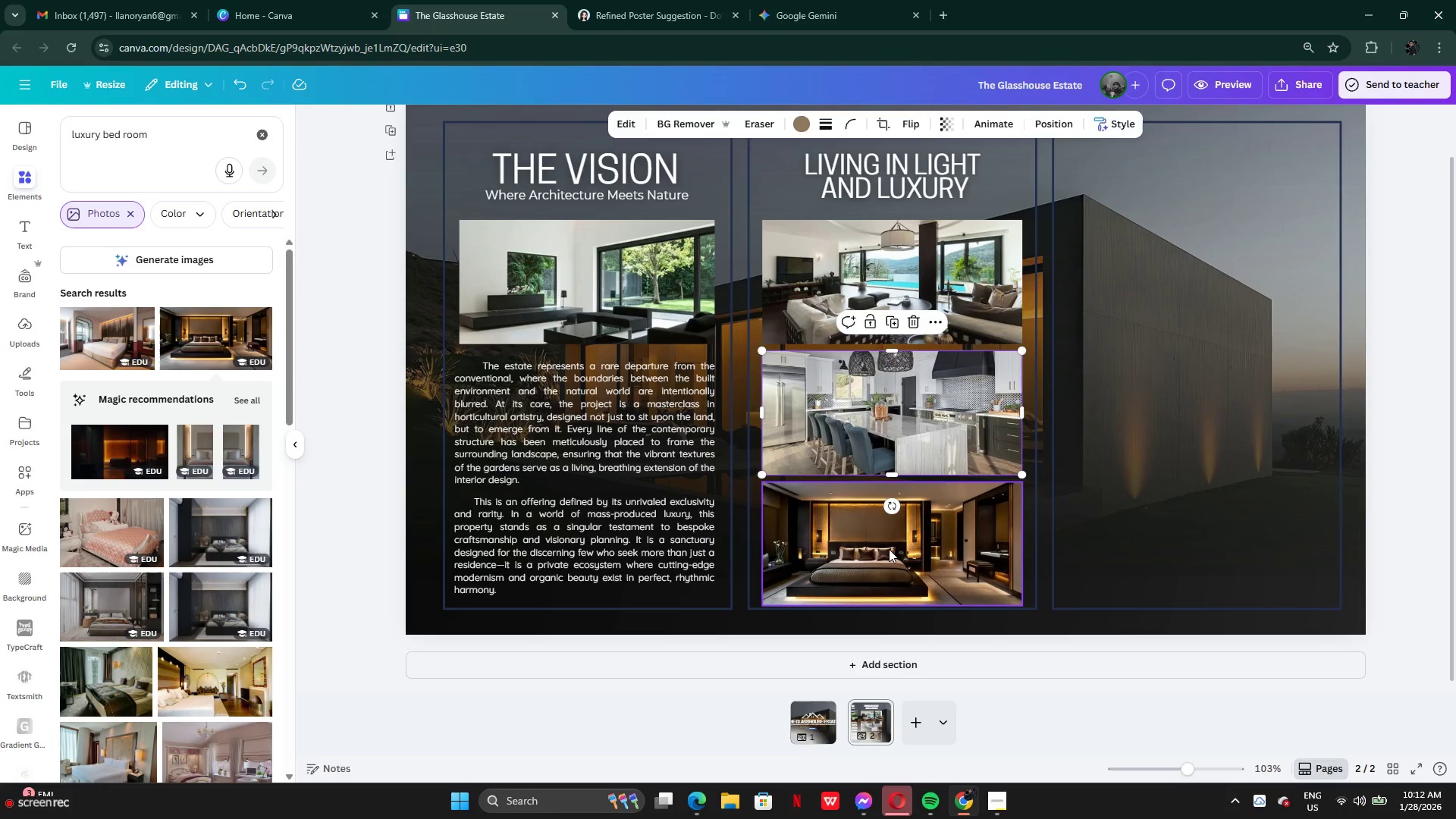 
key(ArrowUp)
 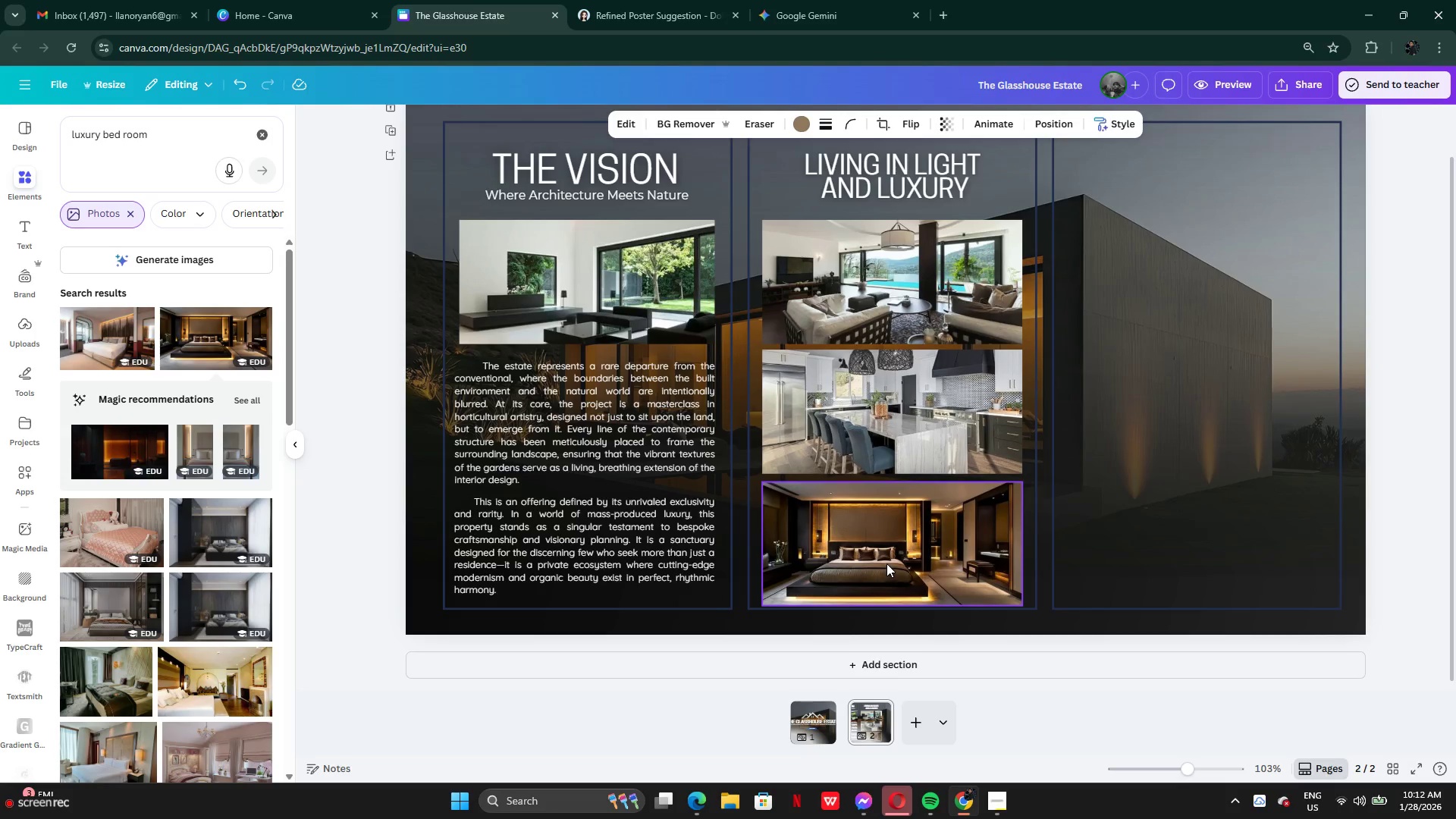 
key(ArrowUp)
 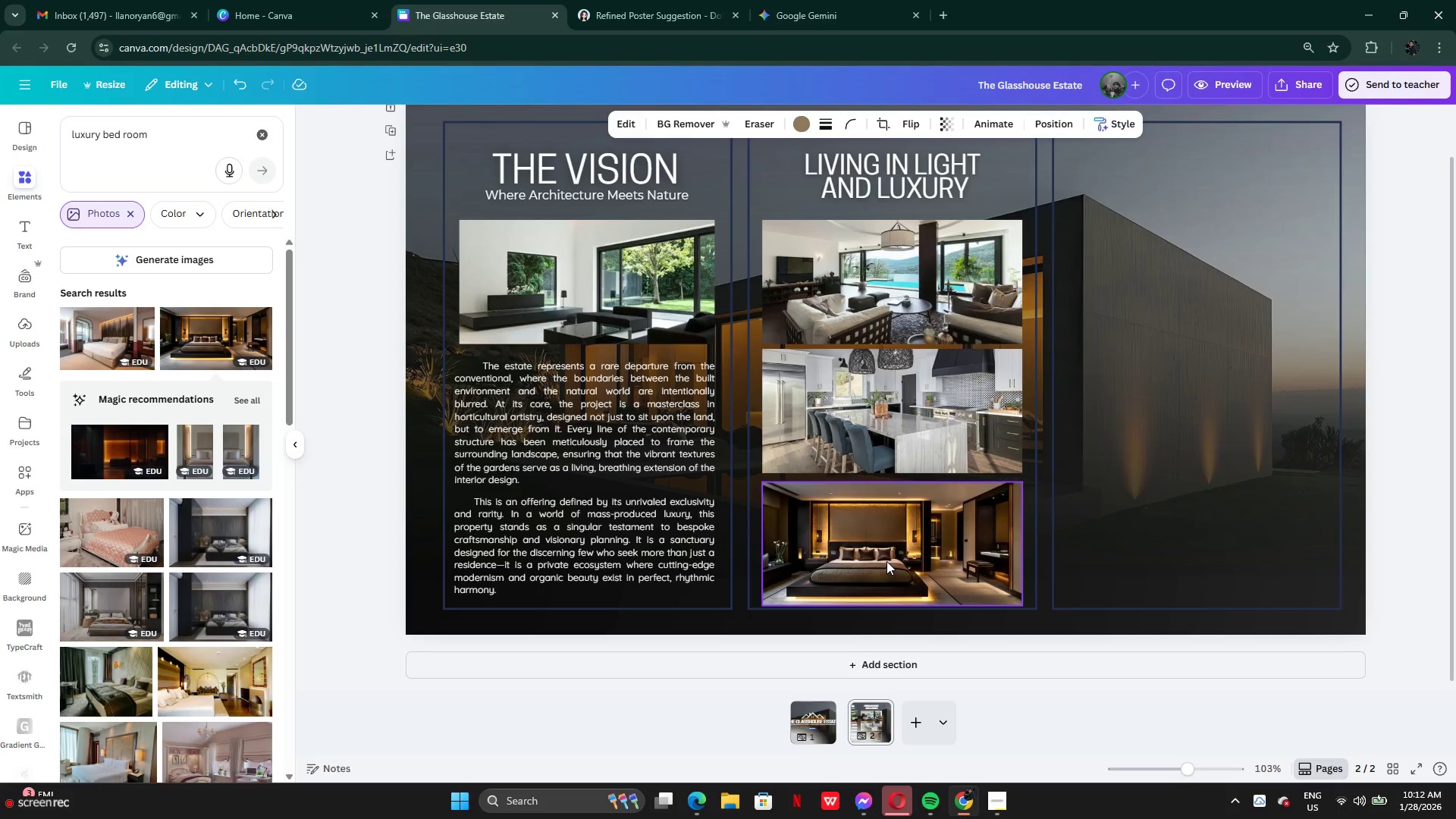 
key(ArrowUp)
 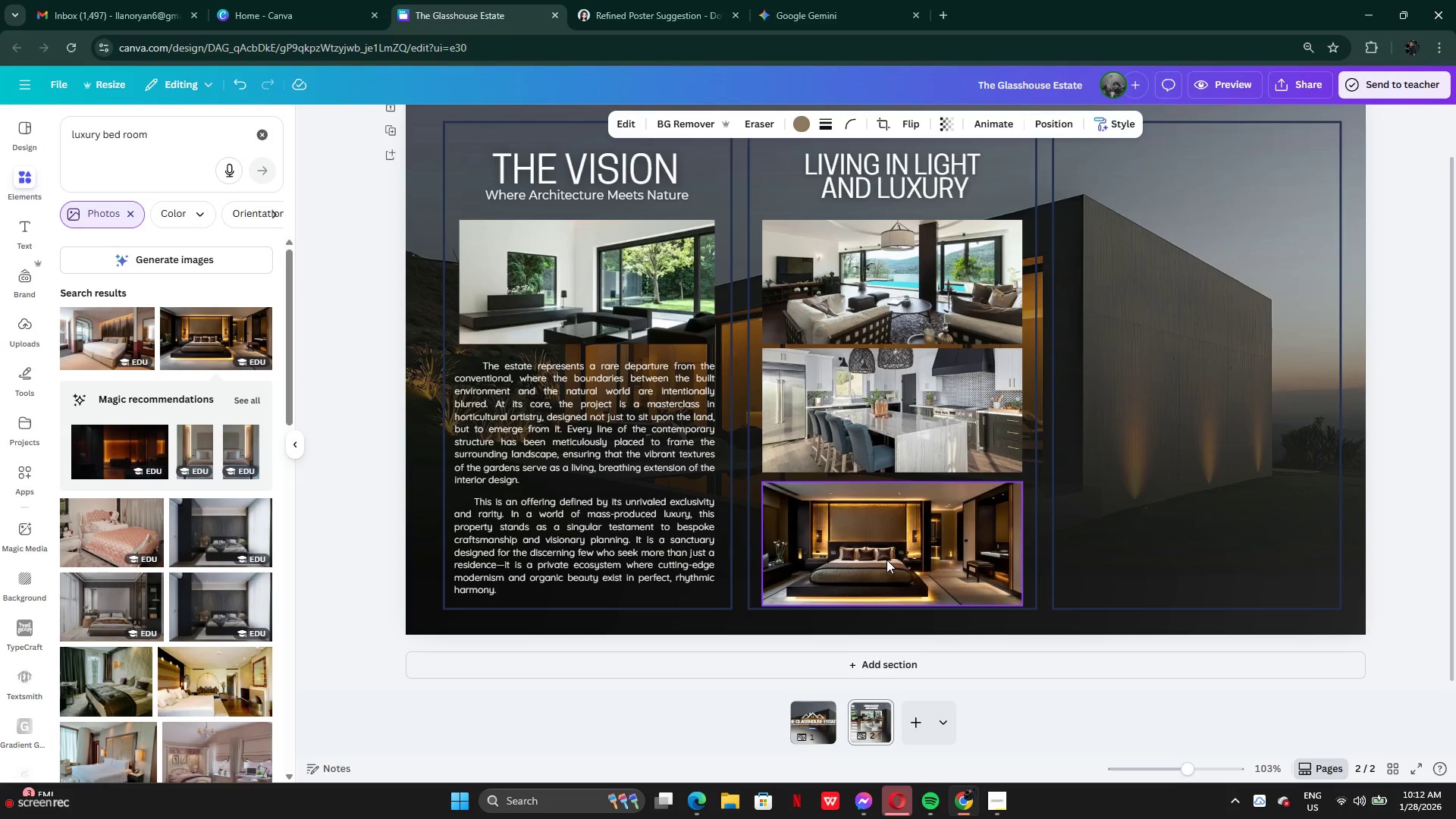 
key(ArrowUp)
 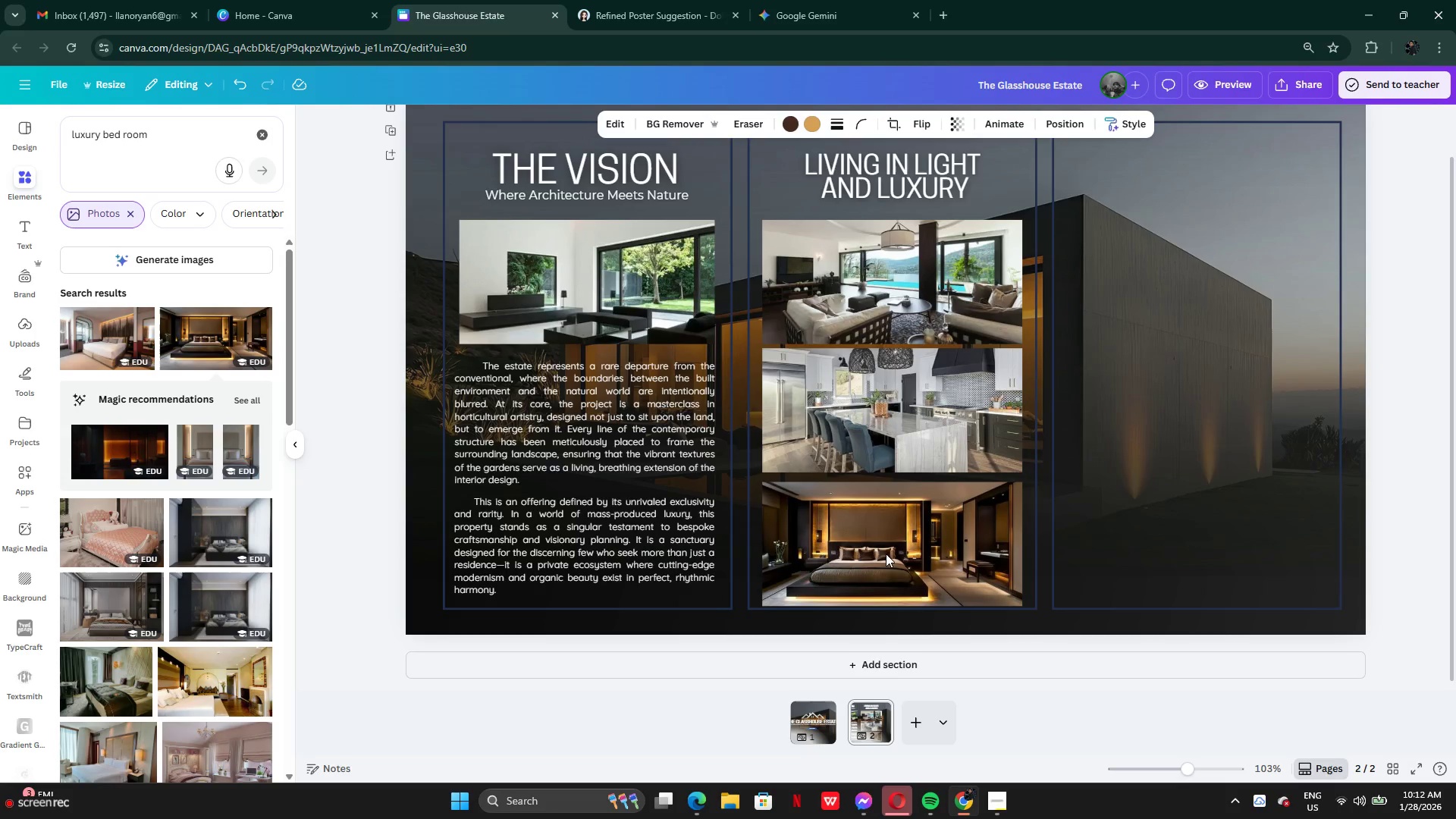 
key(ArrowUp)
 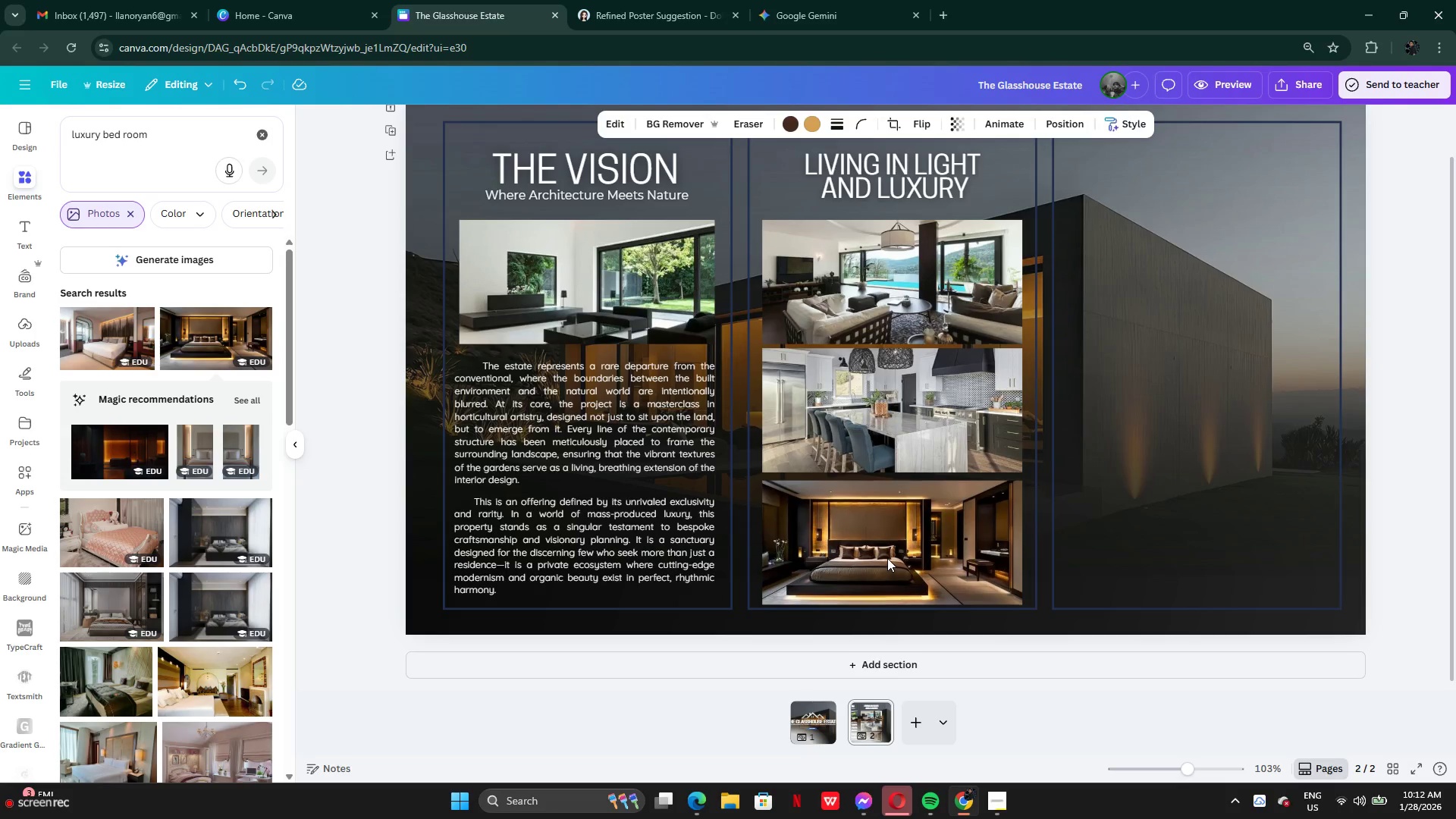 
key(ArrowUp)
 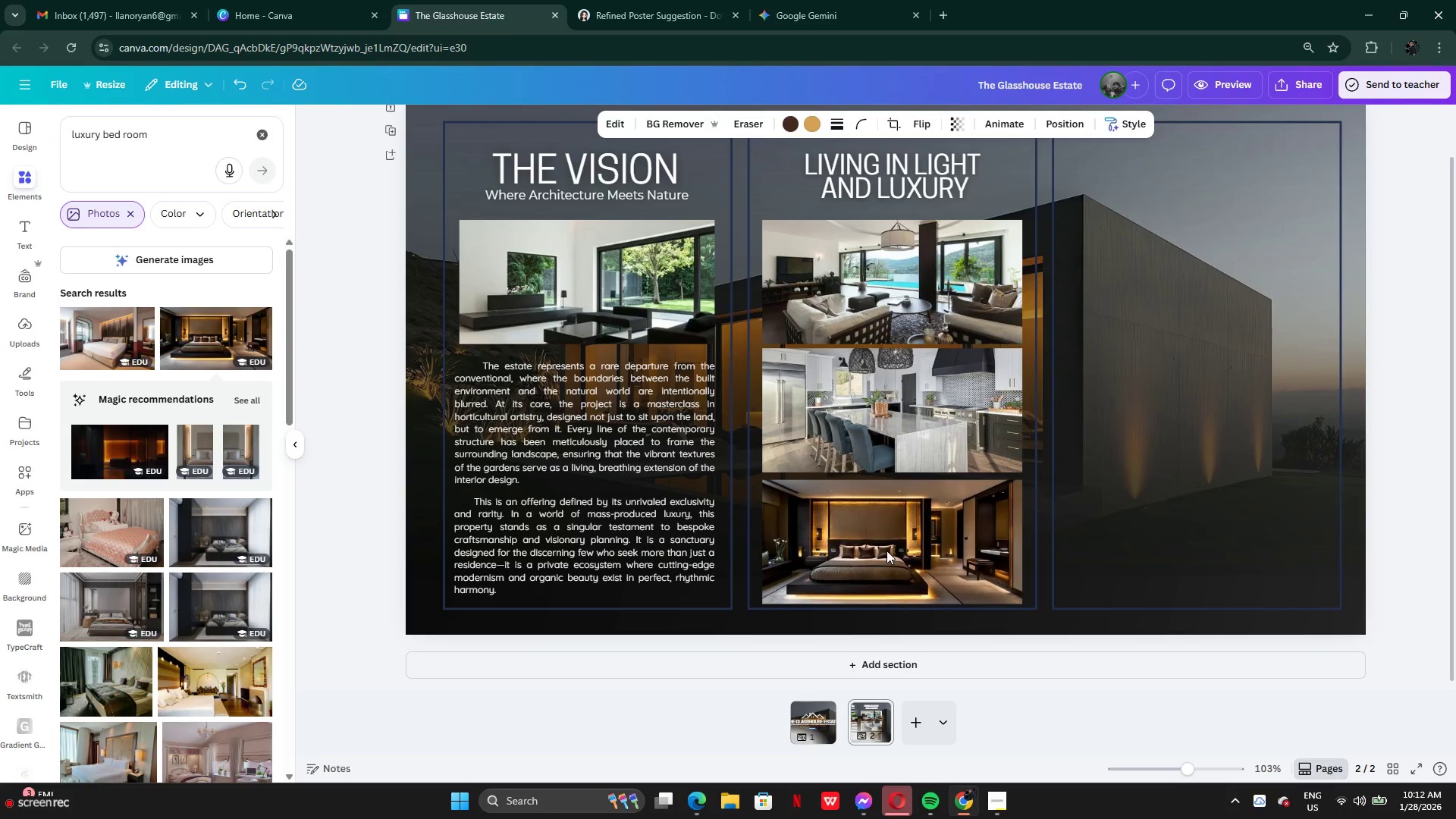 
key(ArrowUp)
 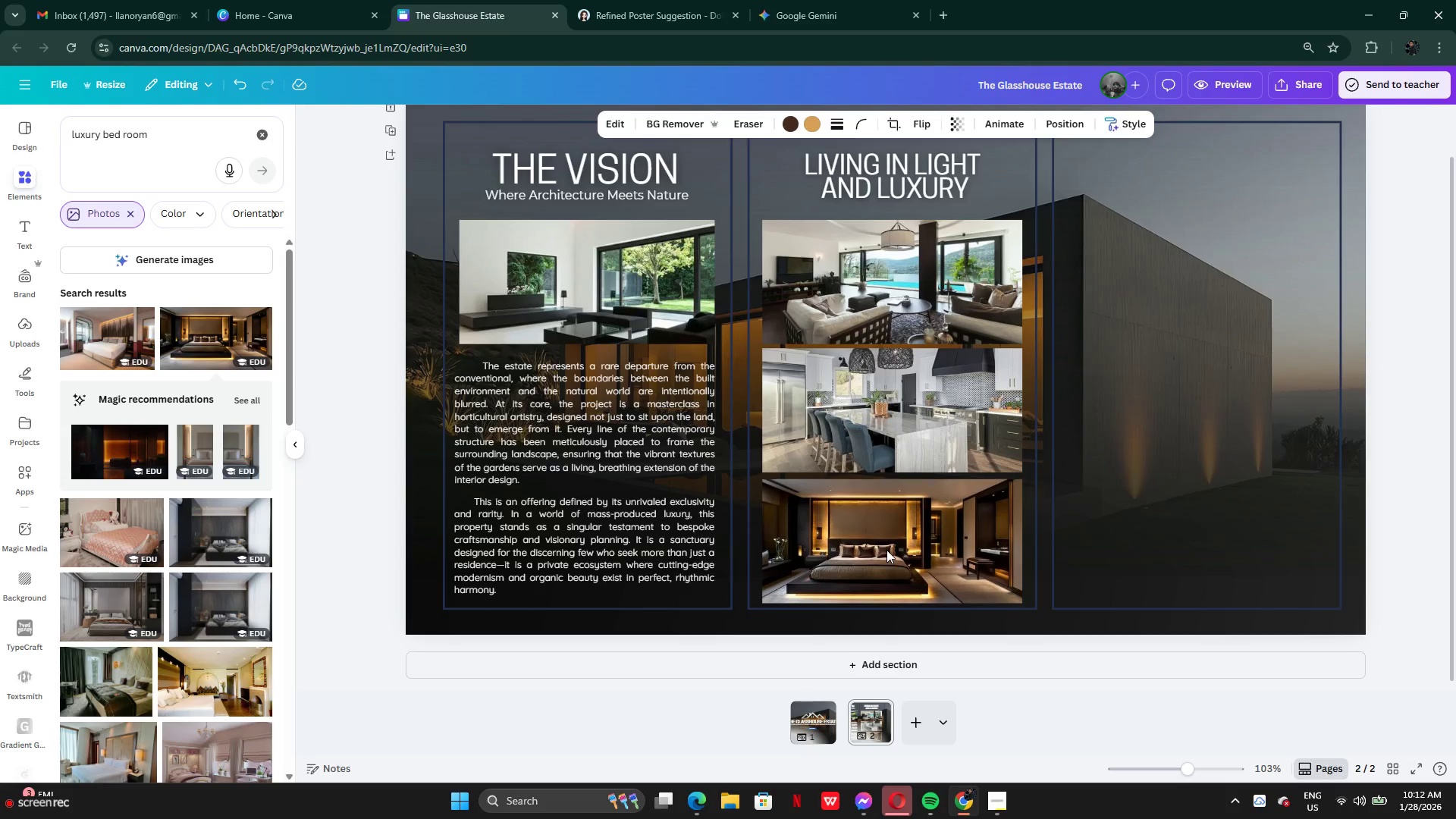 
key(ArrowUp)
 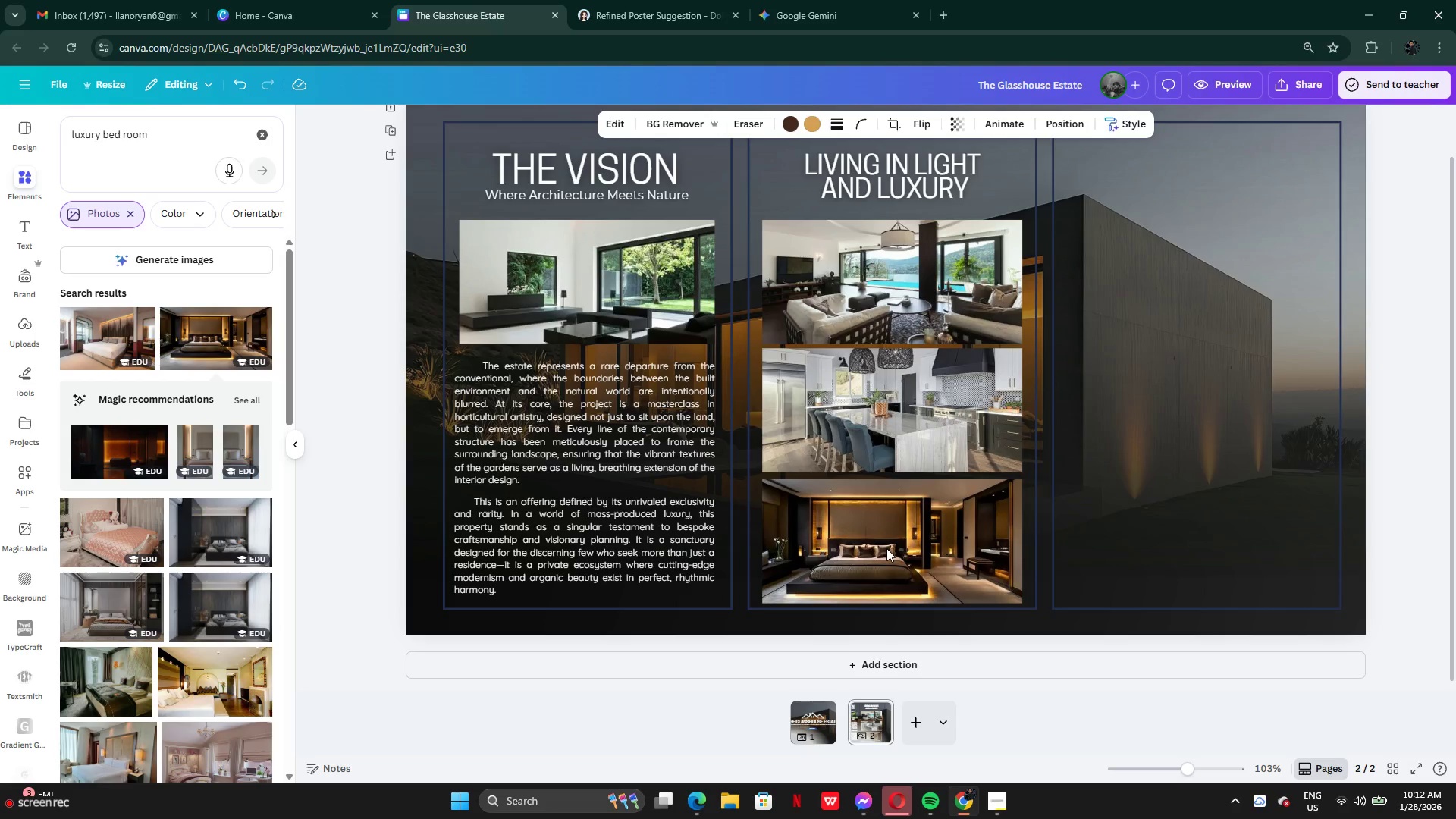 
key(ArrowUp)
 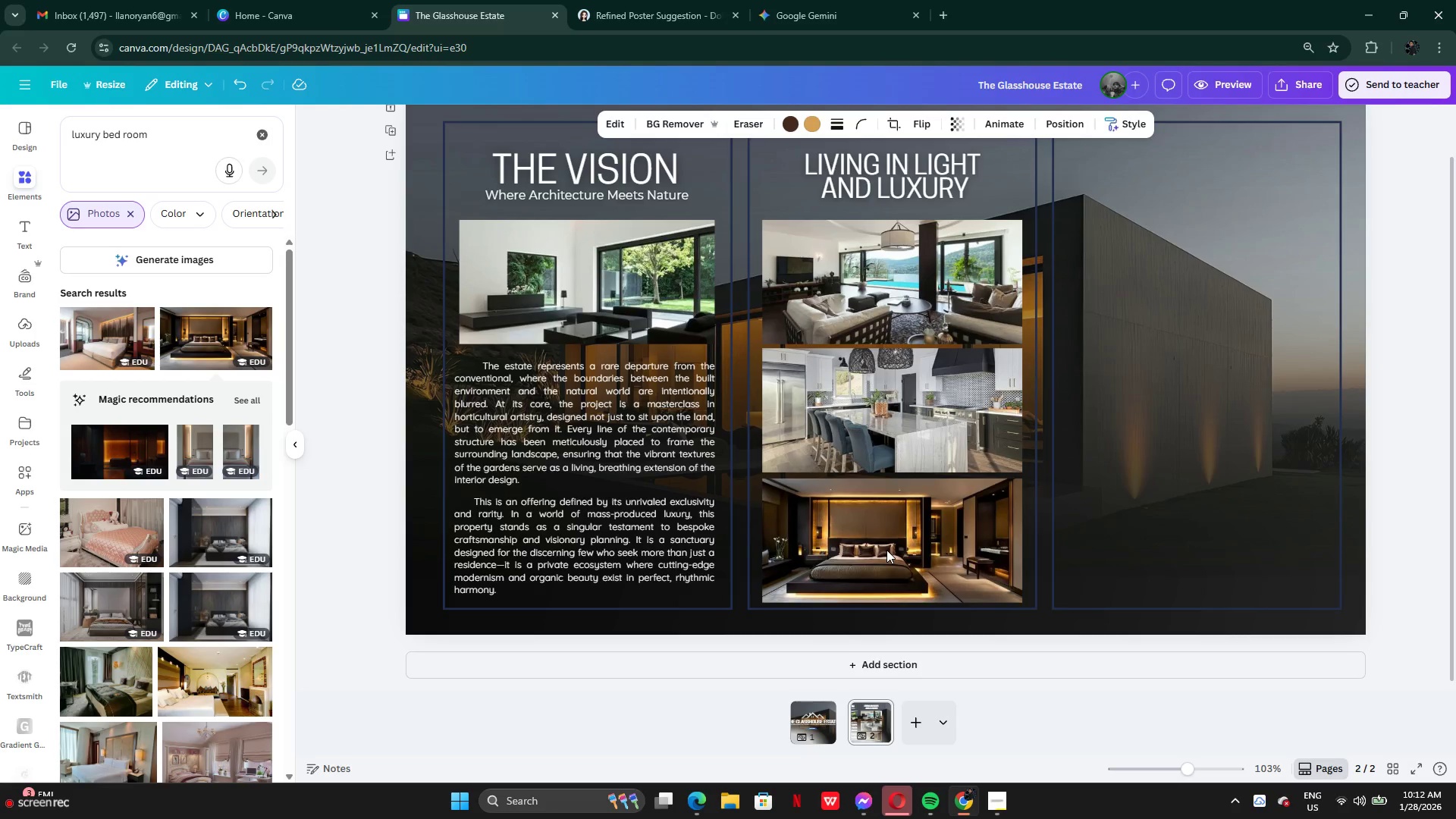 
key(ArrowUp)
 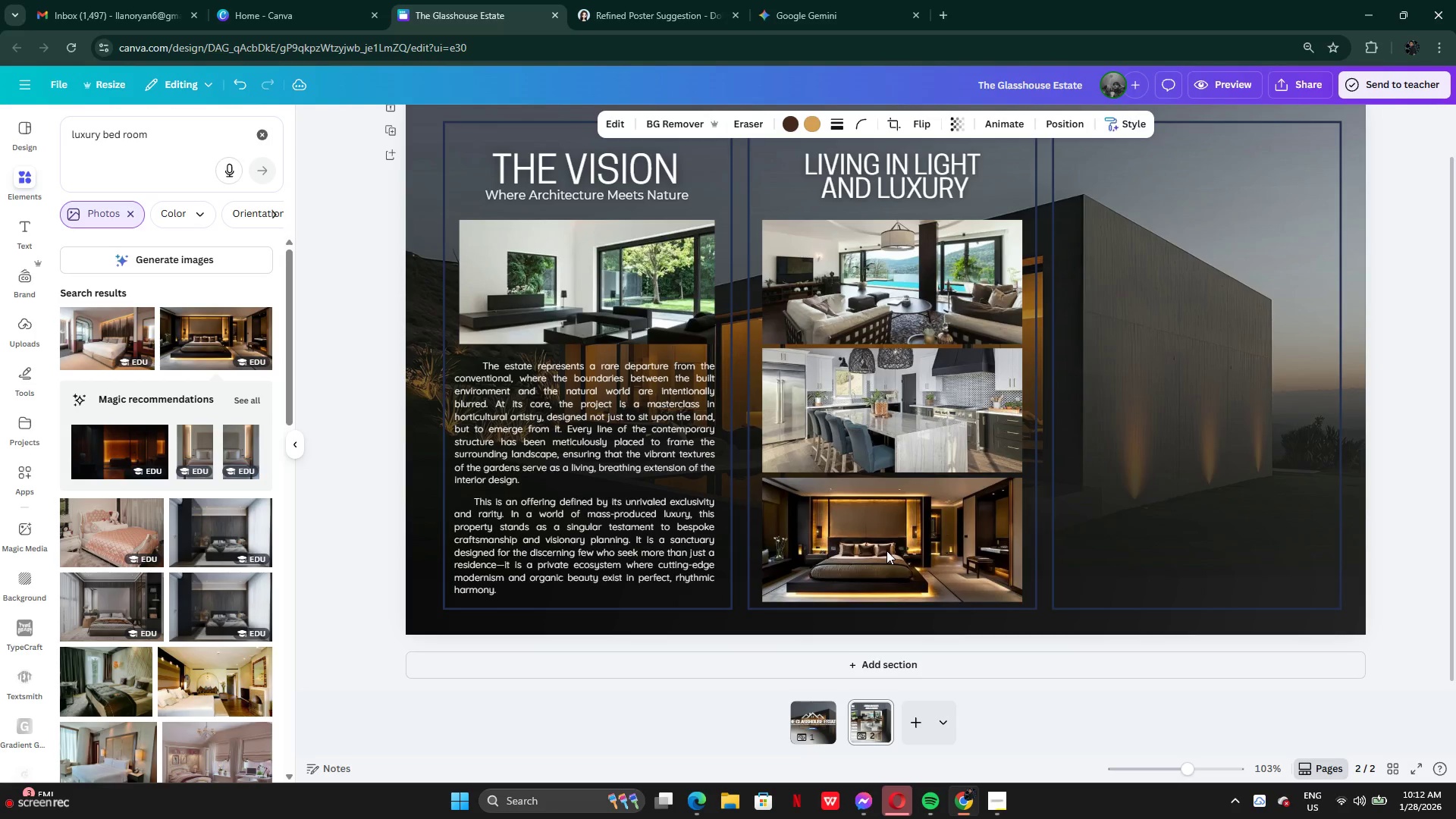 
key(ArrowUp)
 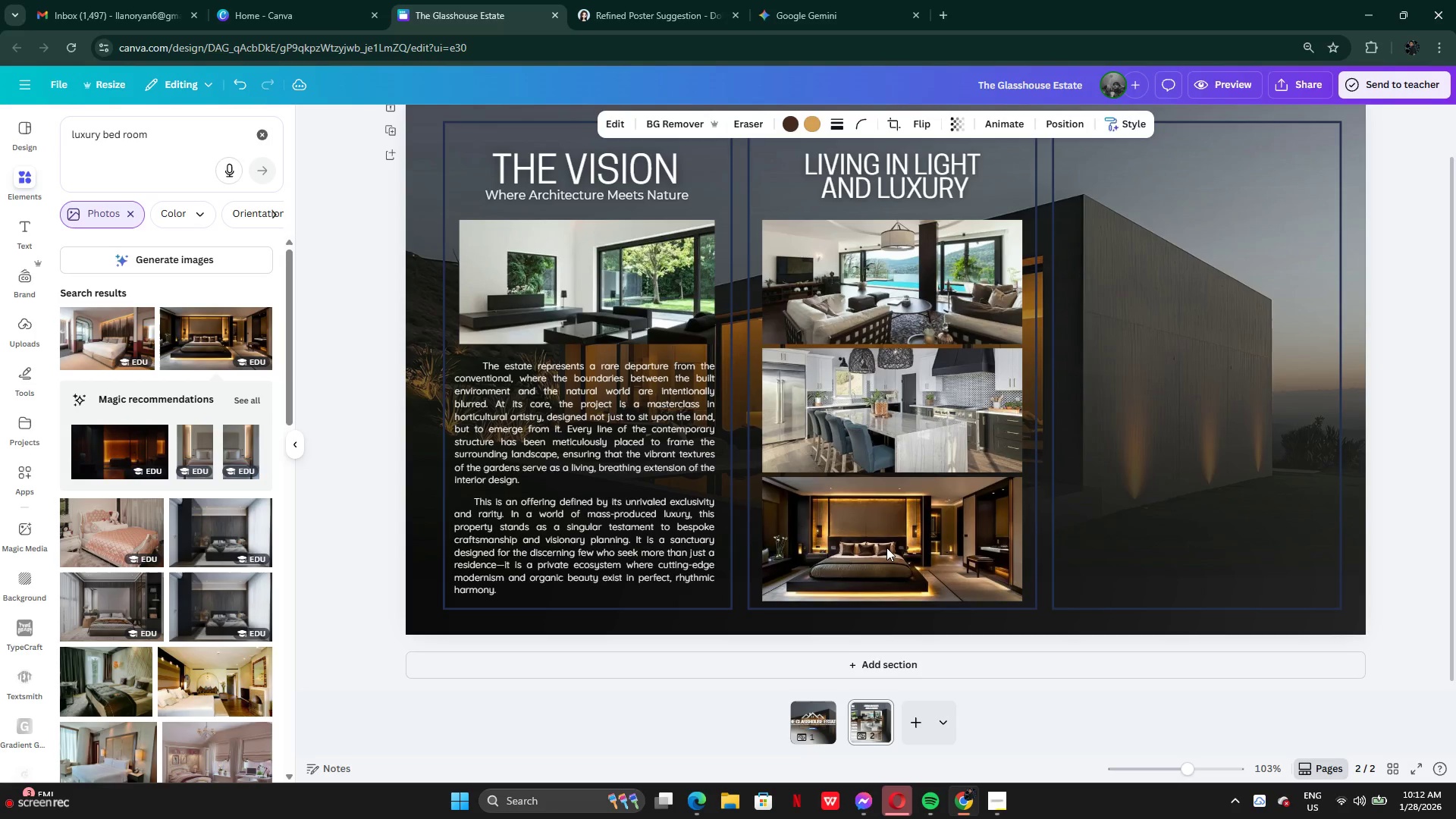 
key(ArrowUp)
 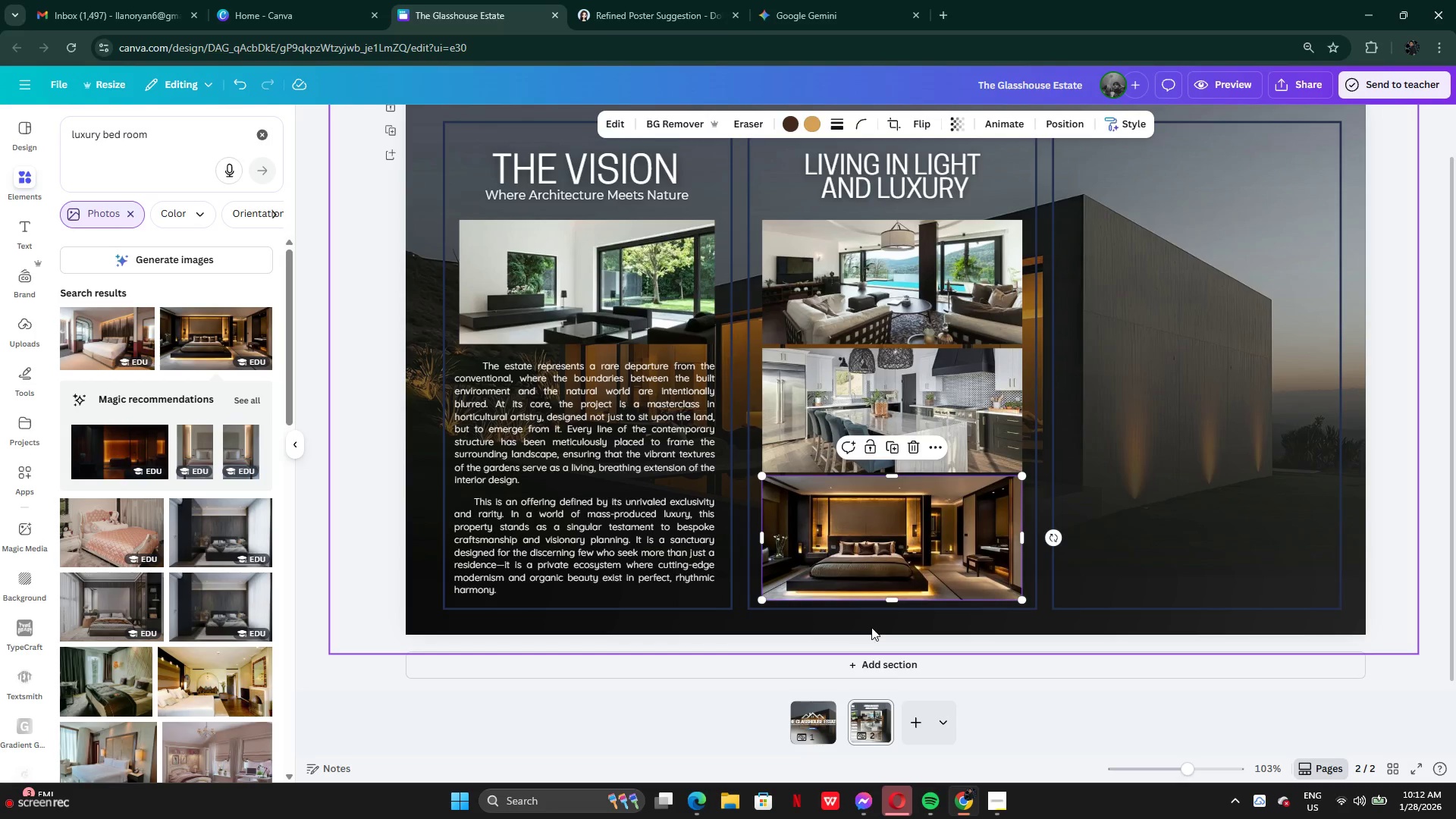 
left_click([871, 632])
 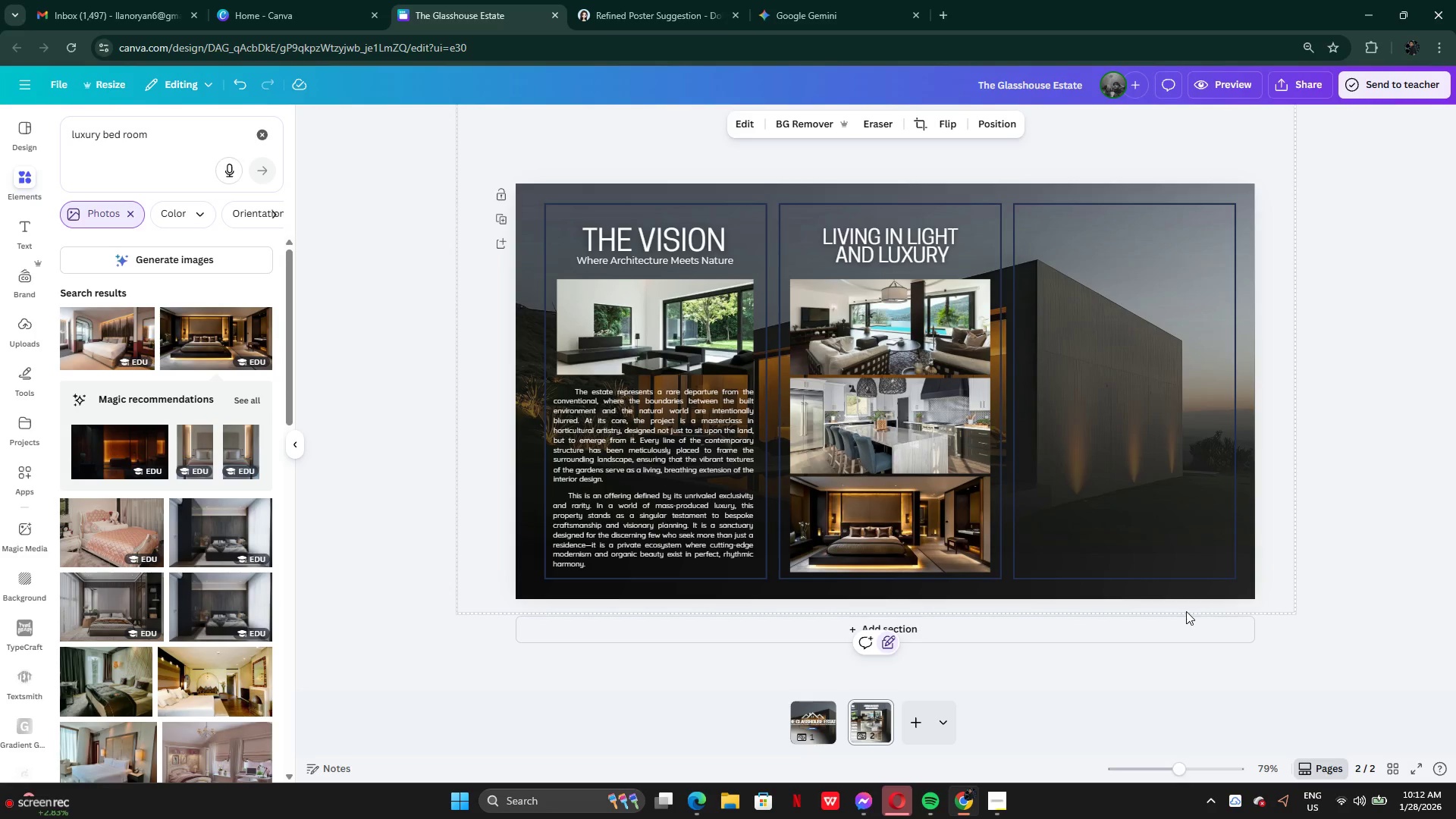 
wait(5.67)
 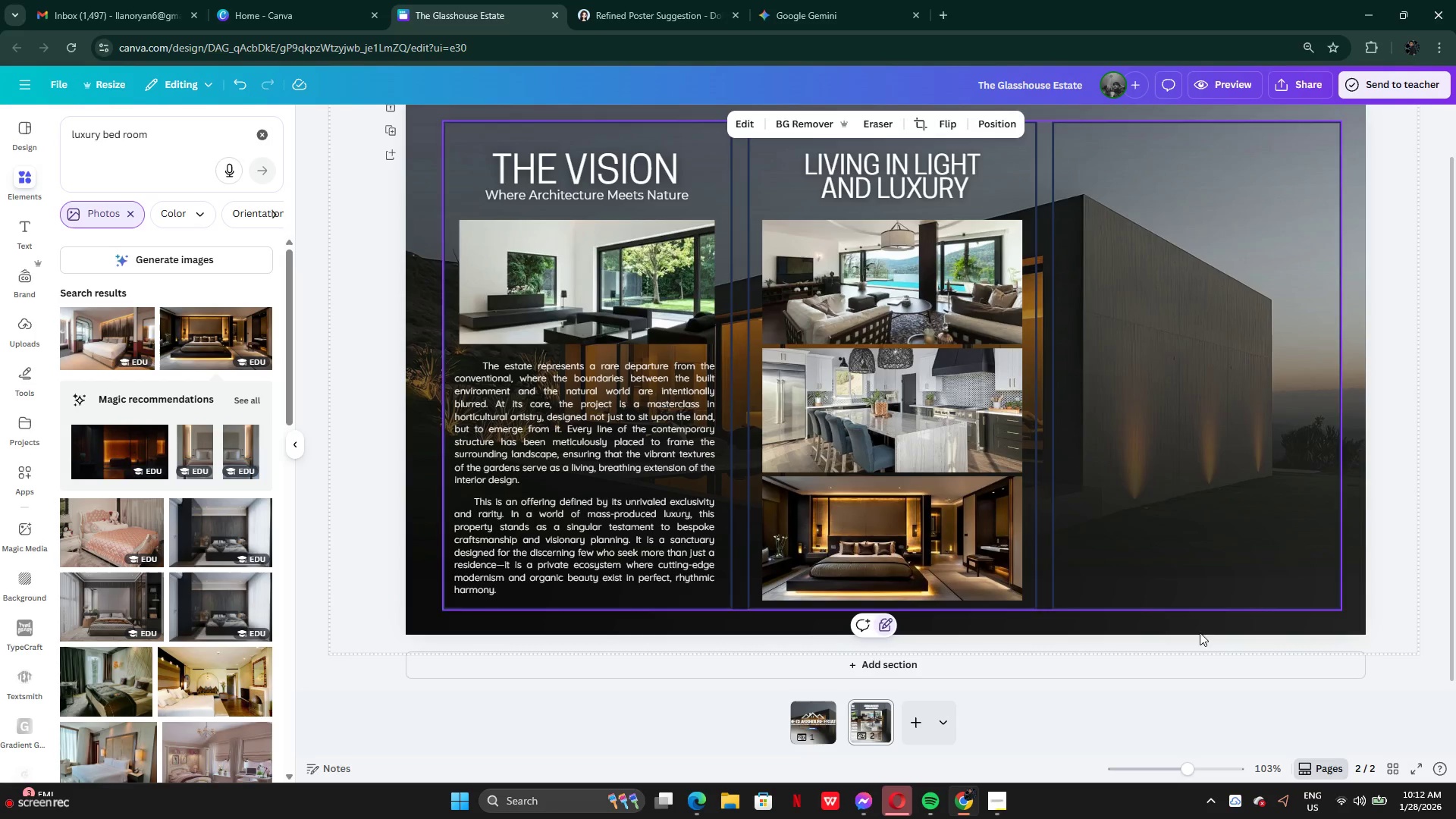 
left_click([1216, 83])
 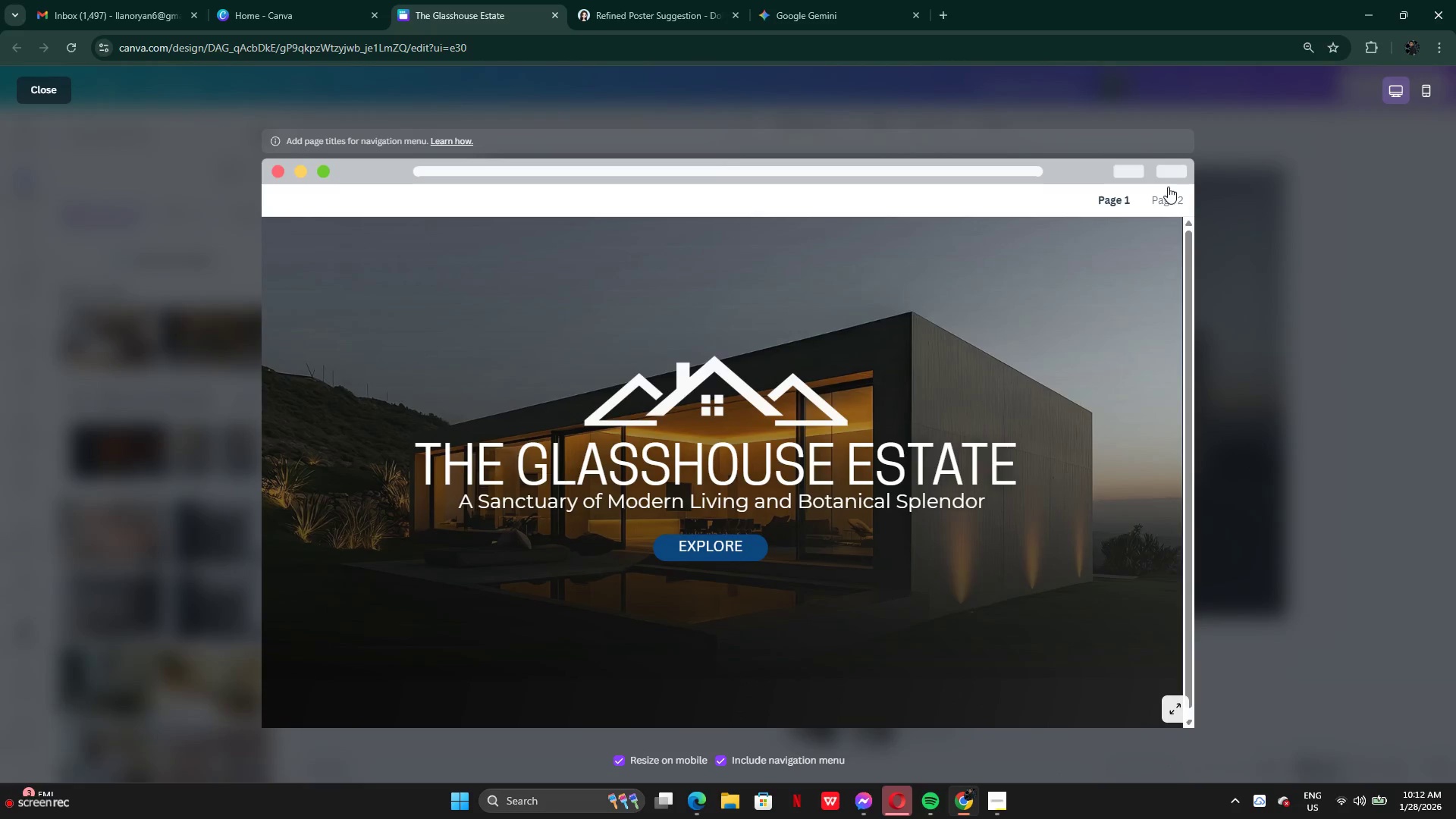 
left_click([1168, 205])
 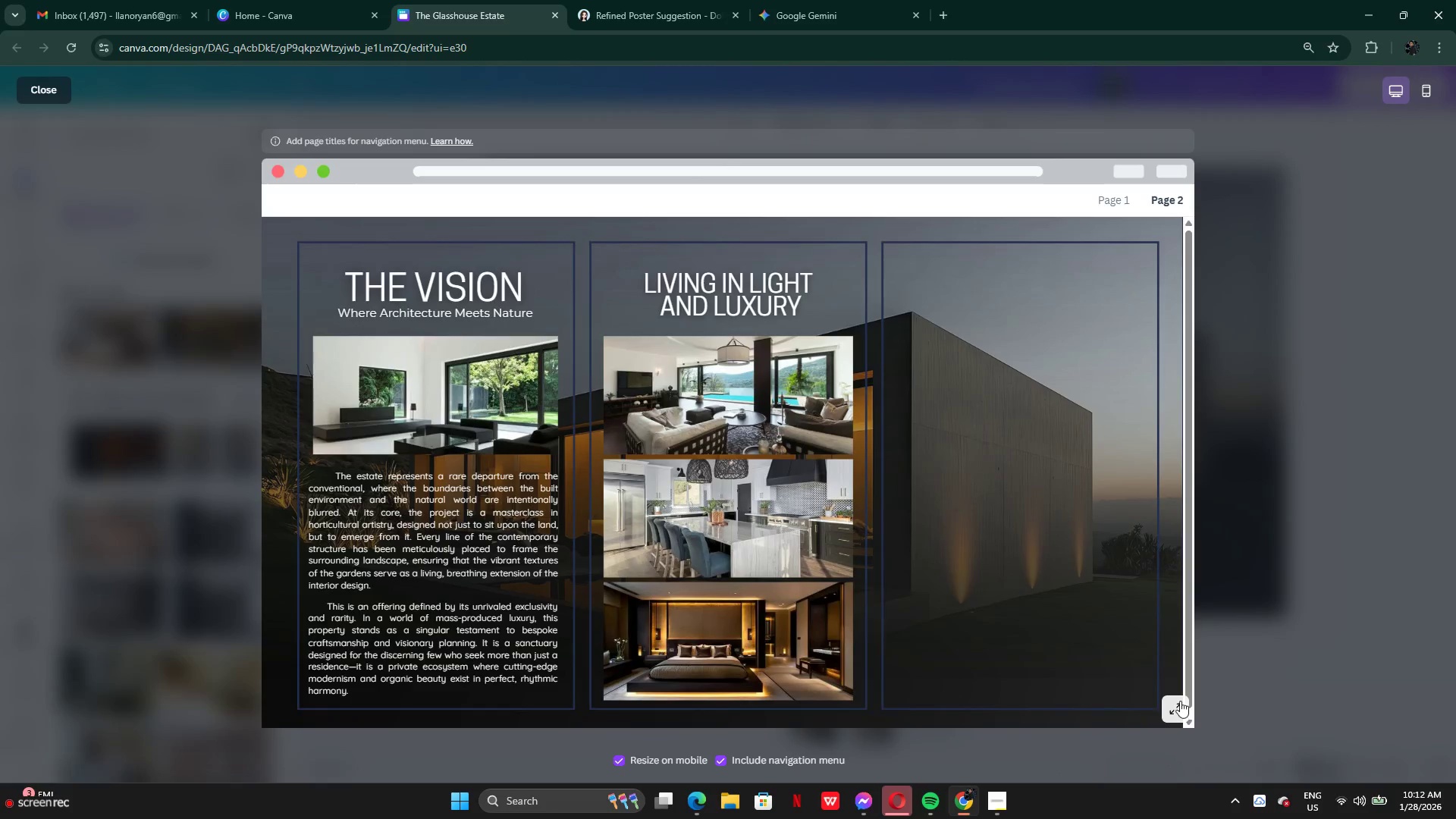 
left_click([1180, 704])
 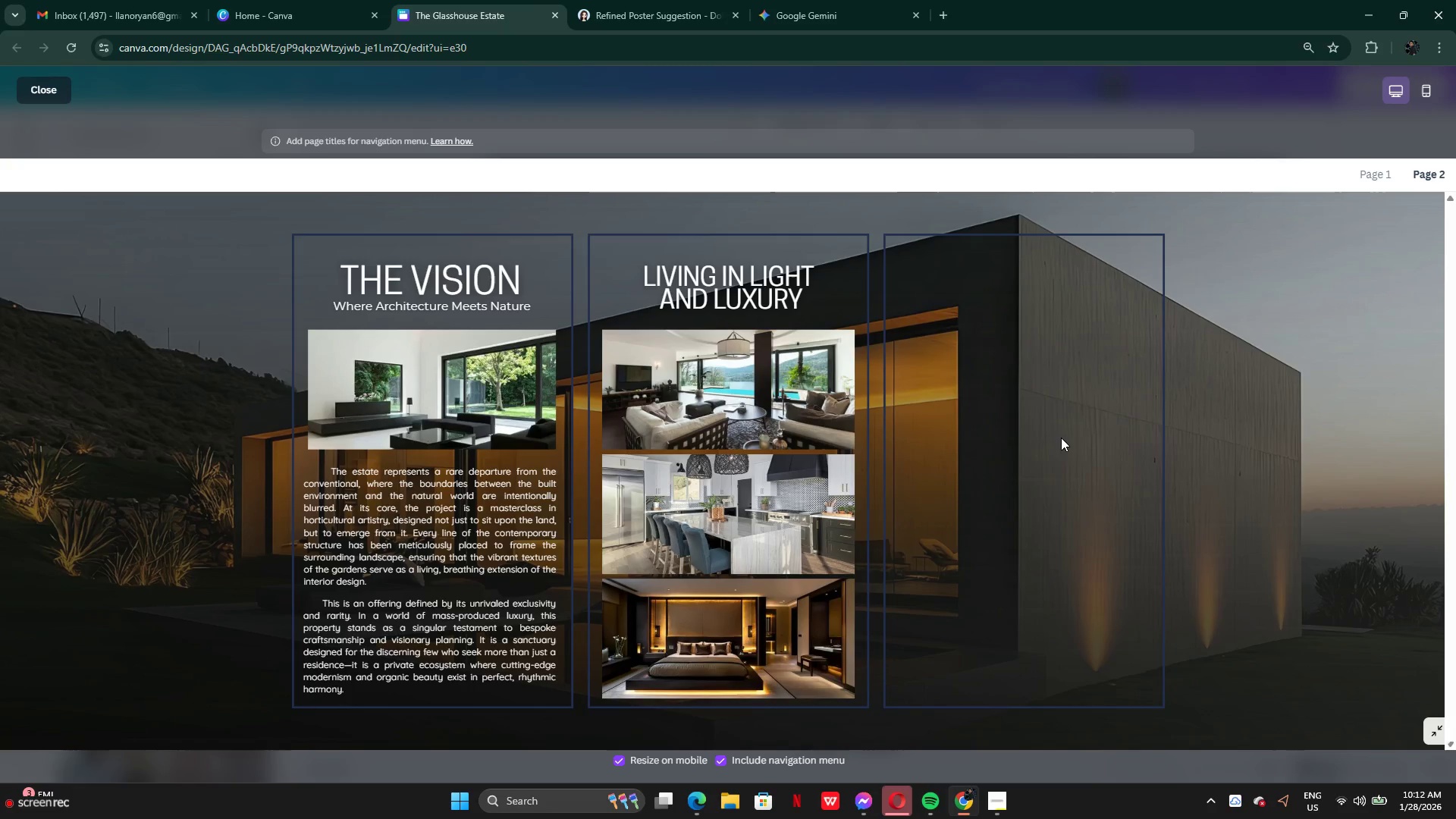 
wait(10.64)
 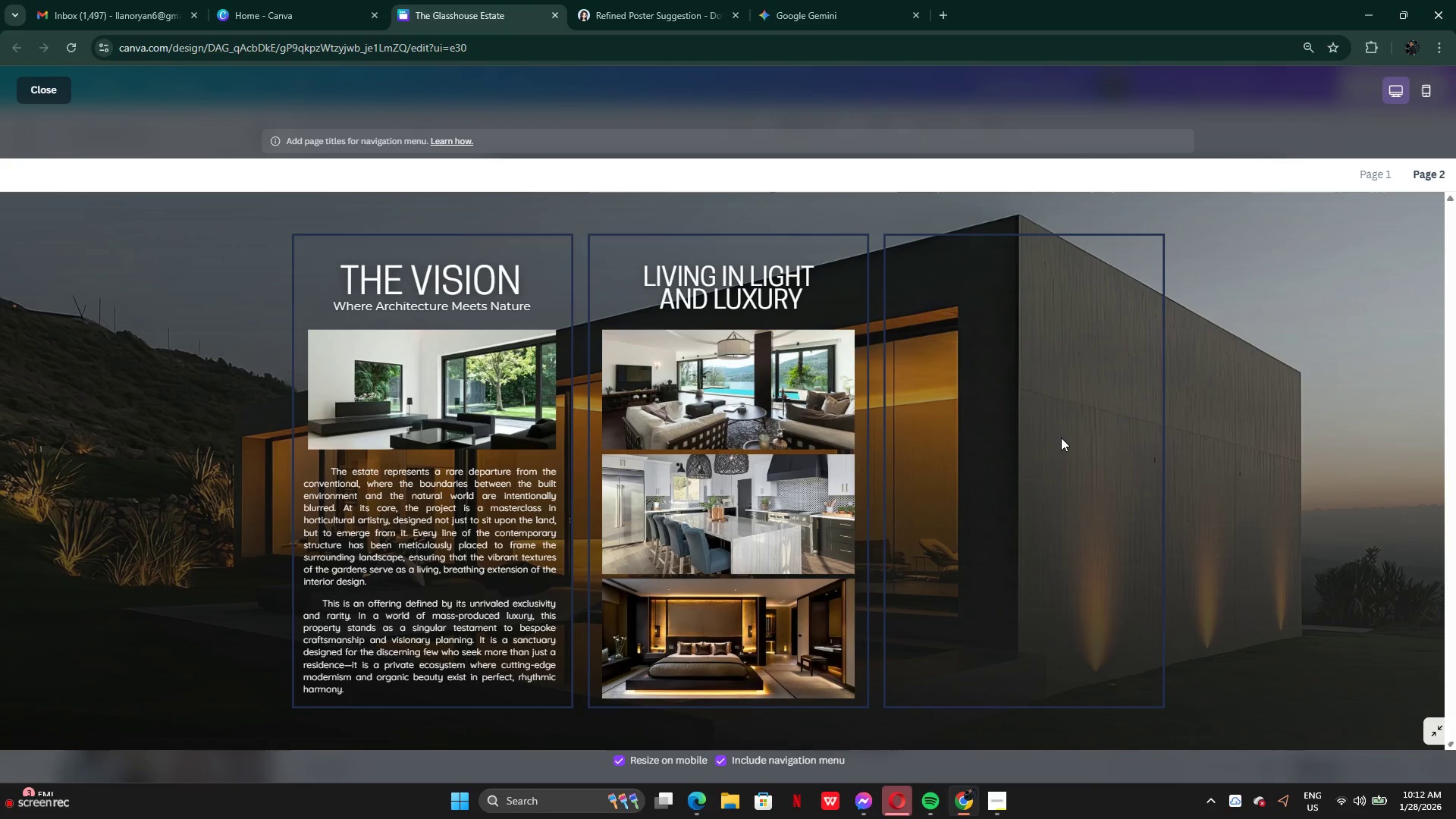 
left_click([48, 85])
 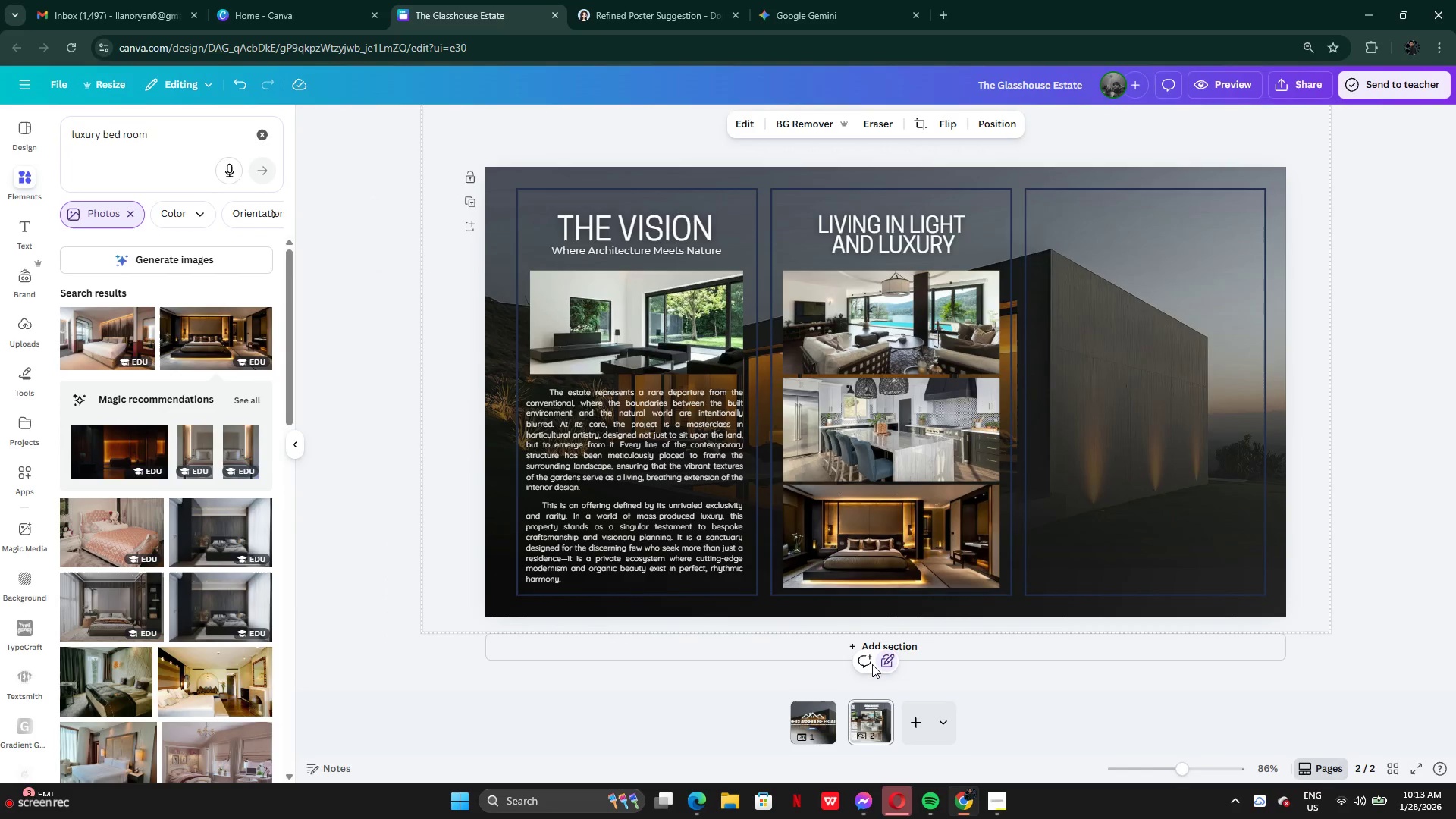 
left_click([817, 708])
 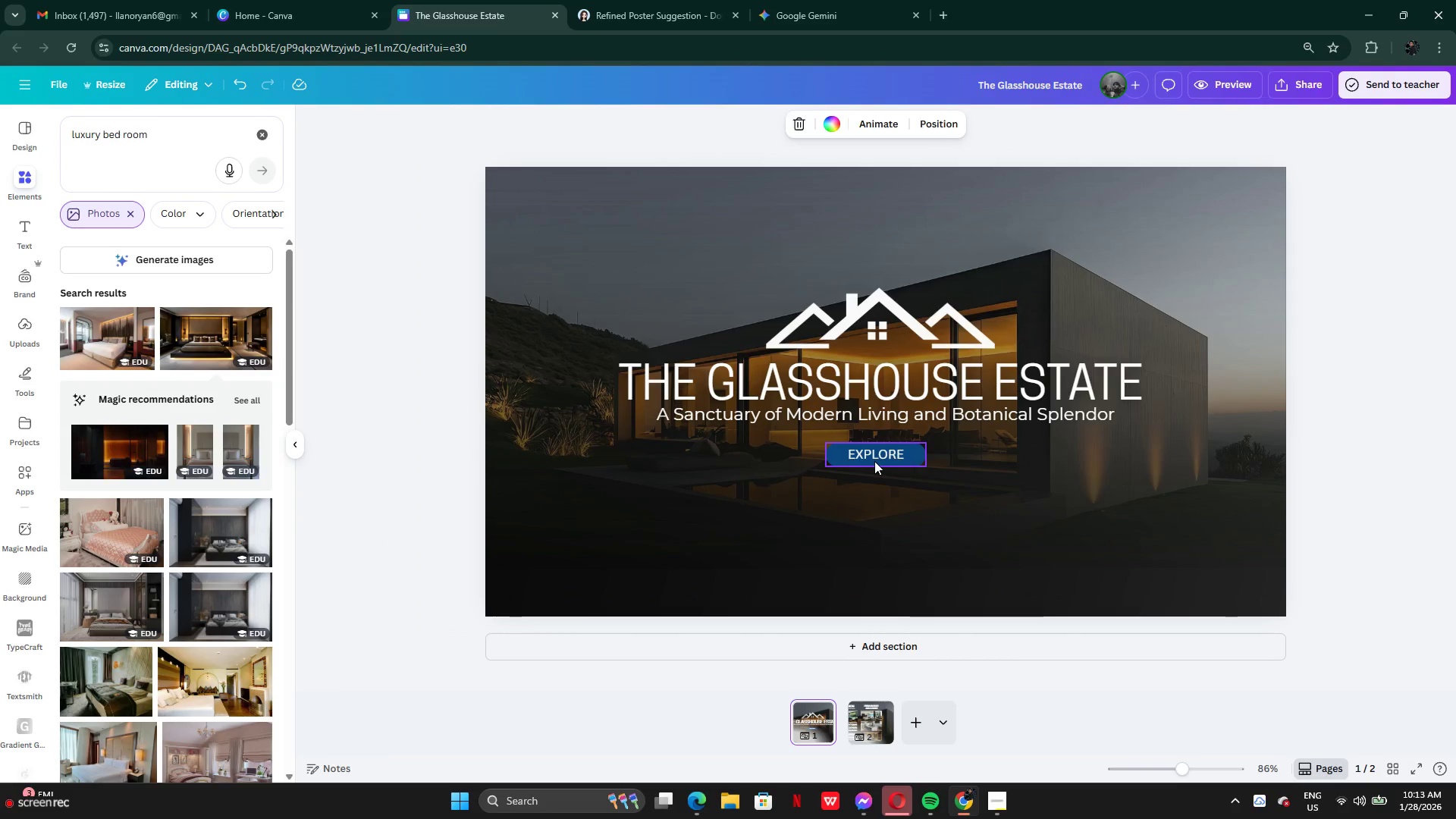 
left_click([874, 461])
 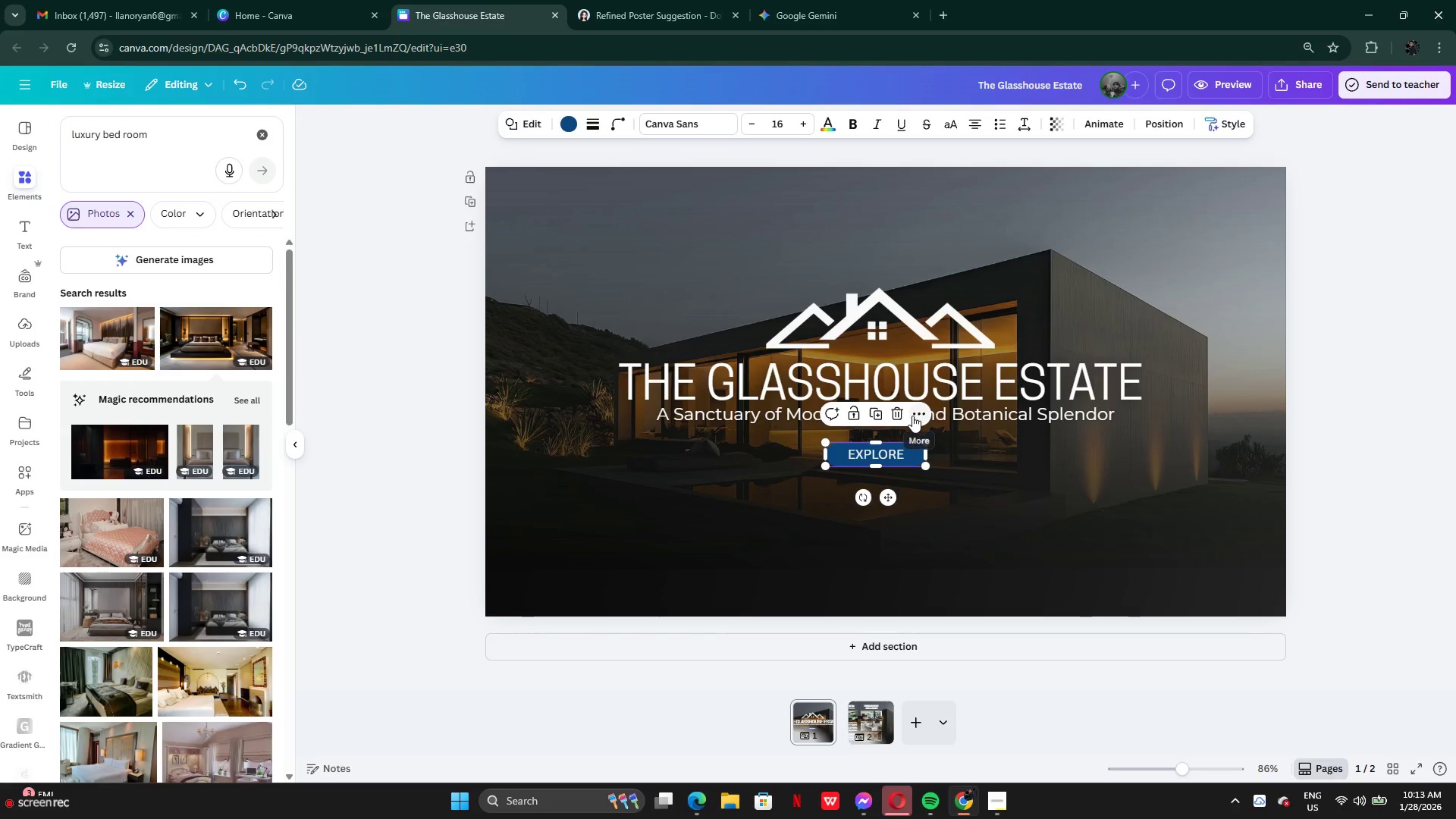 
left_click([912, 416])
 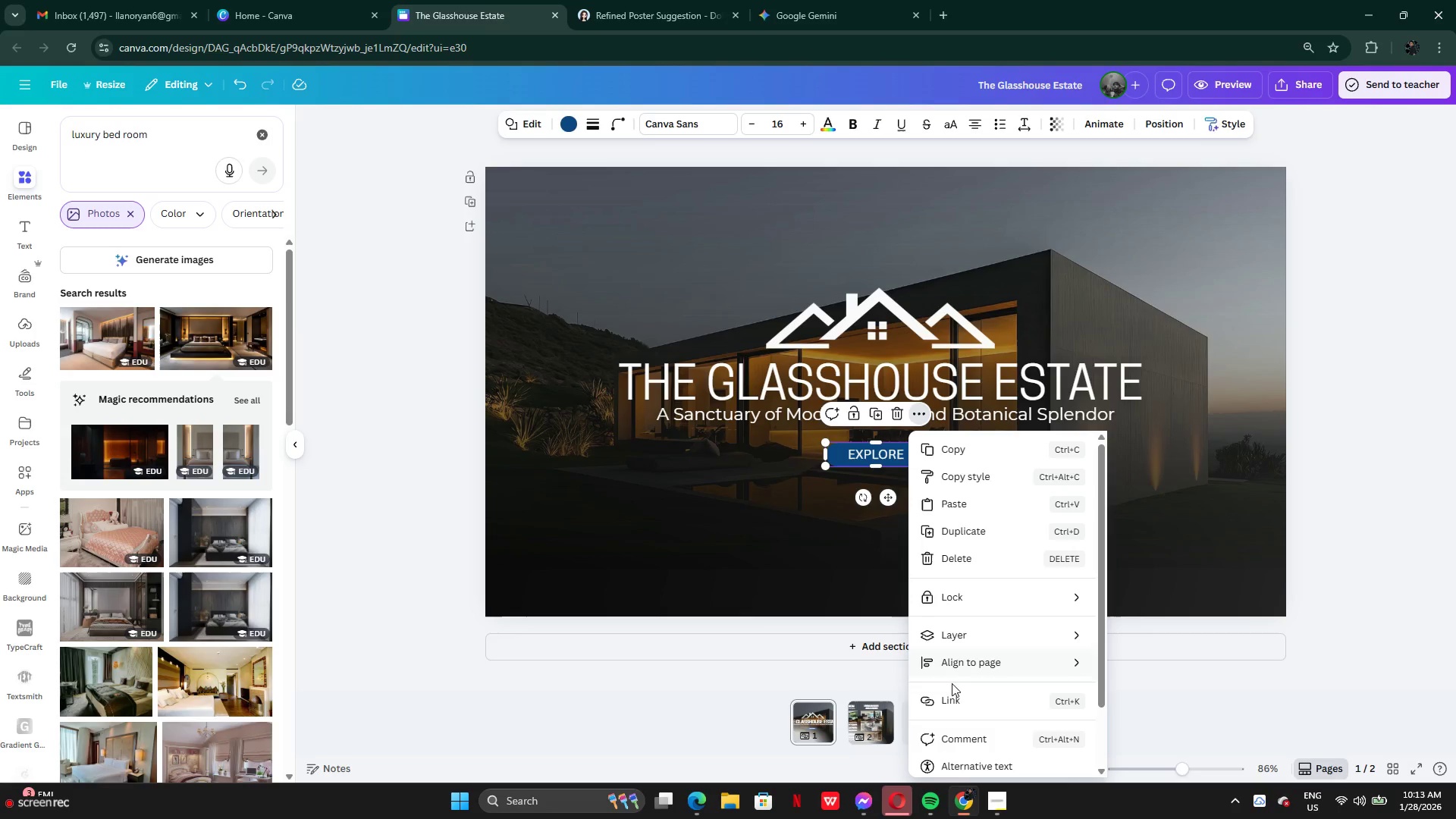 
left_click([949, 695])
 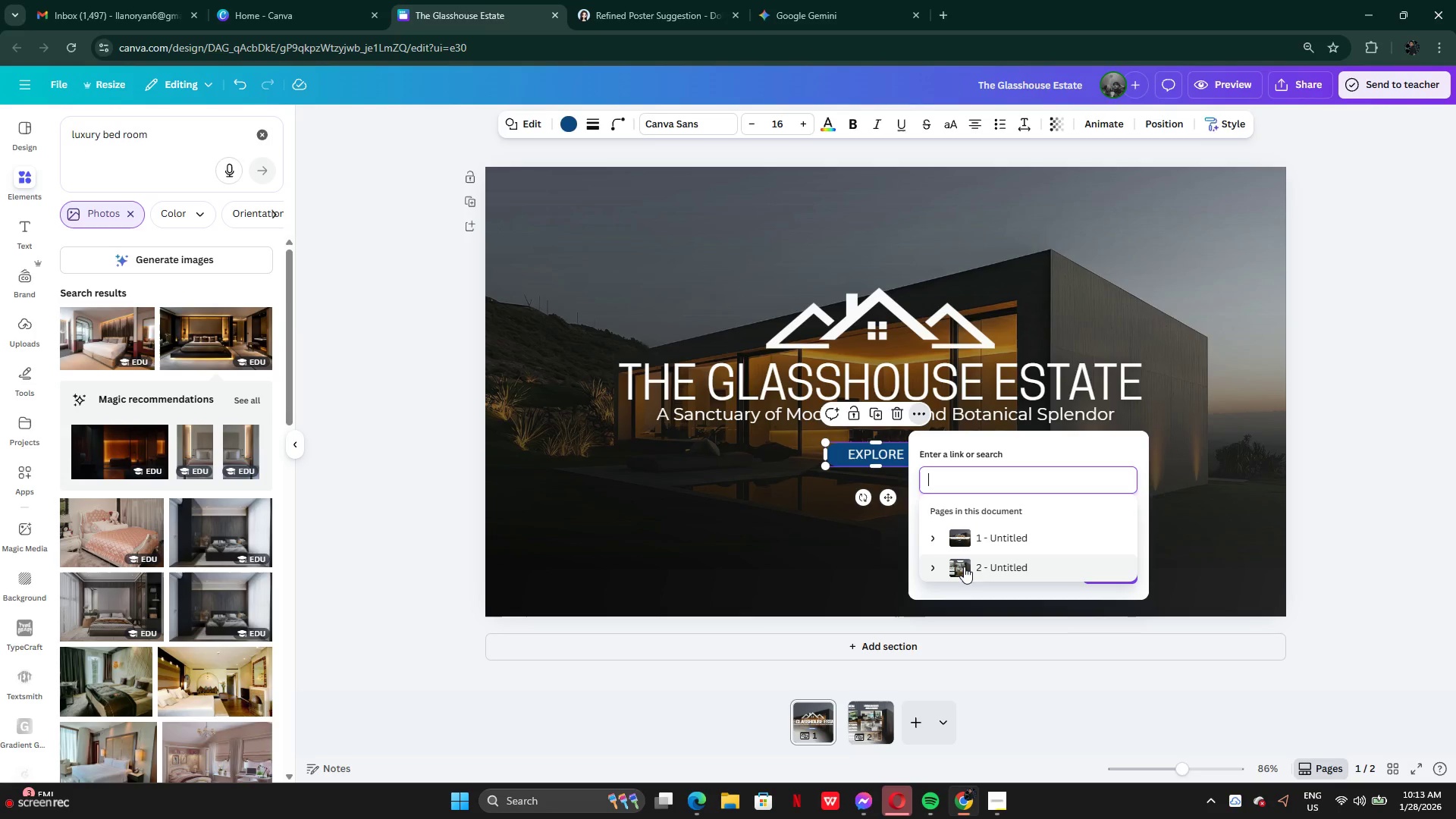 
scroll: coordinate [987, 670], scroll_direction: down, amount: 9.0
 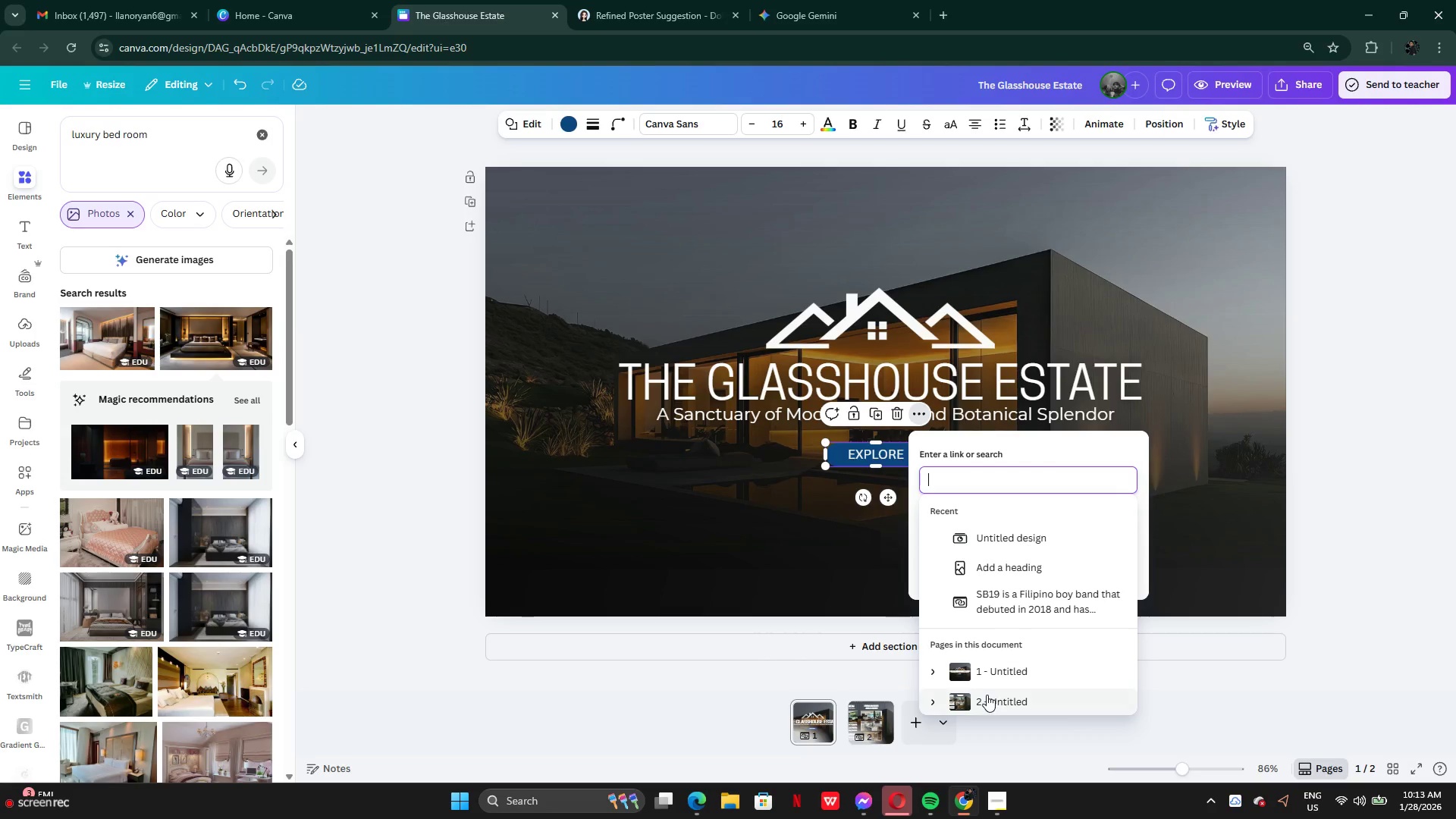 
left_click([987, 695])
 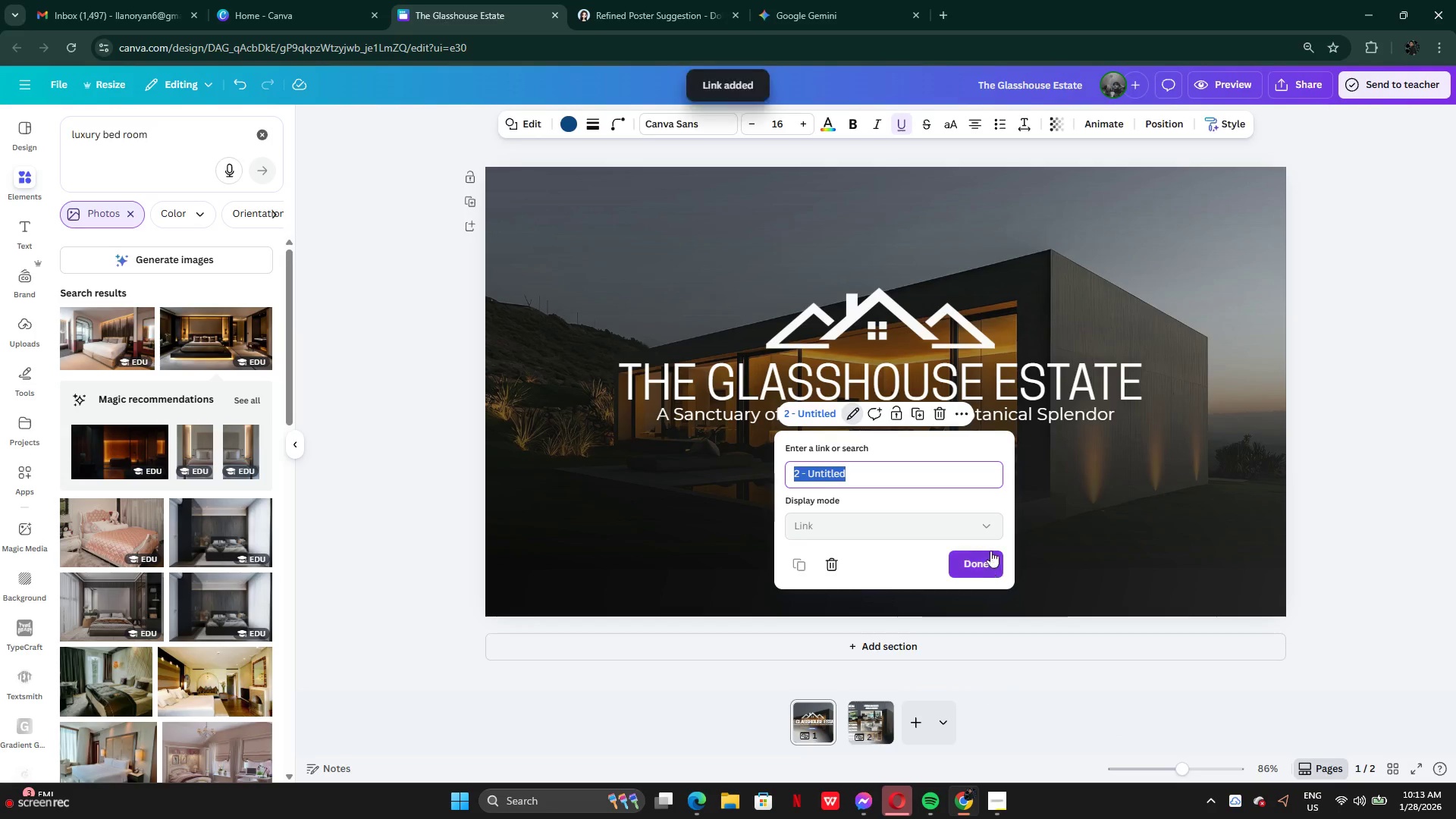 
left_click([981, 561])
 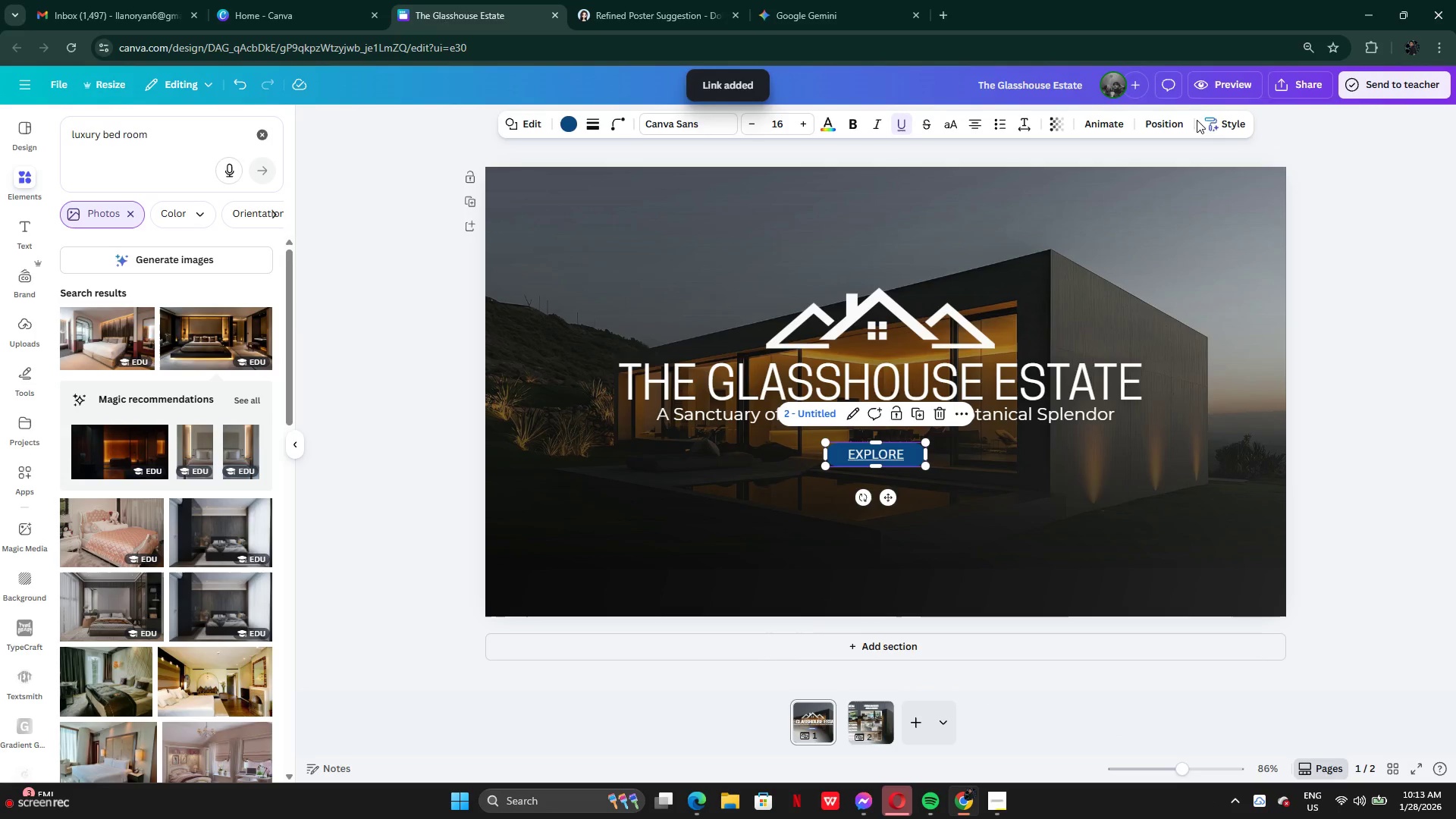 
left_click([1203, 83])
 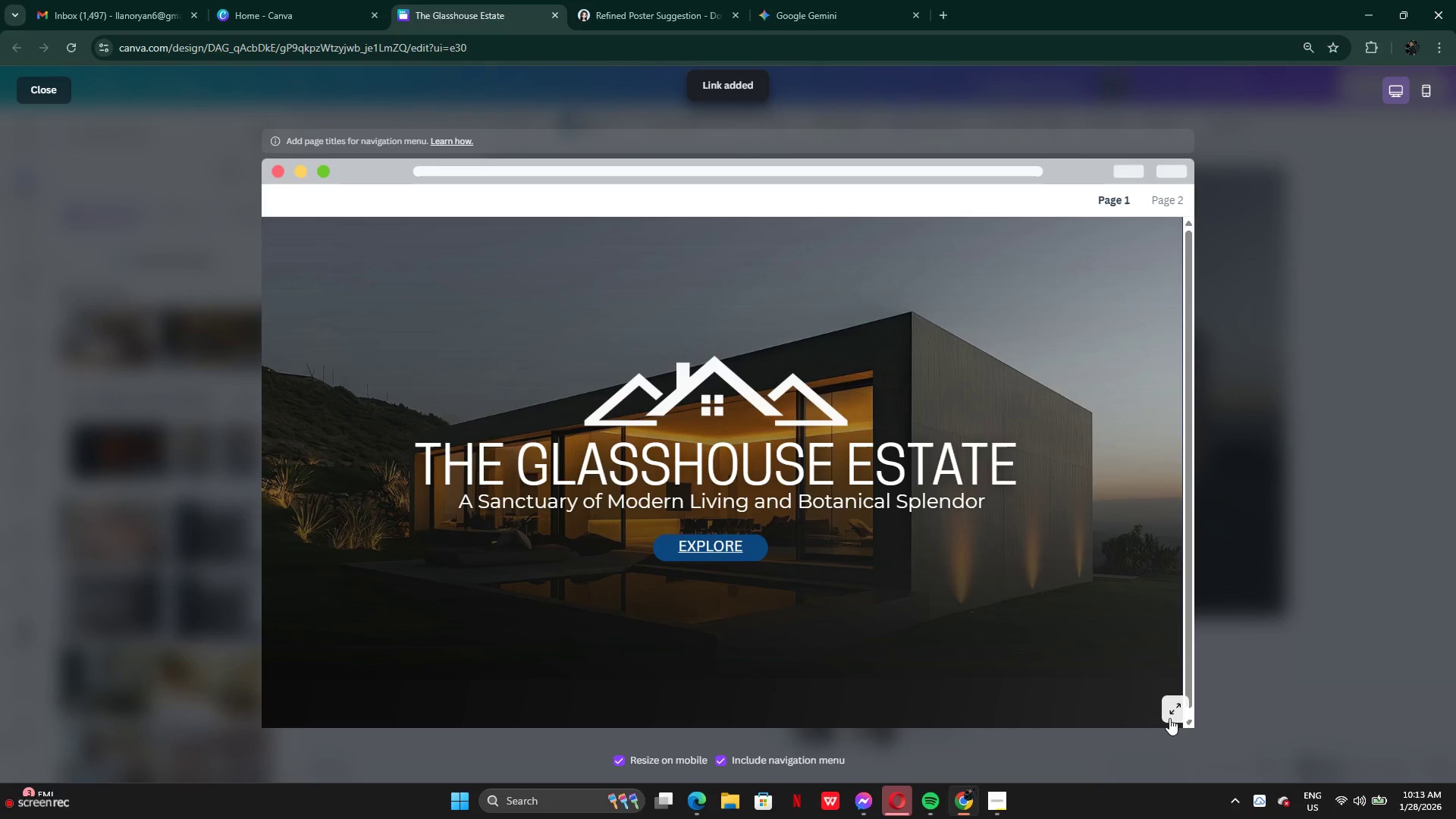 
left_click([1178, 711])
 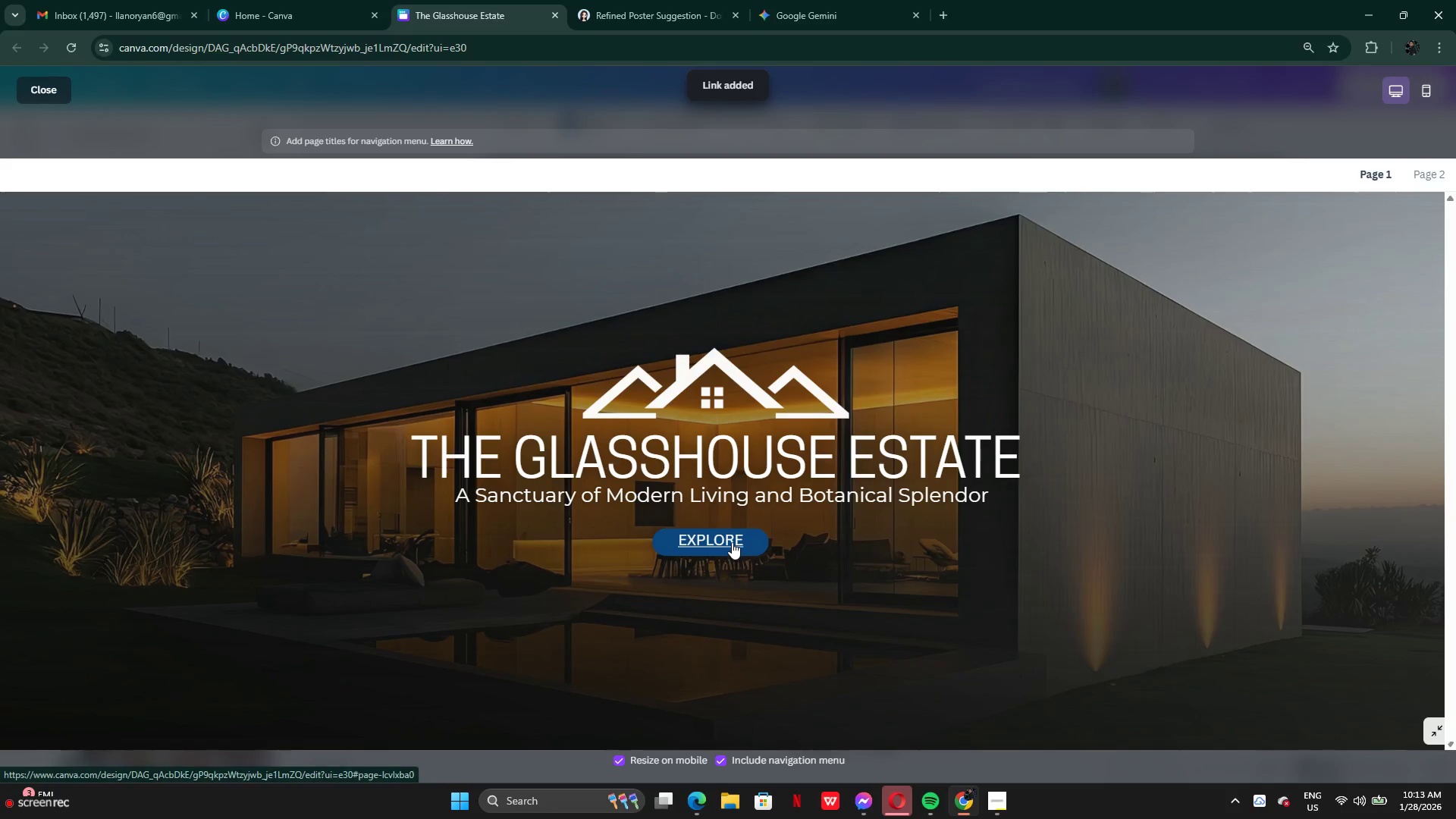 
left_click([732, 542])
 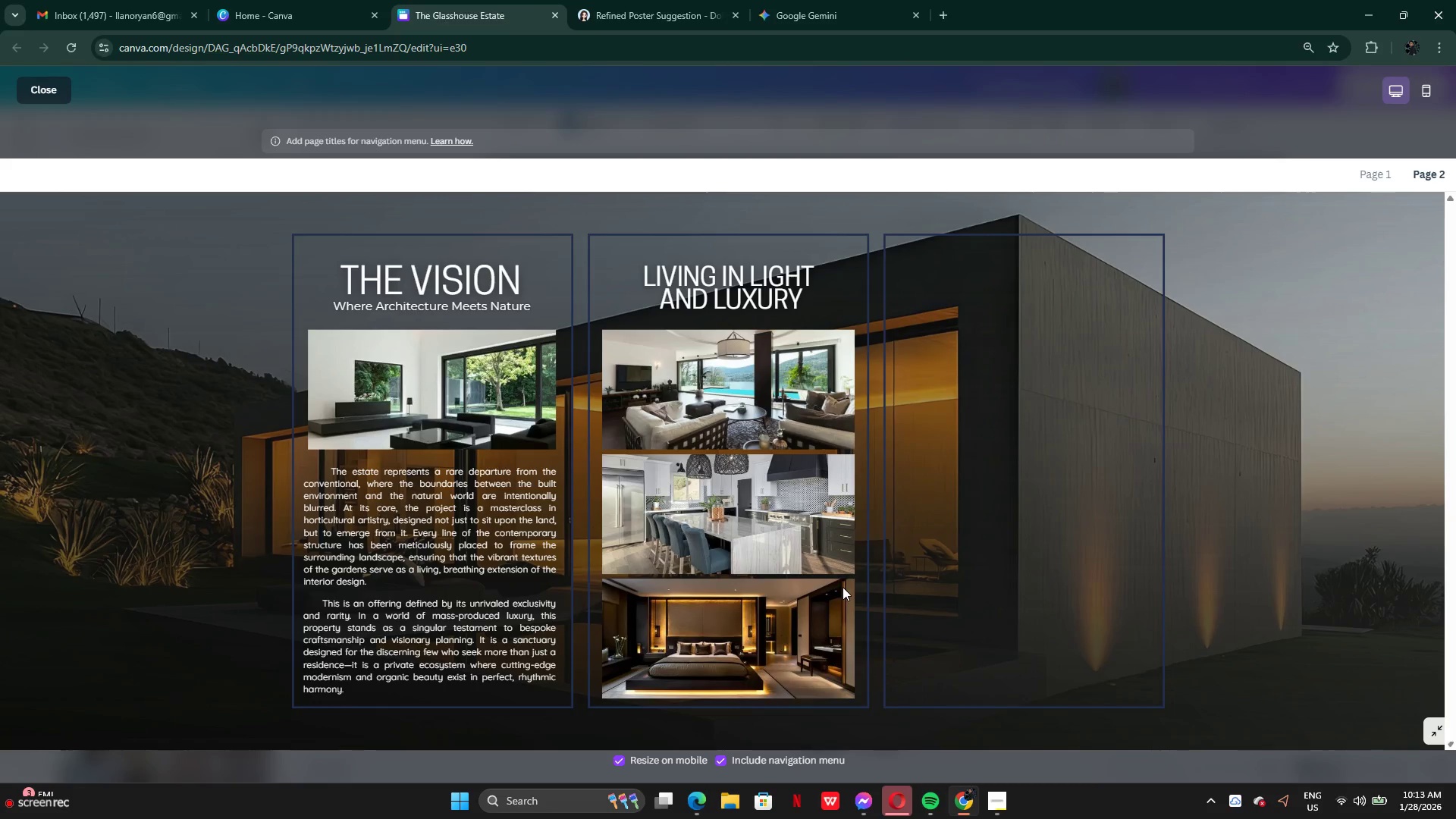 
wait(11.58)
 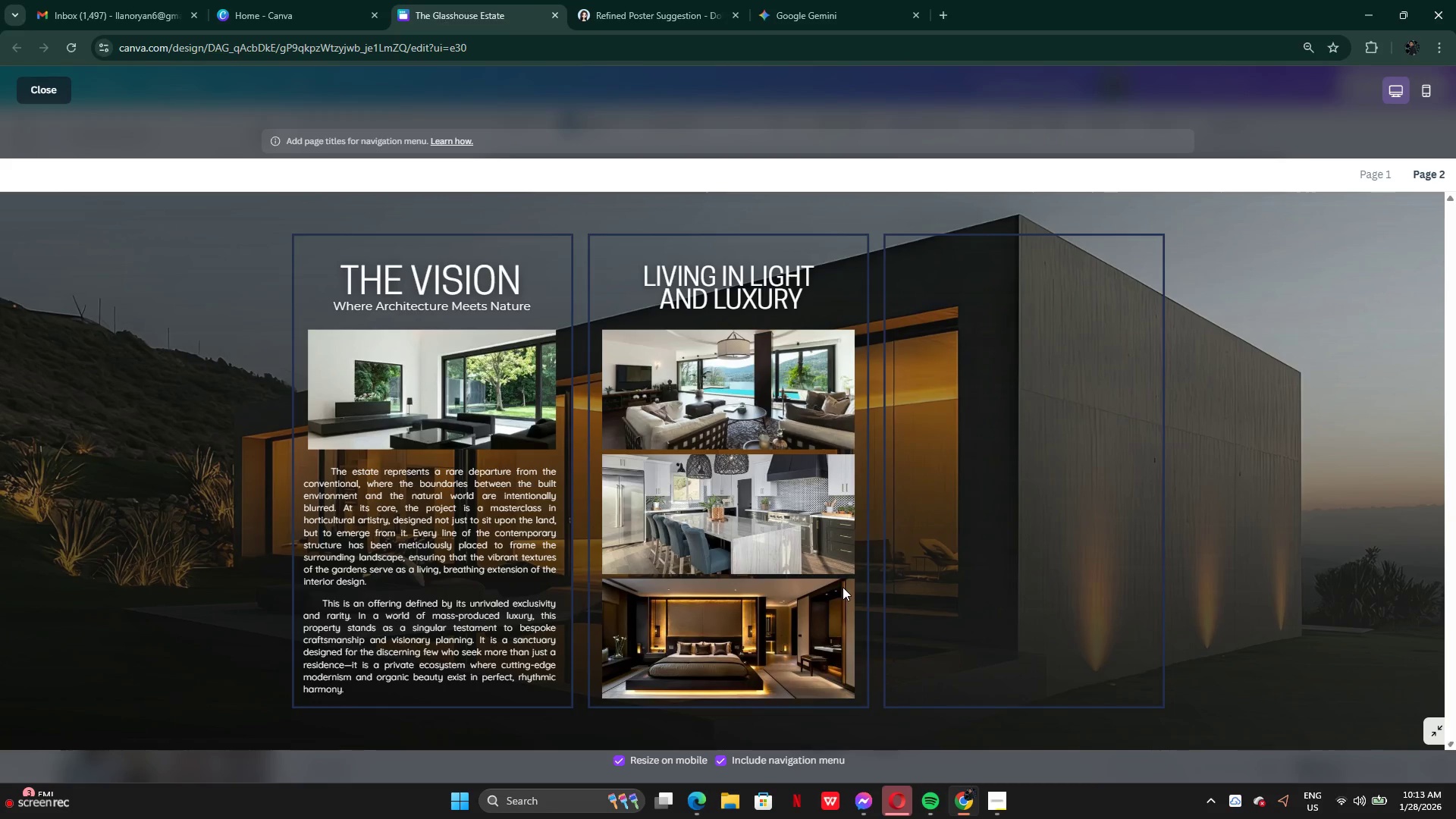 
left_click([48, 93])
 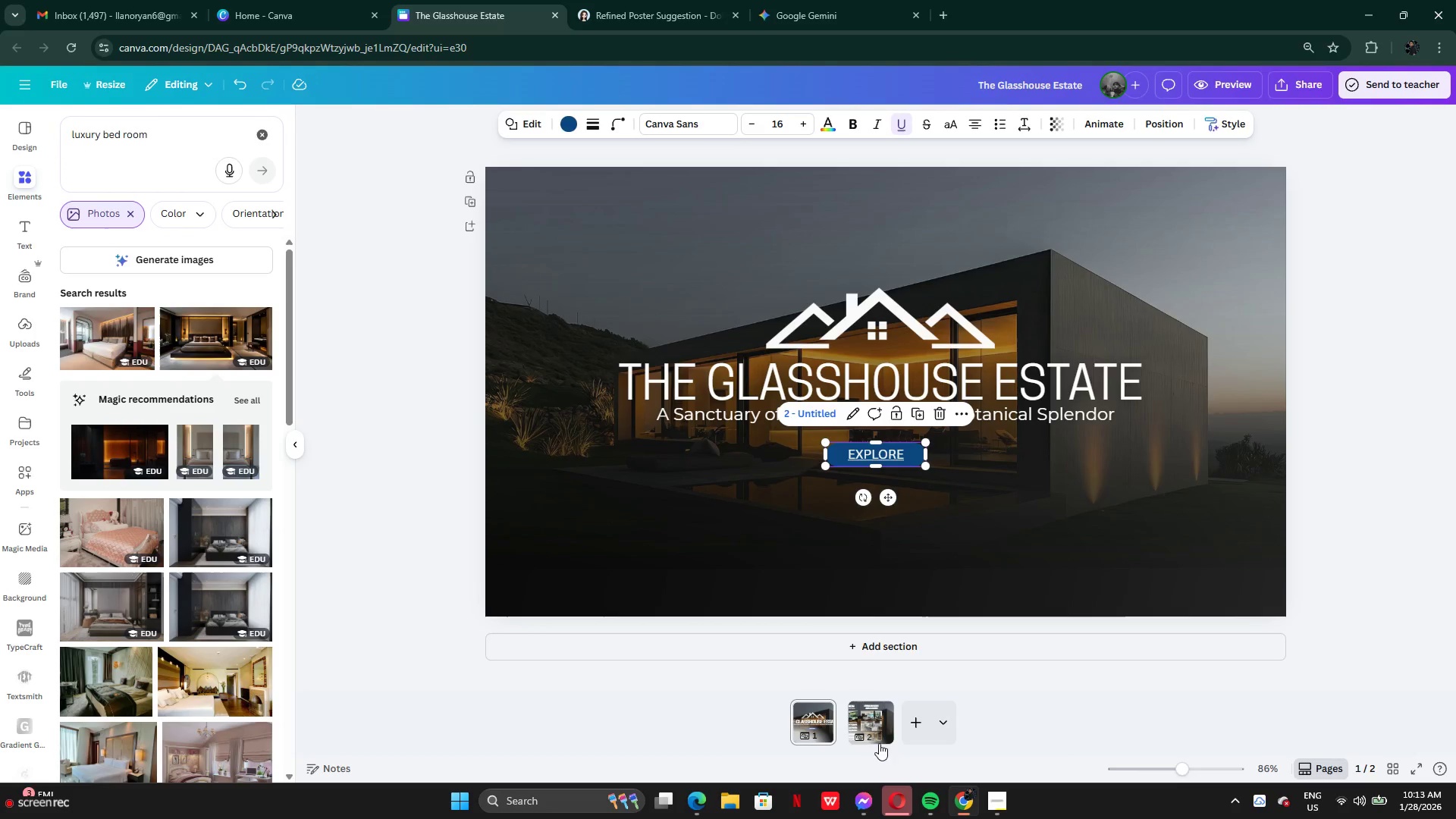 
left_click([867, 724])
 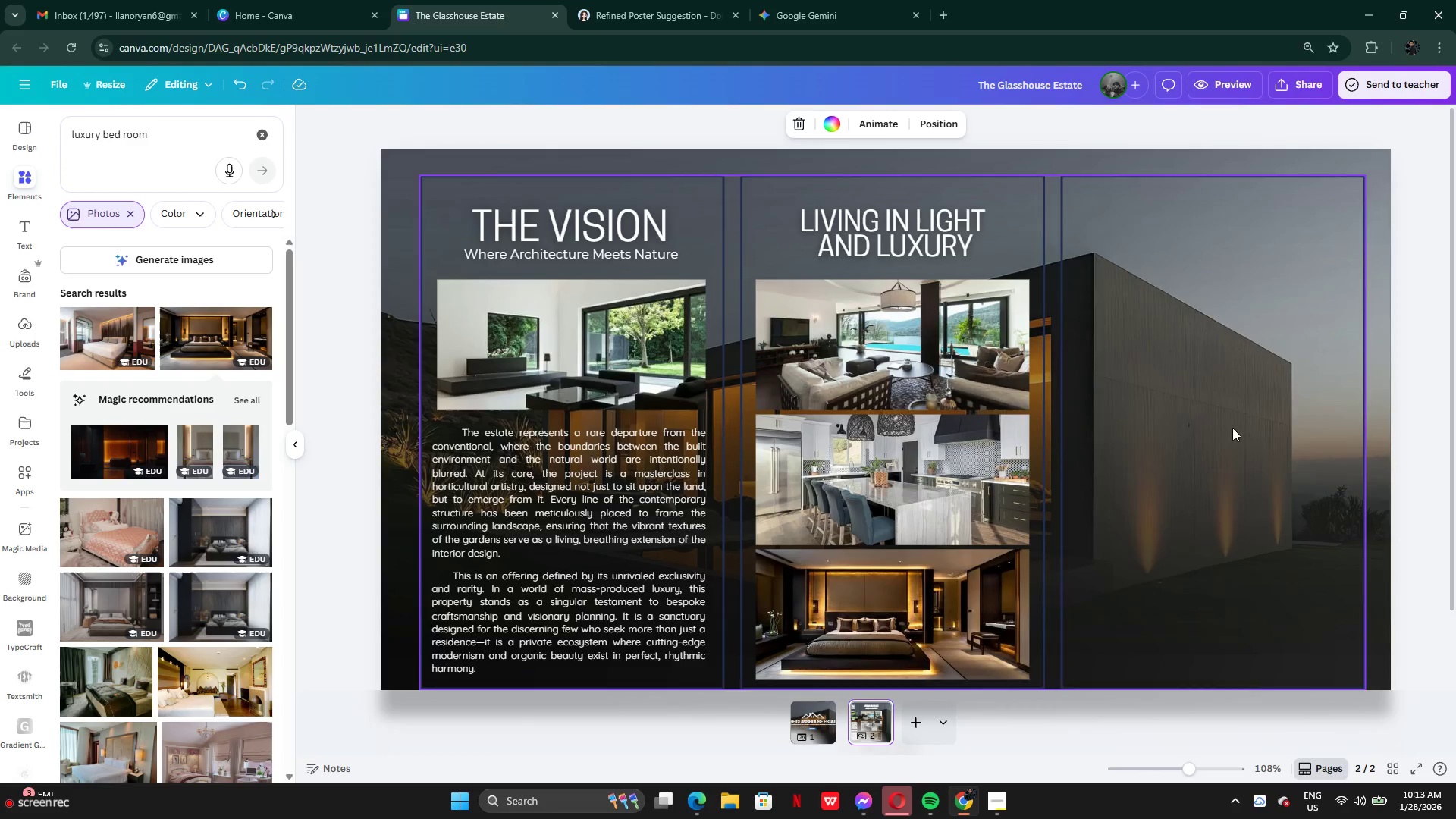 
wait(8.23)
 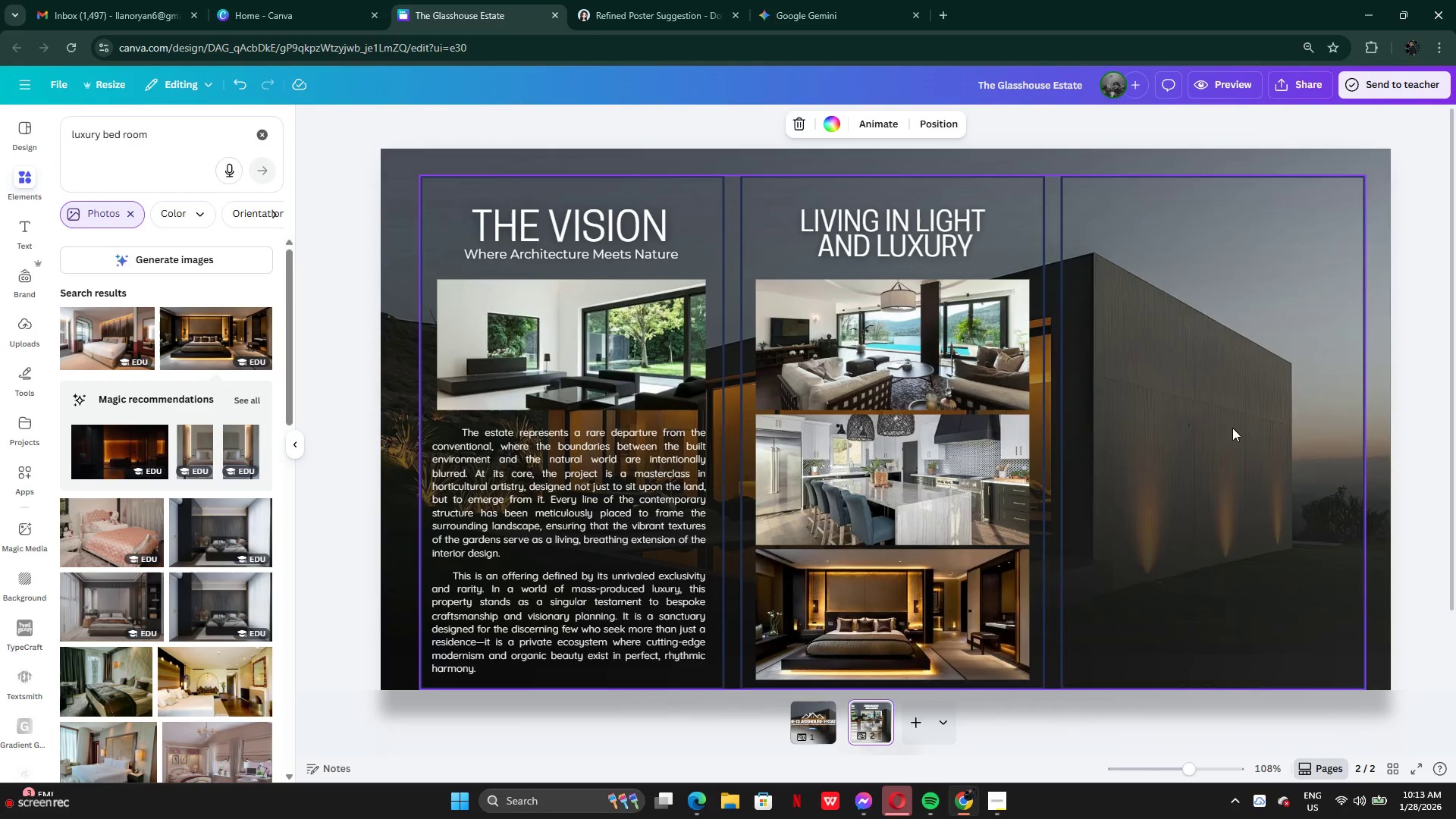 
left_click([267, 135])
 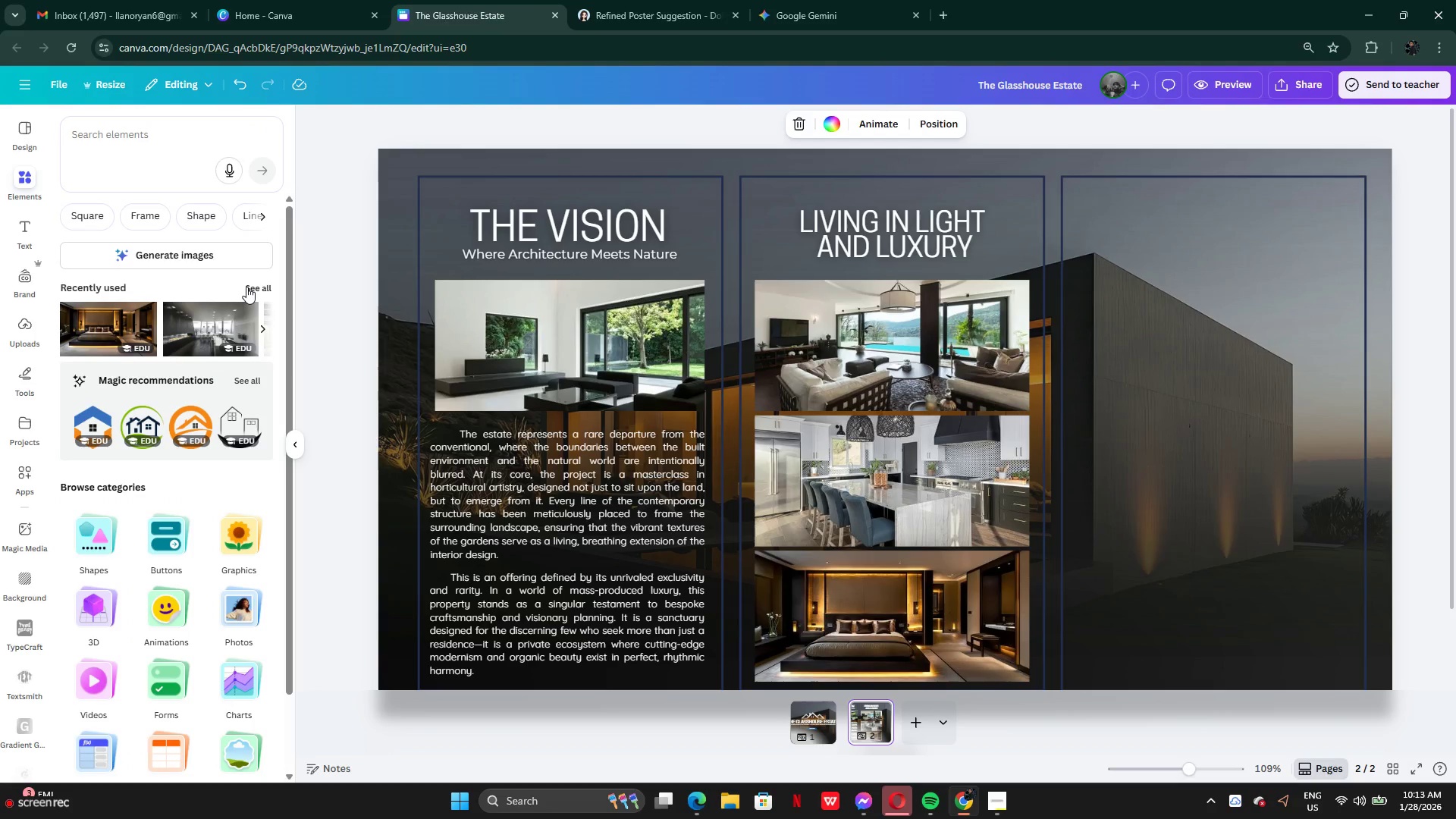 
left_click([246, 287])
 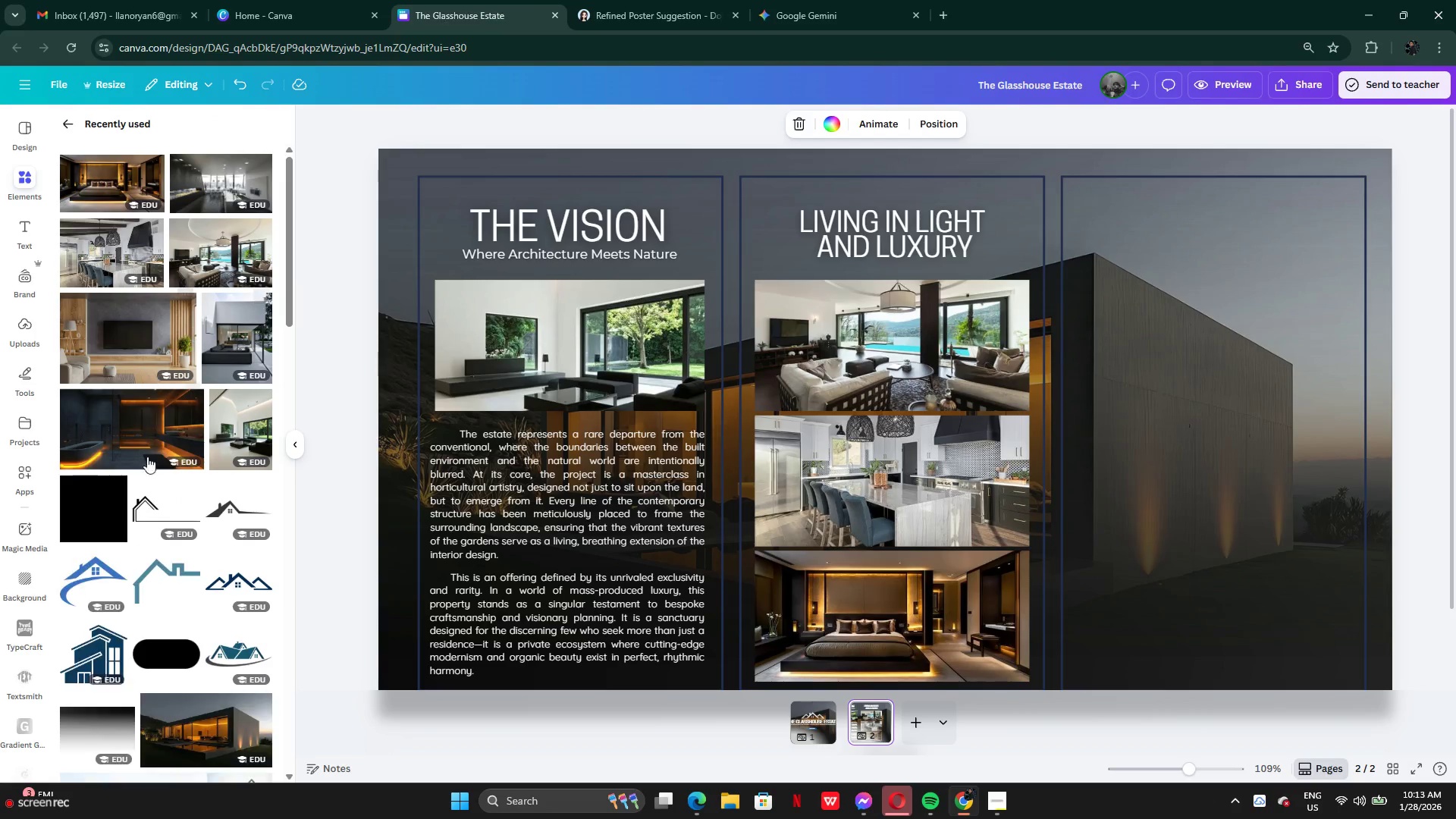 
scroll: coordinate [151, 576], scroll_direction: down, amount: 7.0
 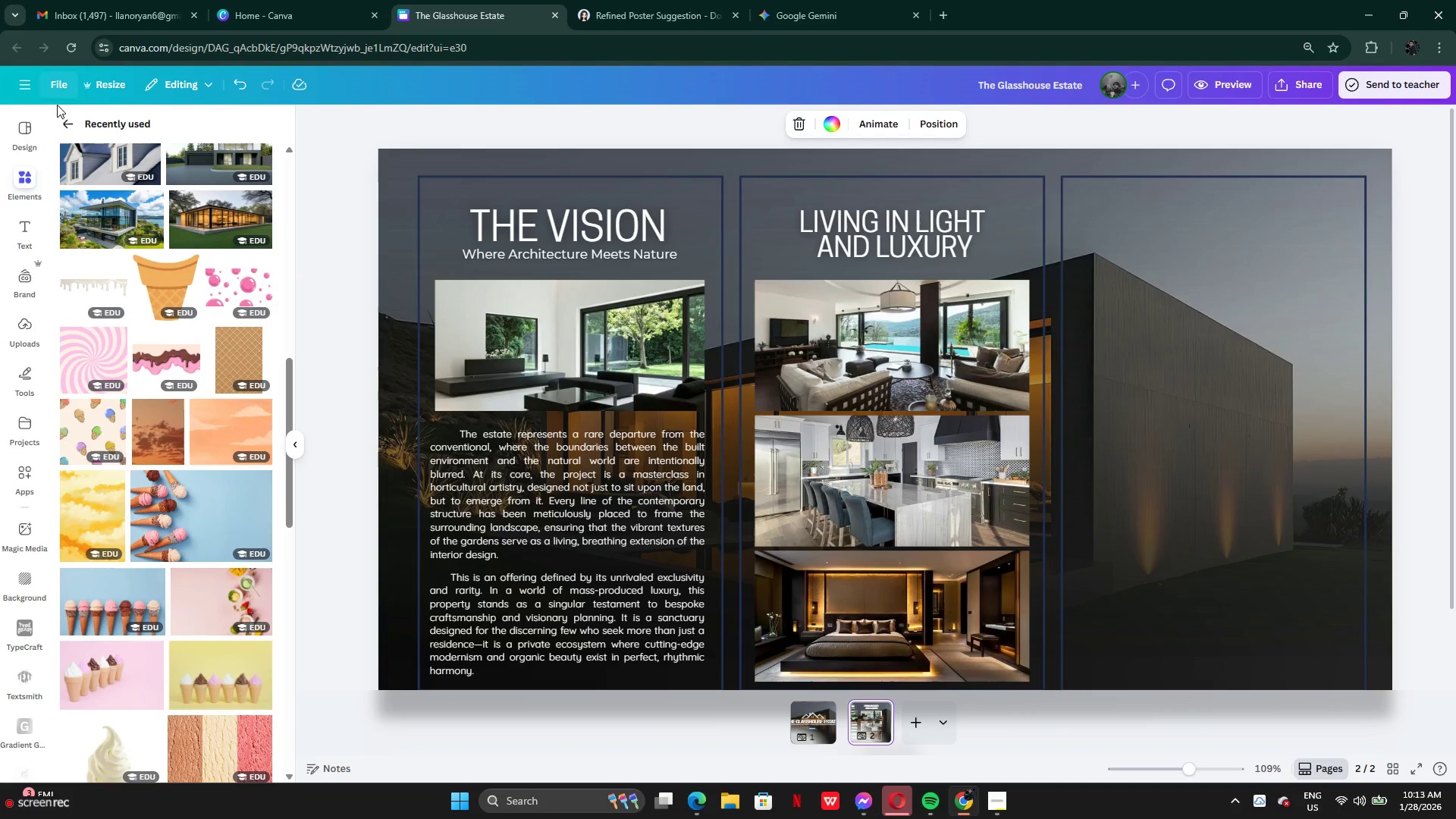 
left_click([58, 115])
 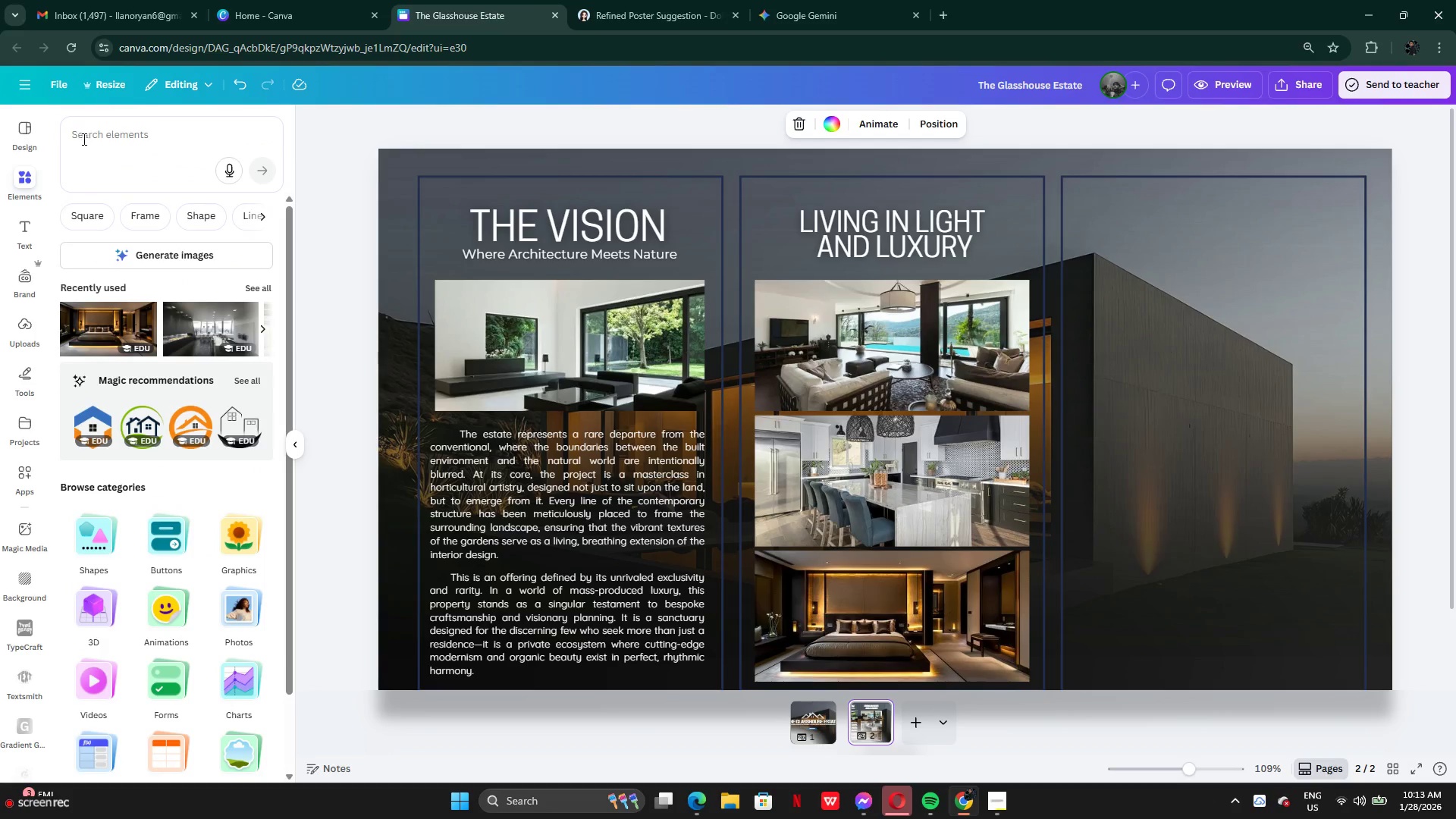 
left_click([83, 139])
 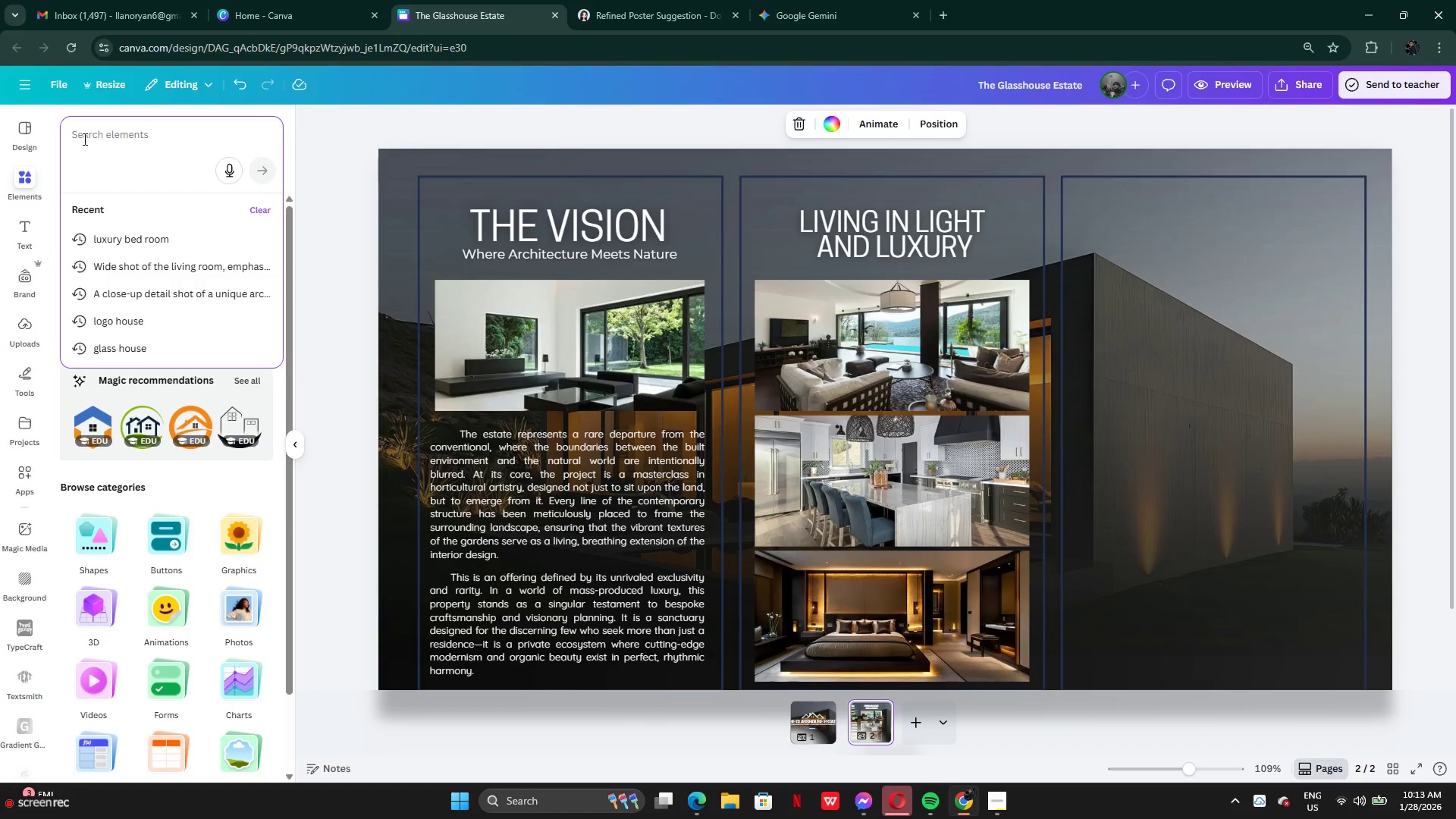 
type(shadow)
 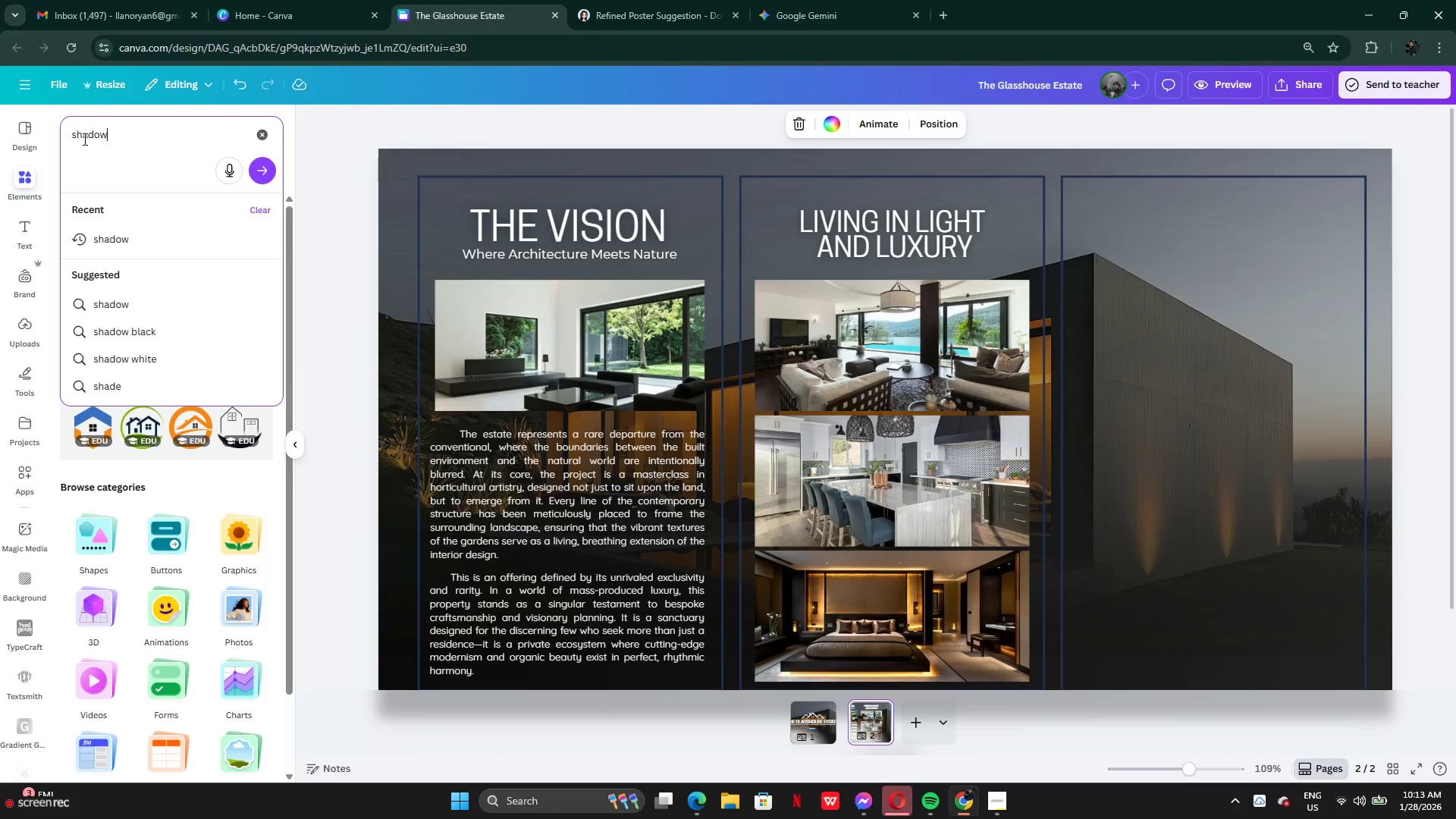 
key(Enter)
 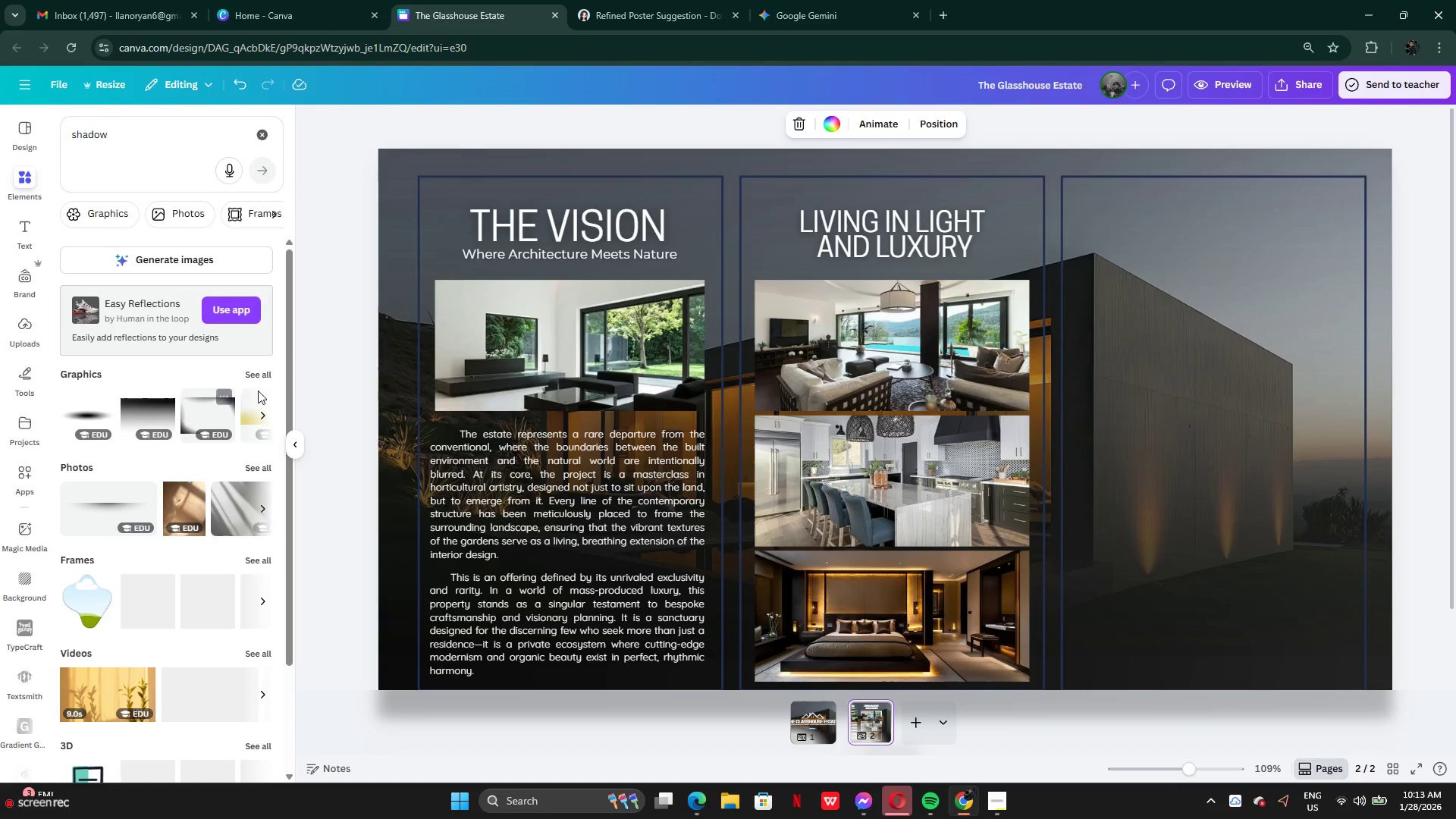 
left_click([255, 375])
 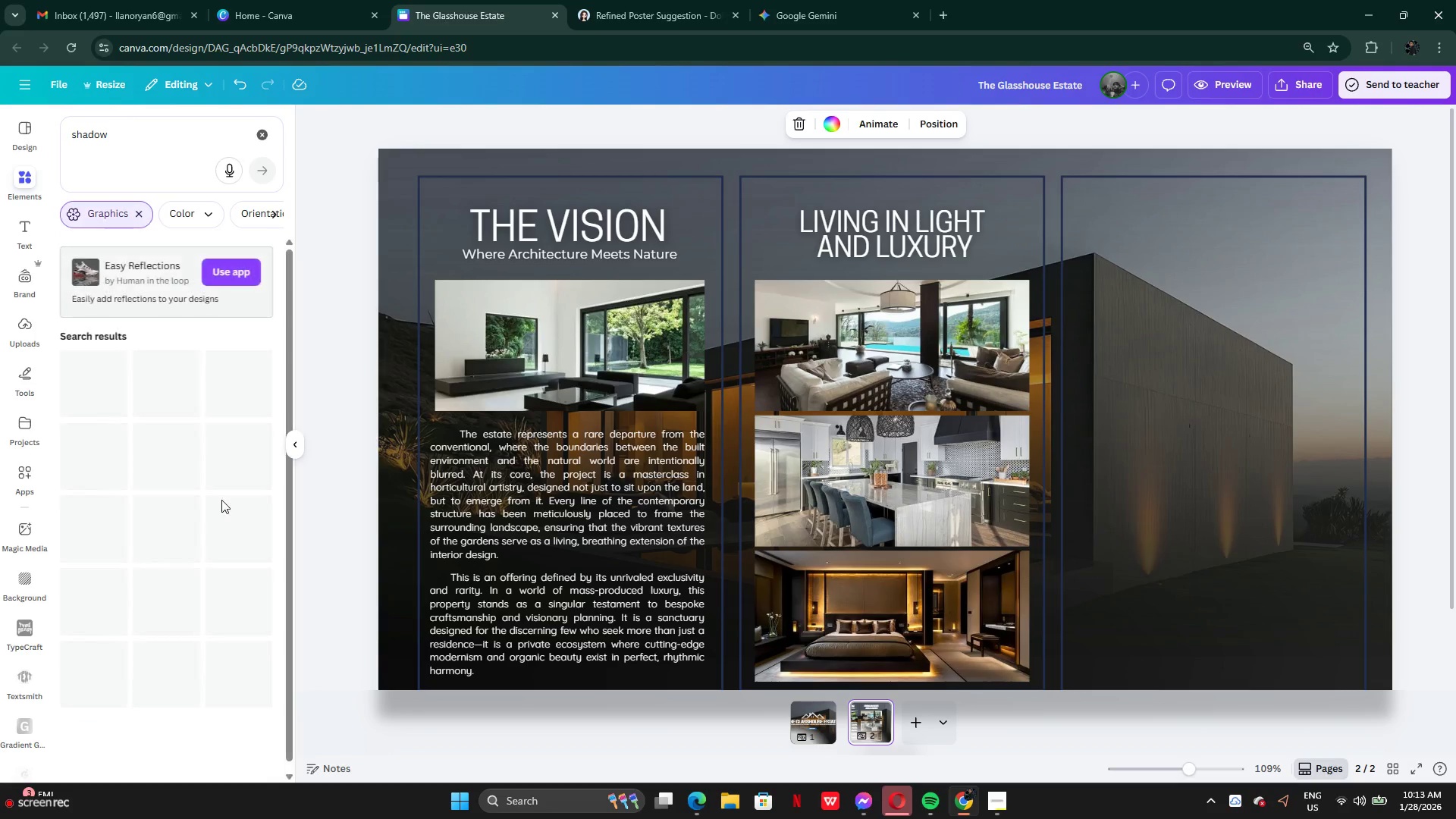 
mouse_move([211, 519])
 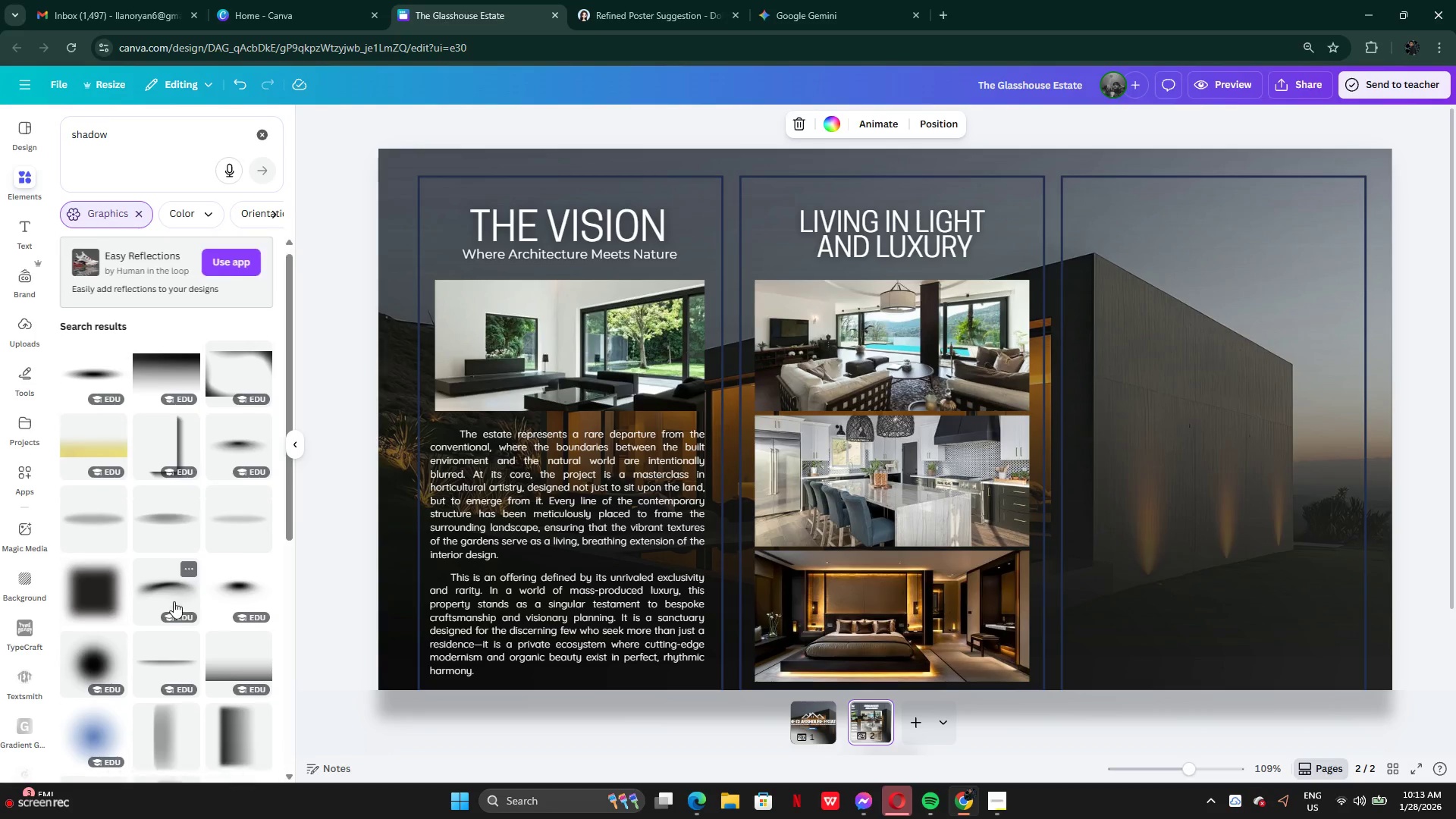 
scroll: coordinate [174, 602], scroll_direction: down, amount: 6.0
 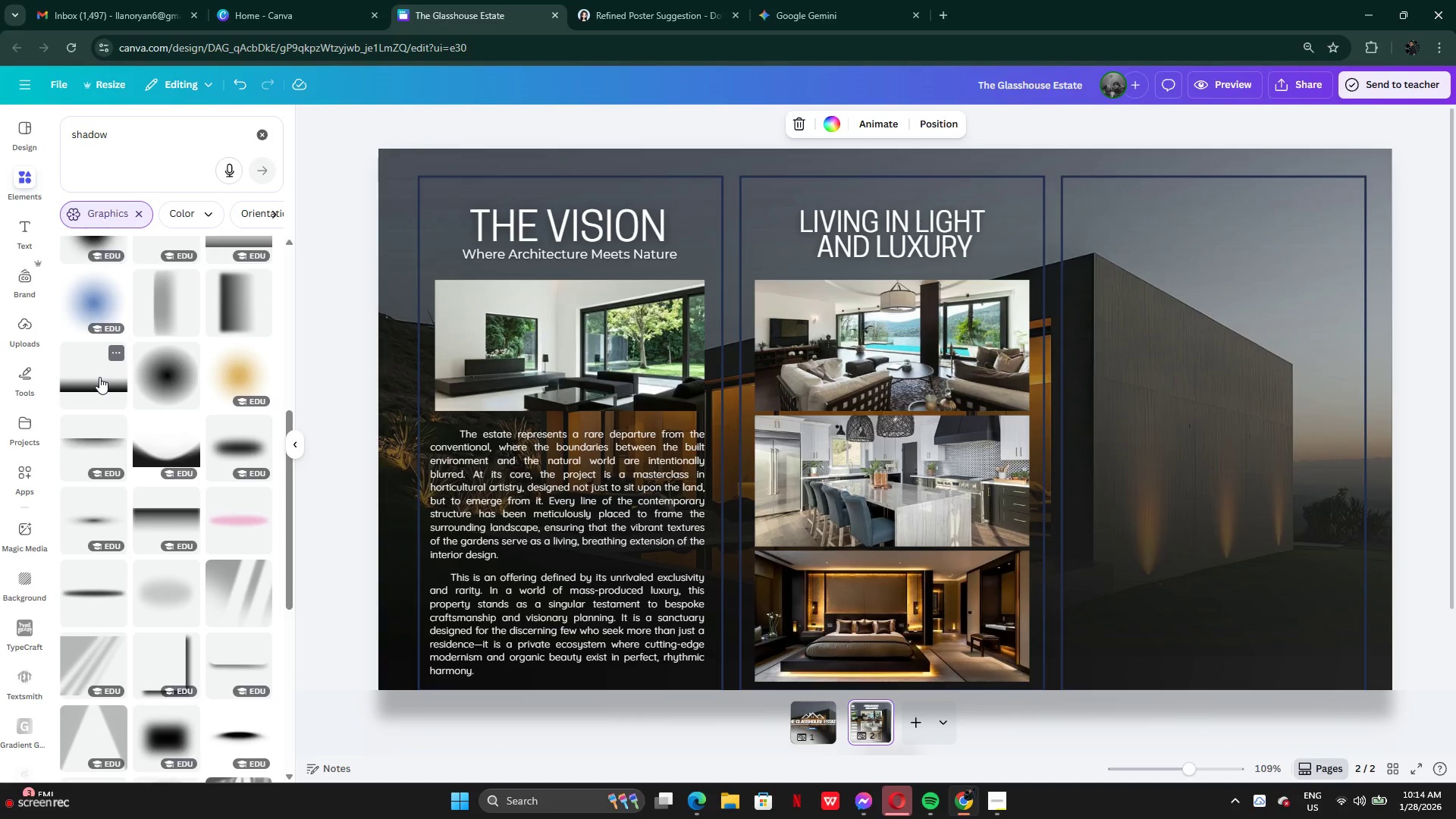 
left_click([98, 378])
 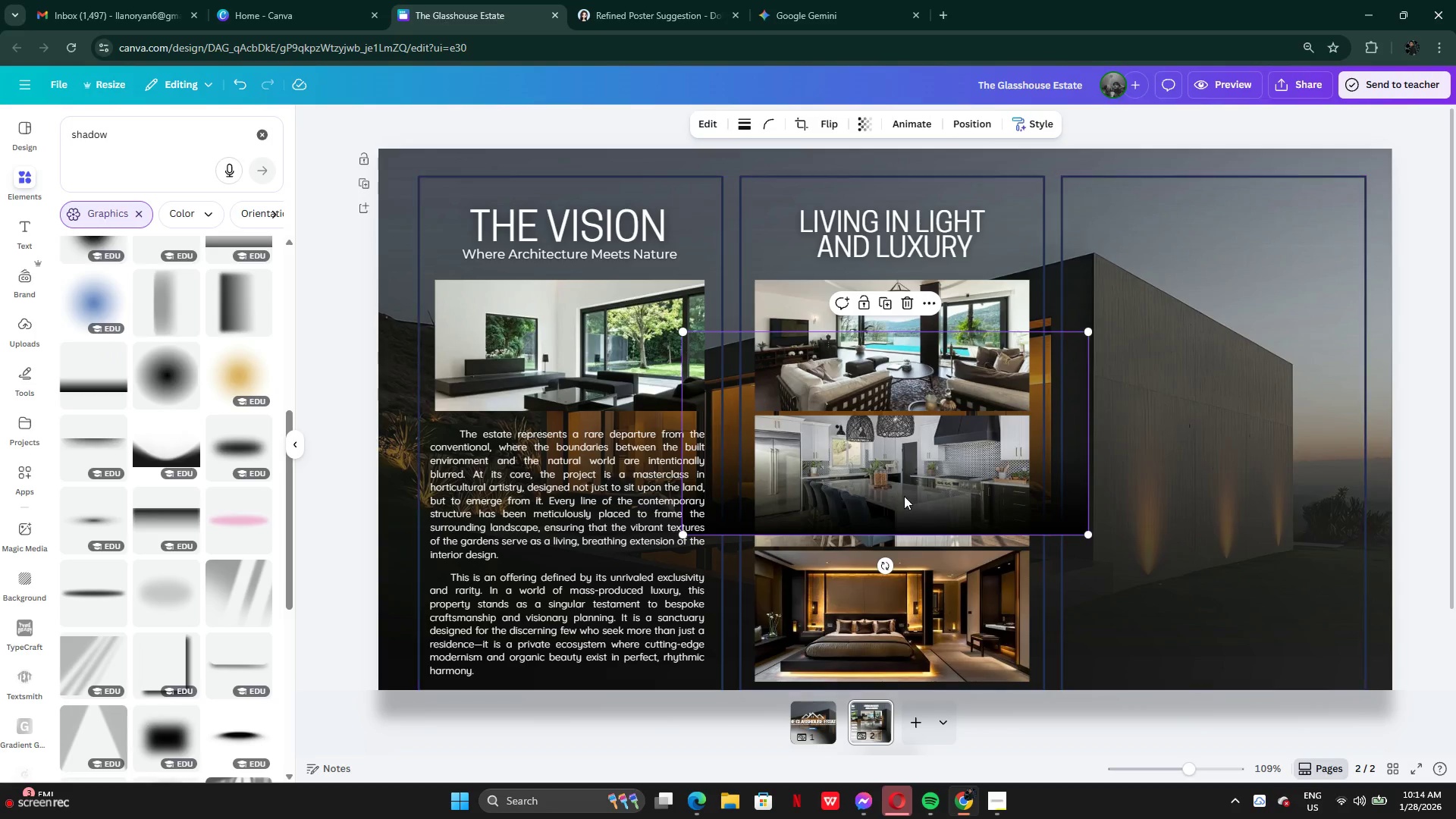 
left_click_drag(start_coordinate=[934, 498], to_coordinate=[1009, 374])
 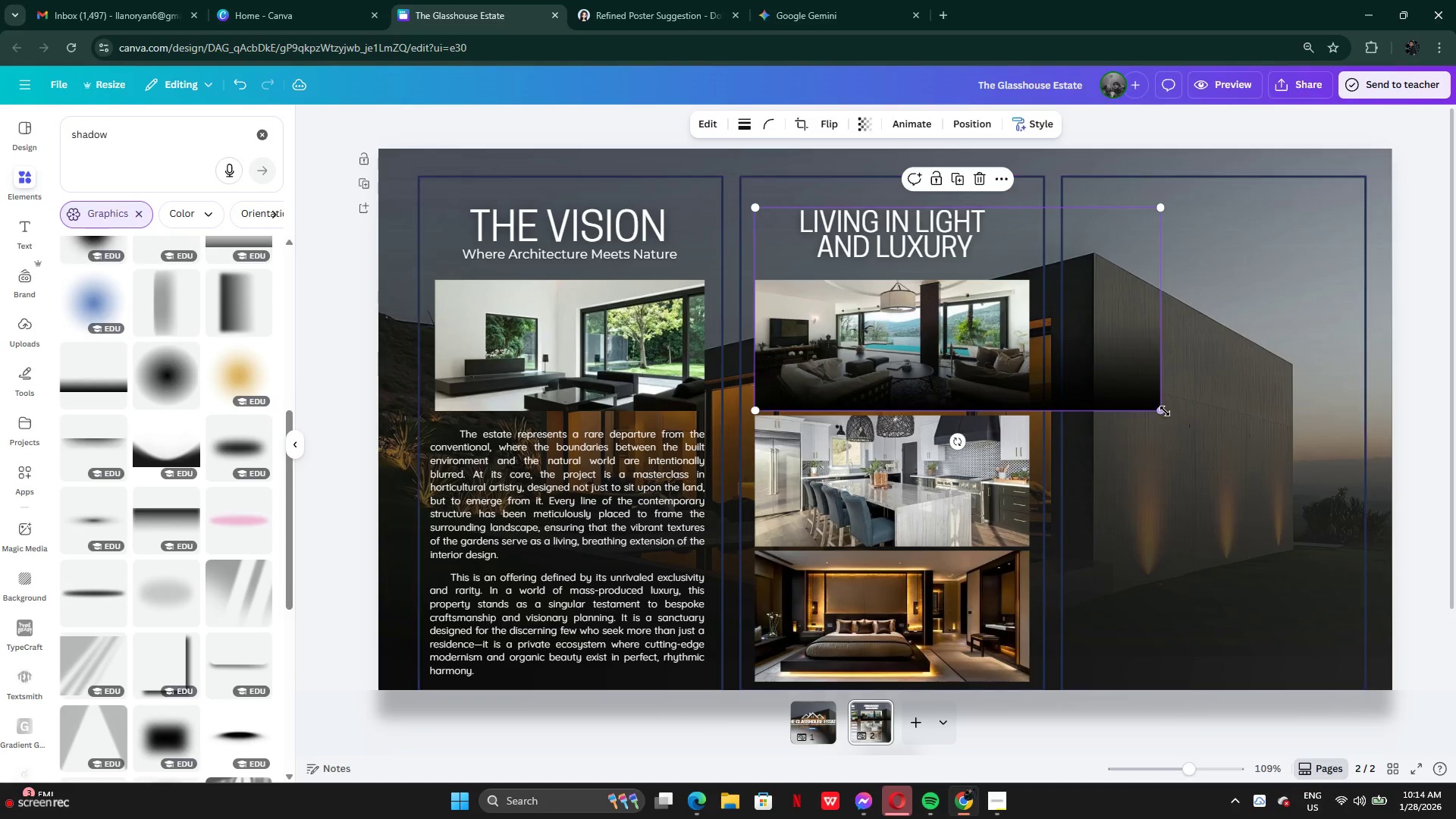 
left_click_drag(start_coordinate=[1163, 411], to_coordinate=[1015, 385])
 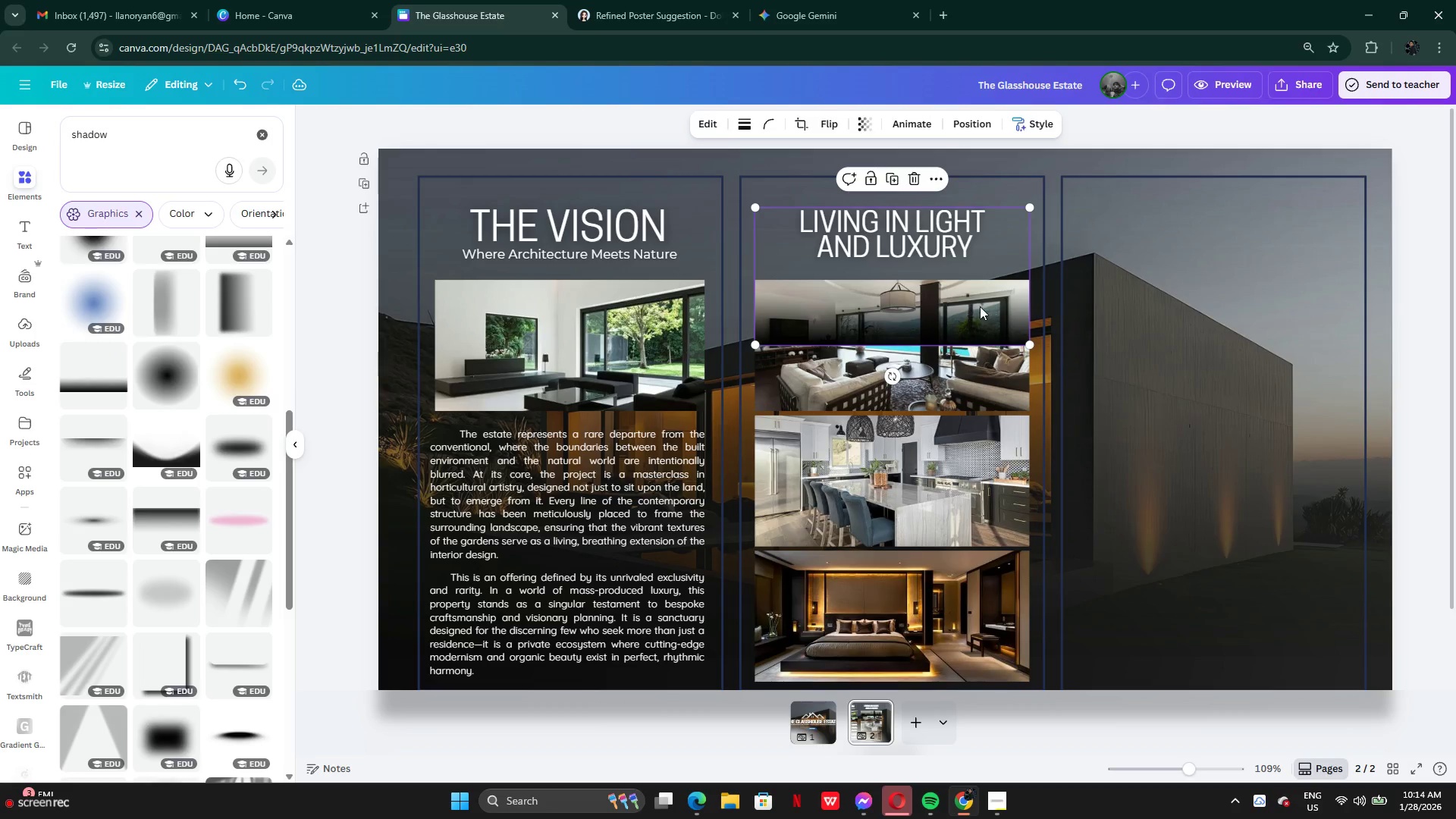 
left_click_drag(start_coordinate=[980, 306], to_coordinate=[981, 372])
 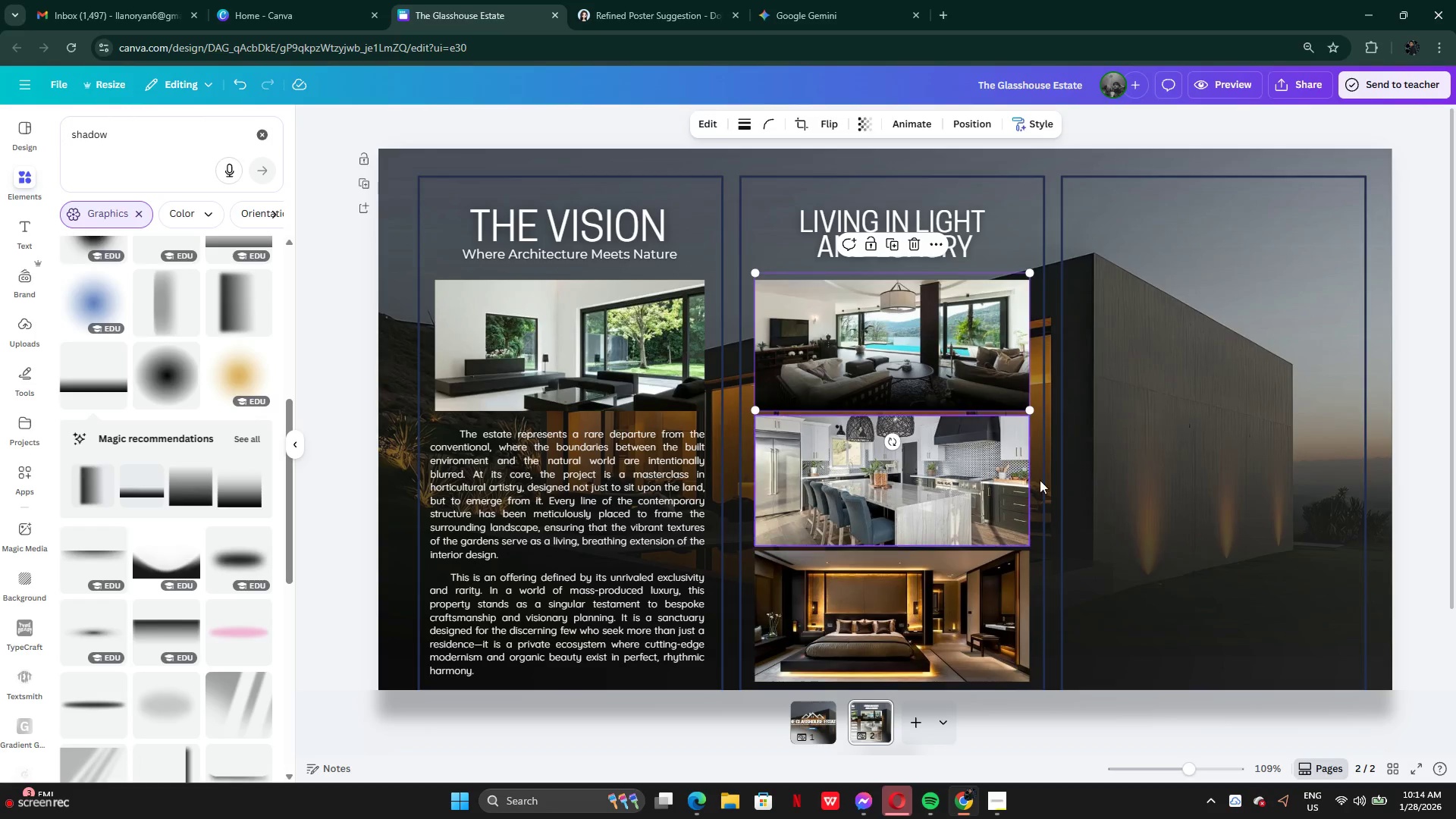 
mouse_move([1061, 487])
 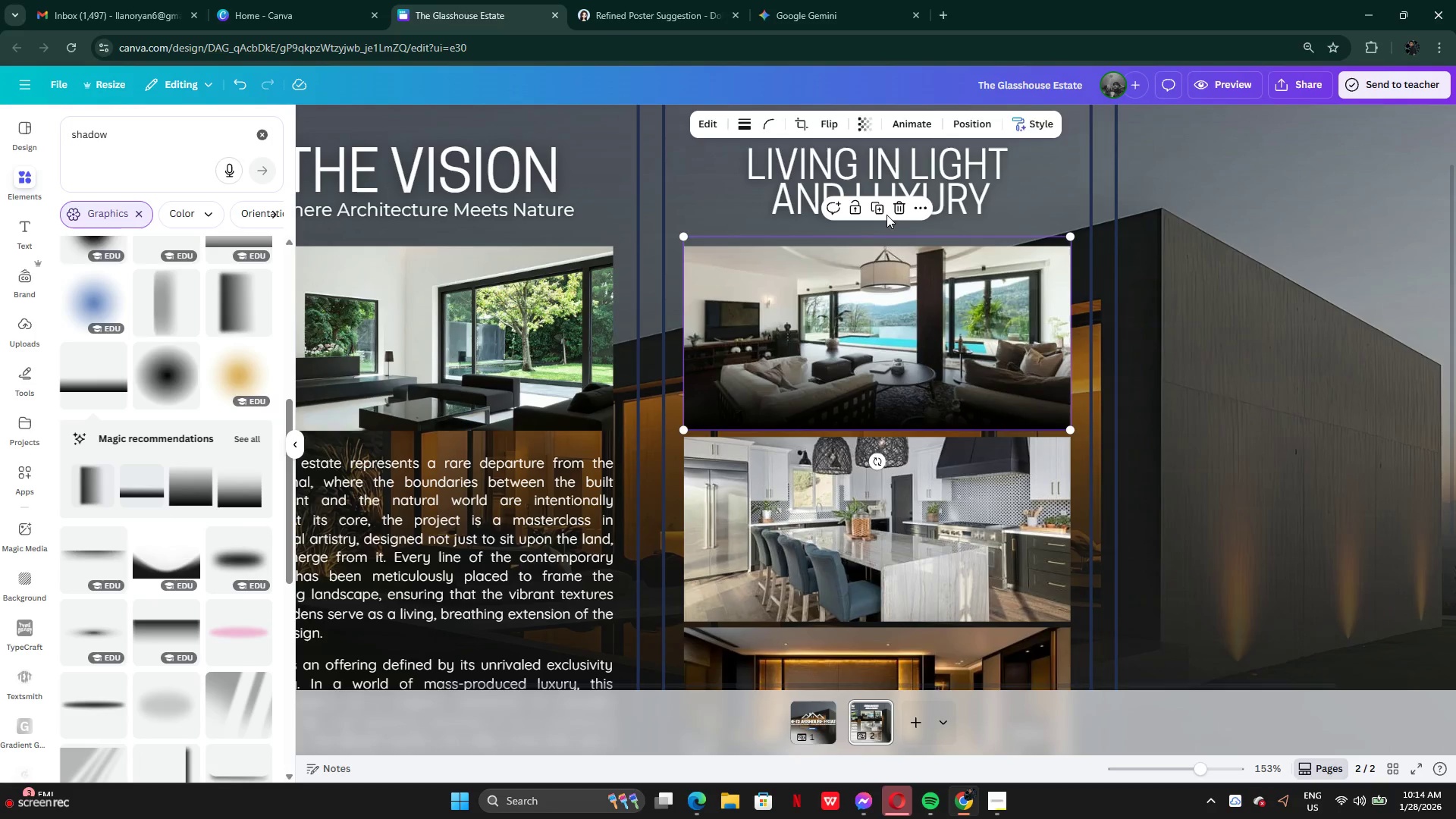 
left_click([882, 206])
 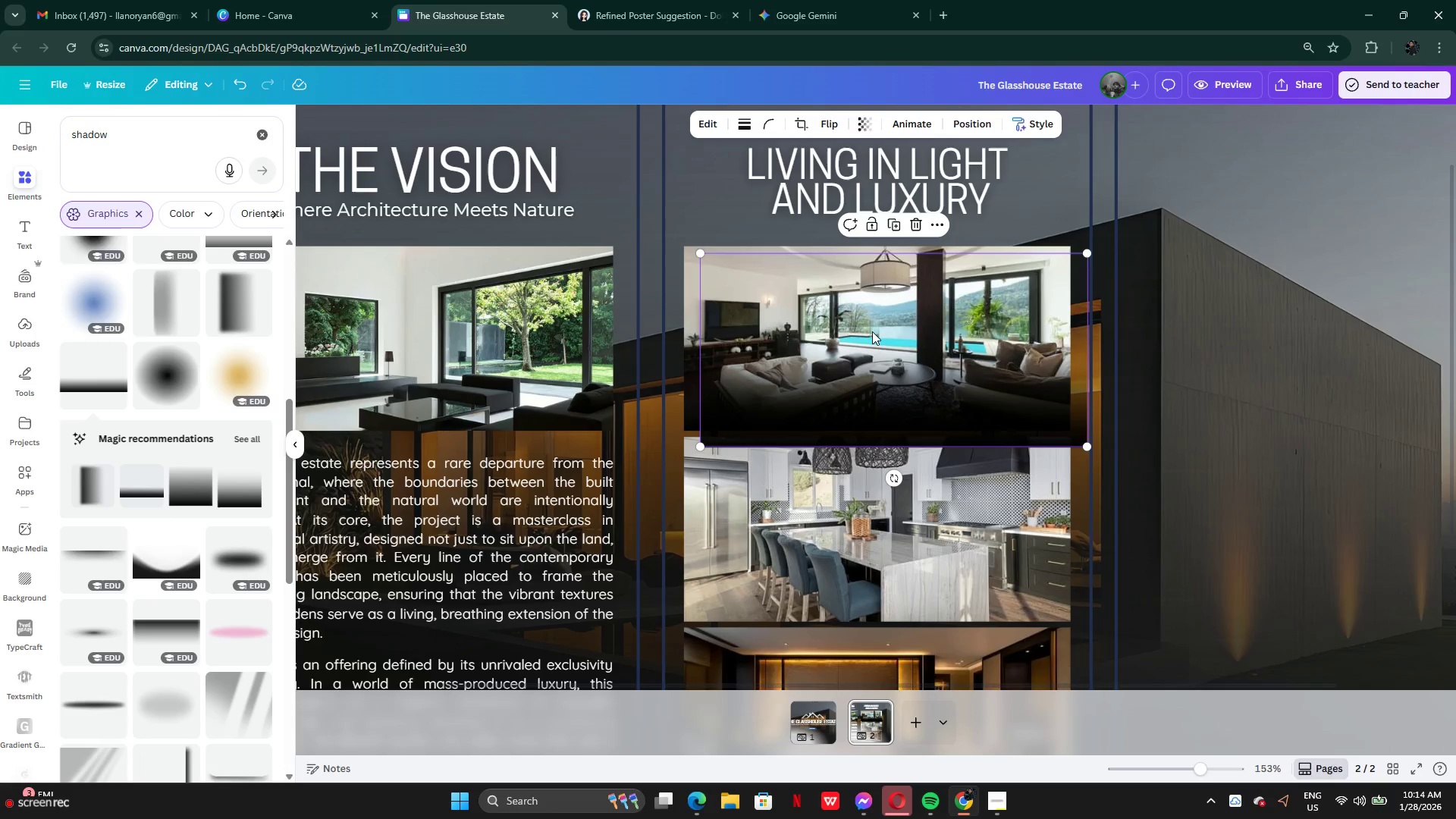 
left_click_drag(start_coordinate=[873, 332], to_coordinate=[854, 505])
 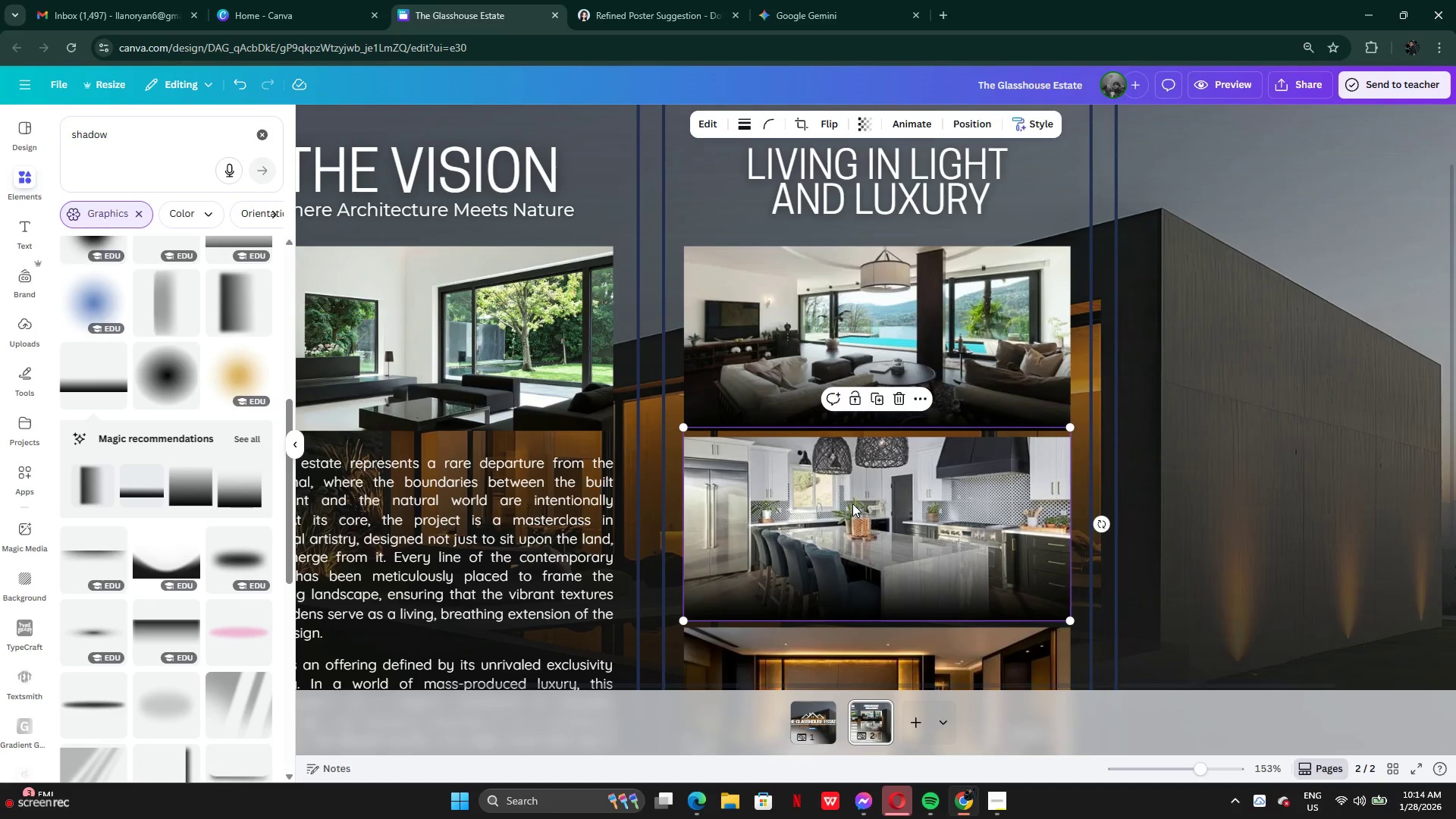 
scroll: coordinate [852, 504], scroll_direction: down, amount: 3.0
 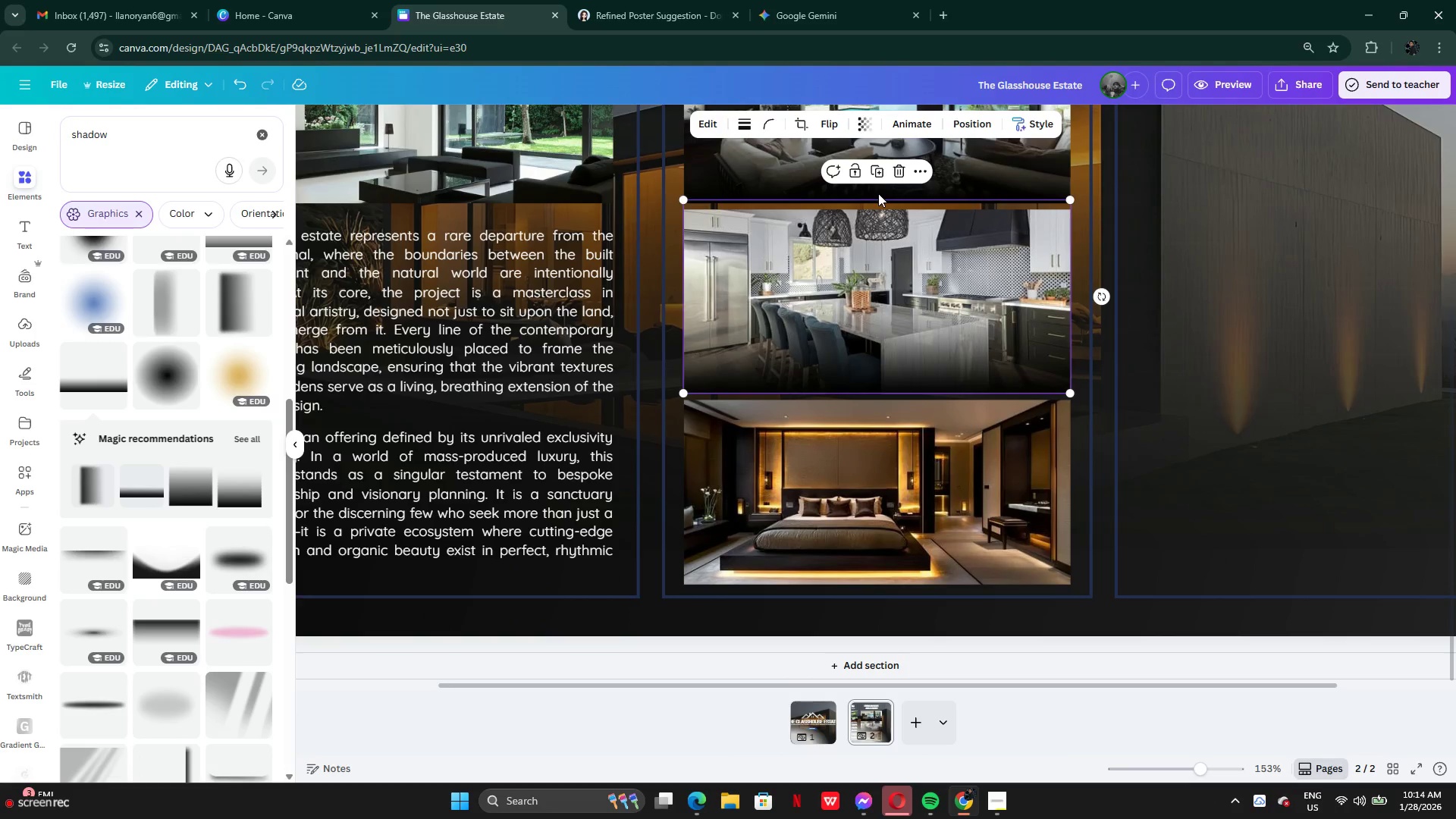 
left_click([881, 171])
 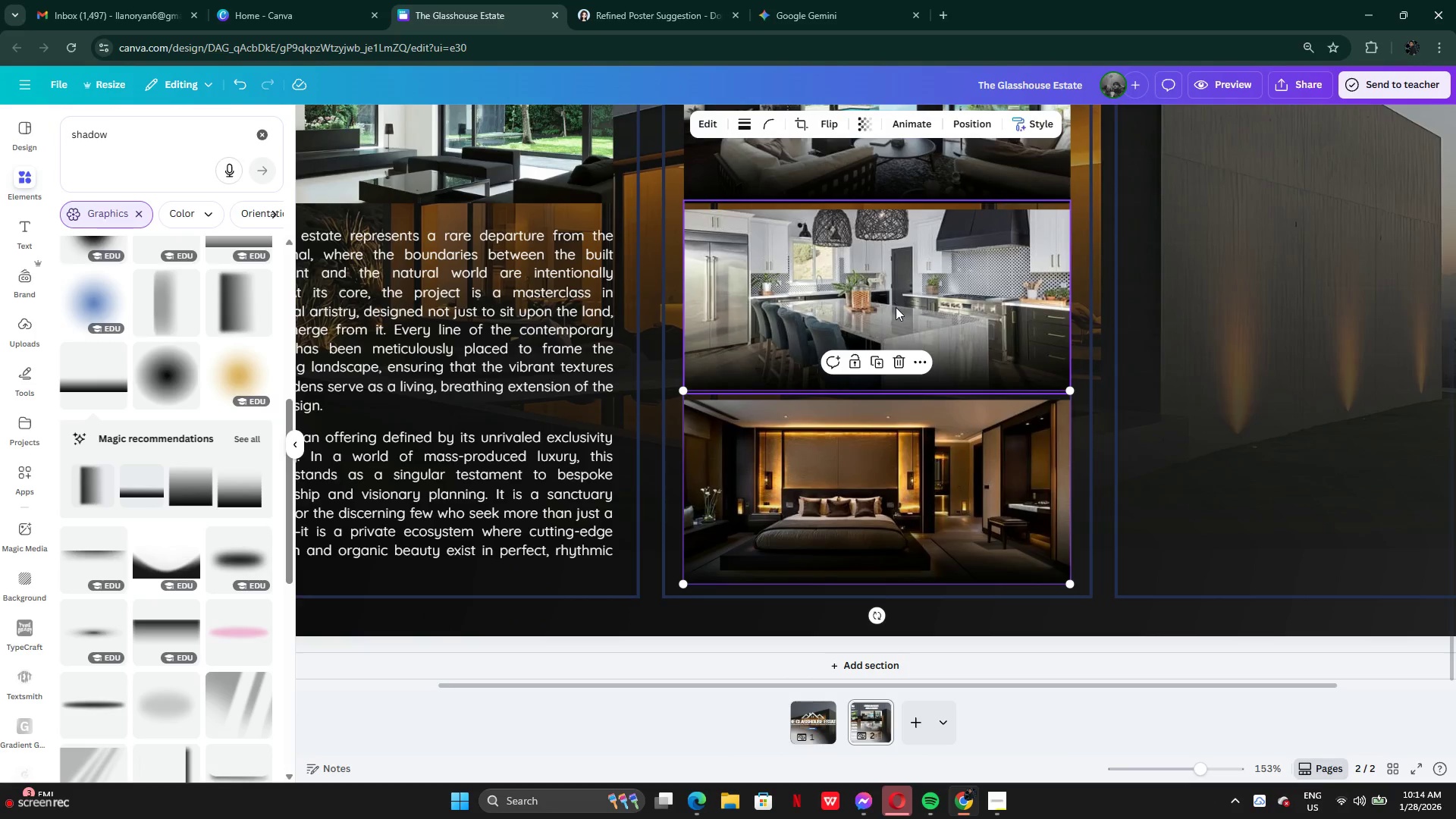 
left_click_drag(start_coordinate=[896, 307], to_coordinate=[895, 497])
 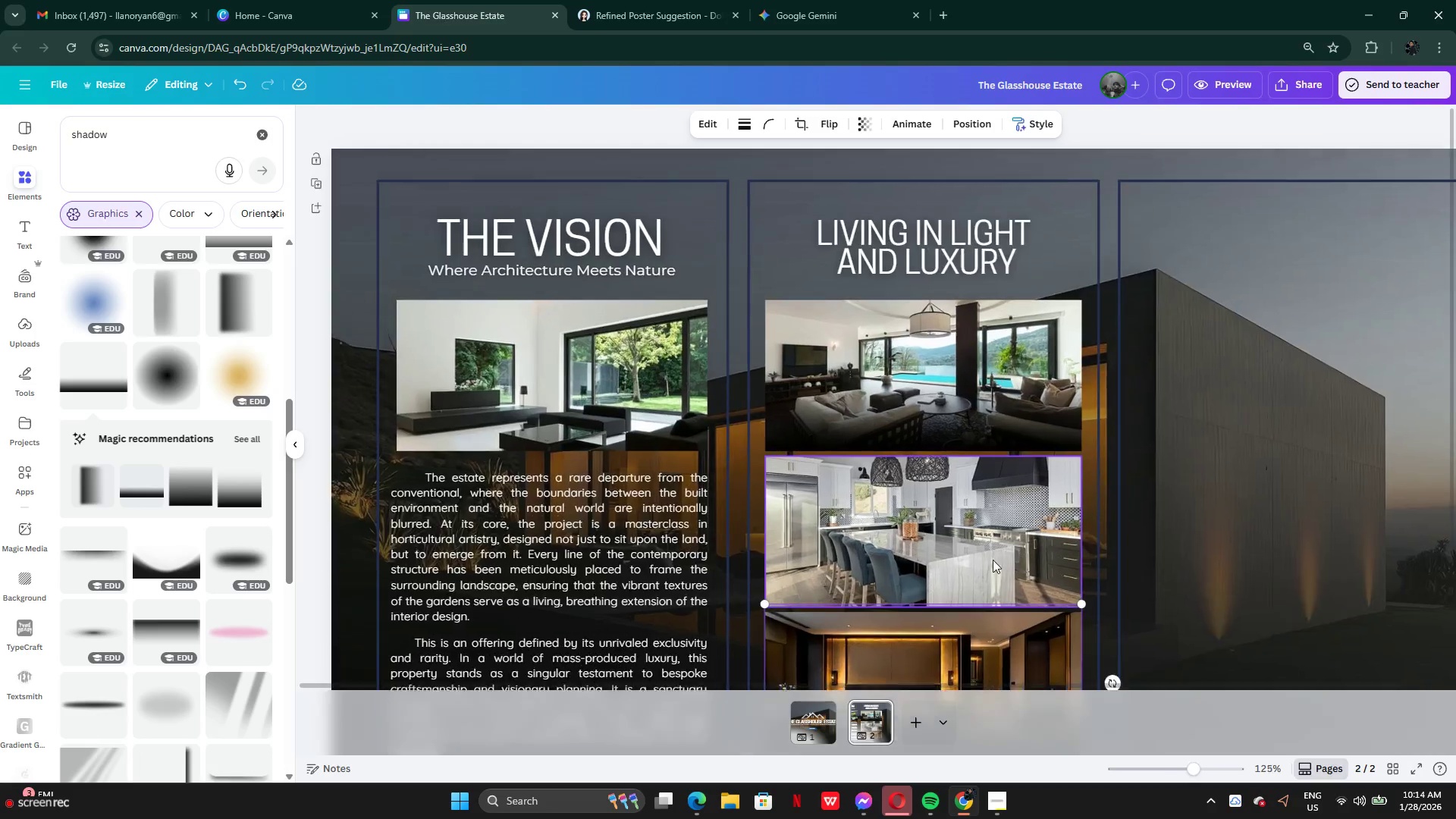 
wait(5.36)
 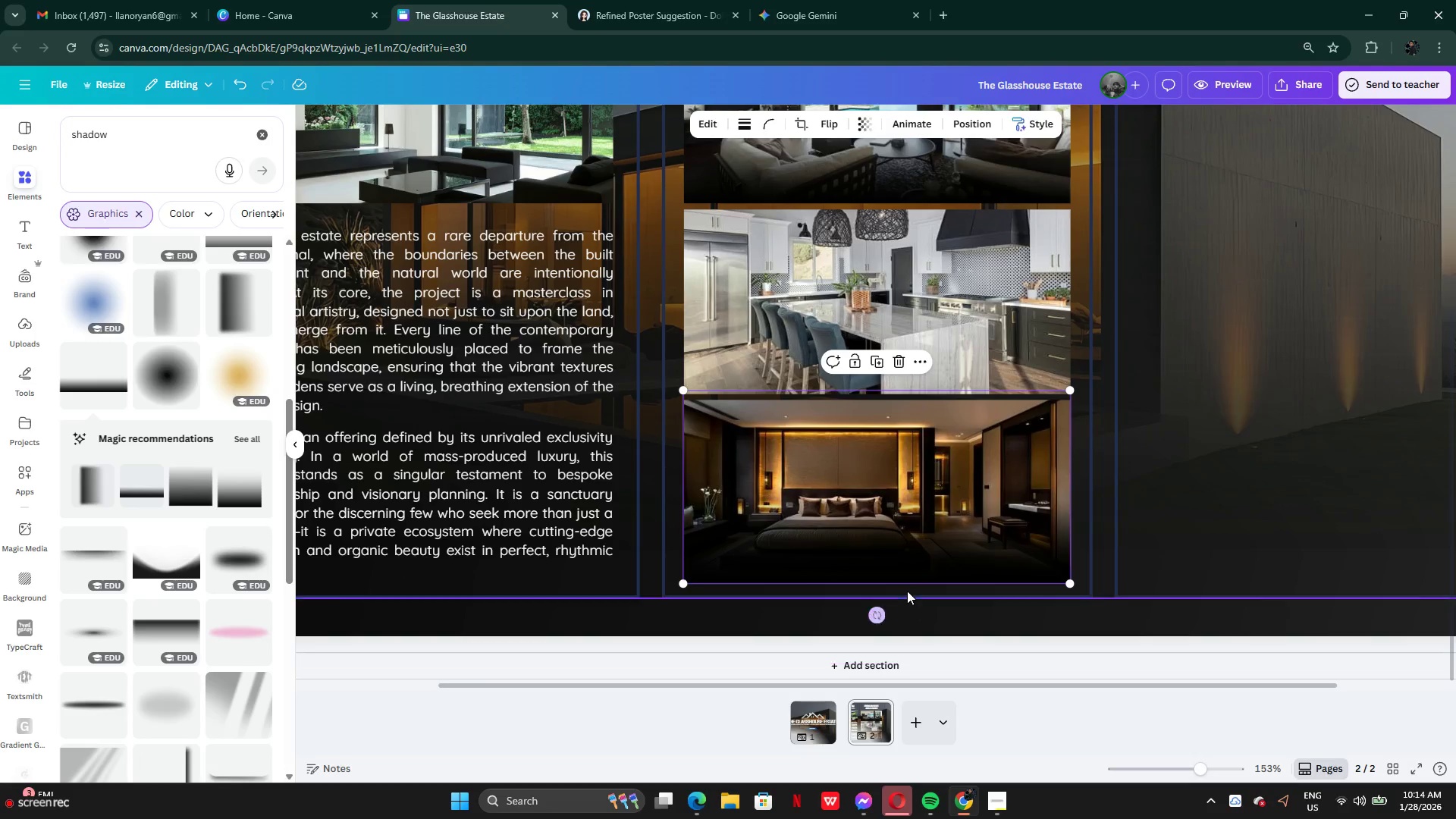 
key(Control+Z)
 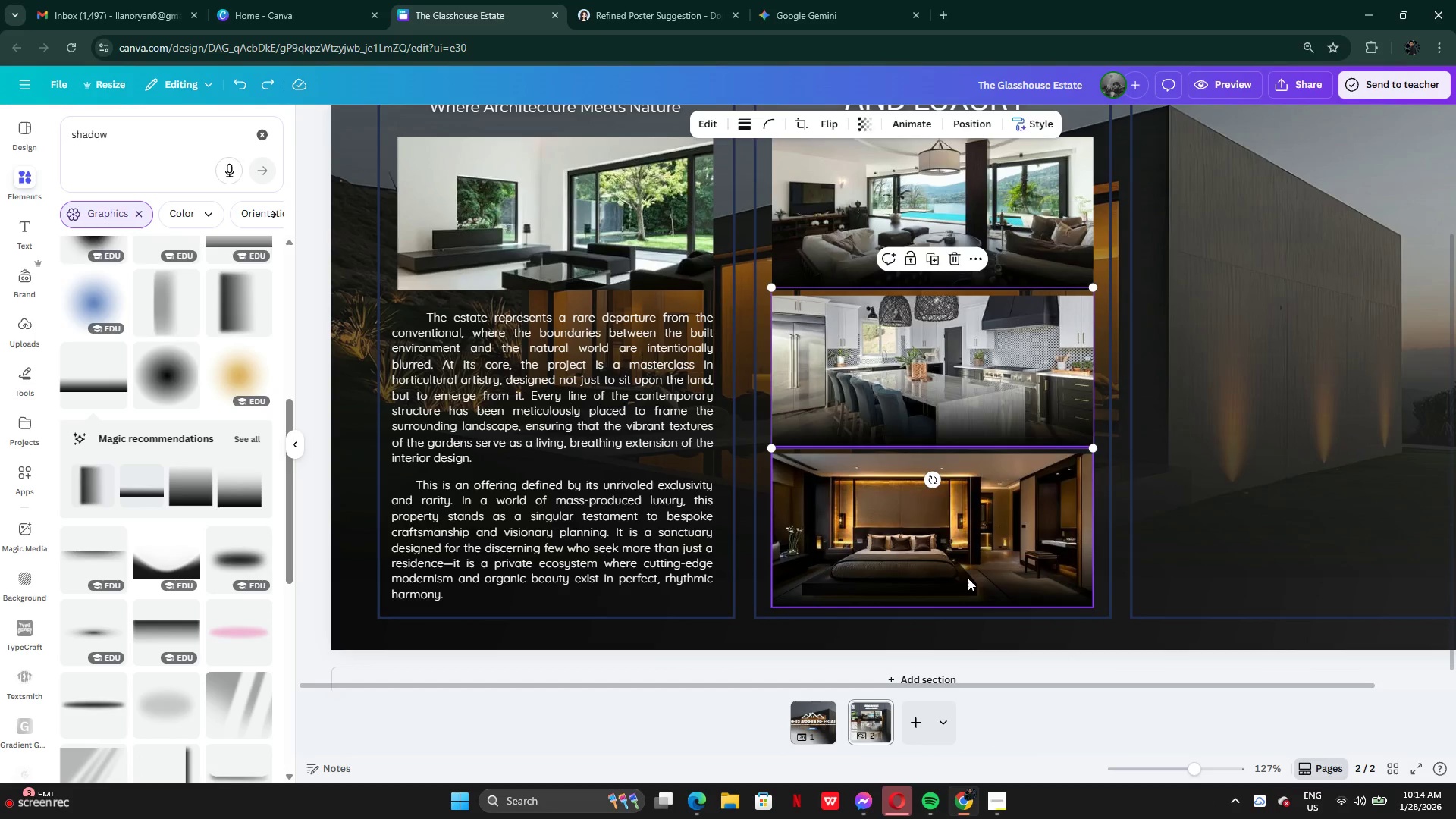 
left_click([965, 578])
 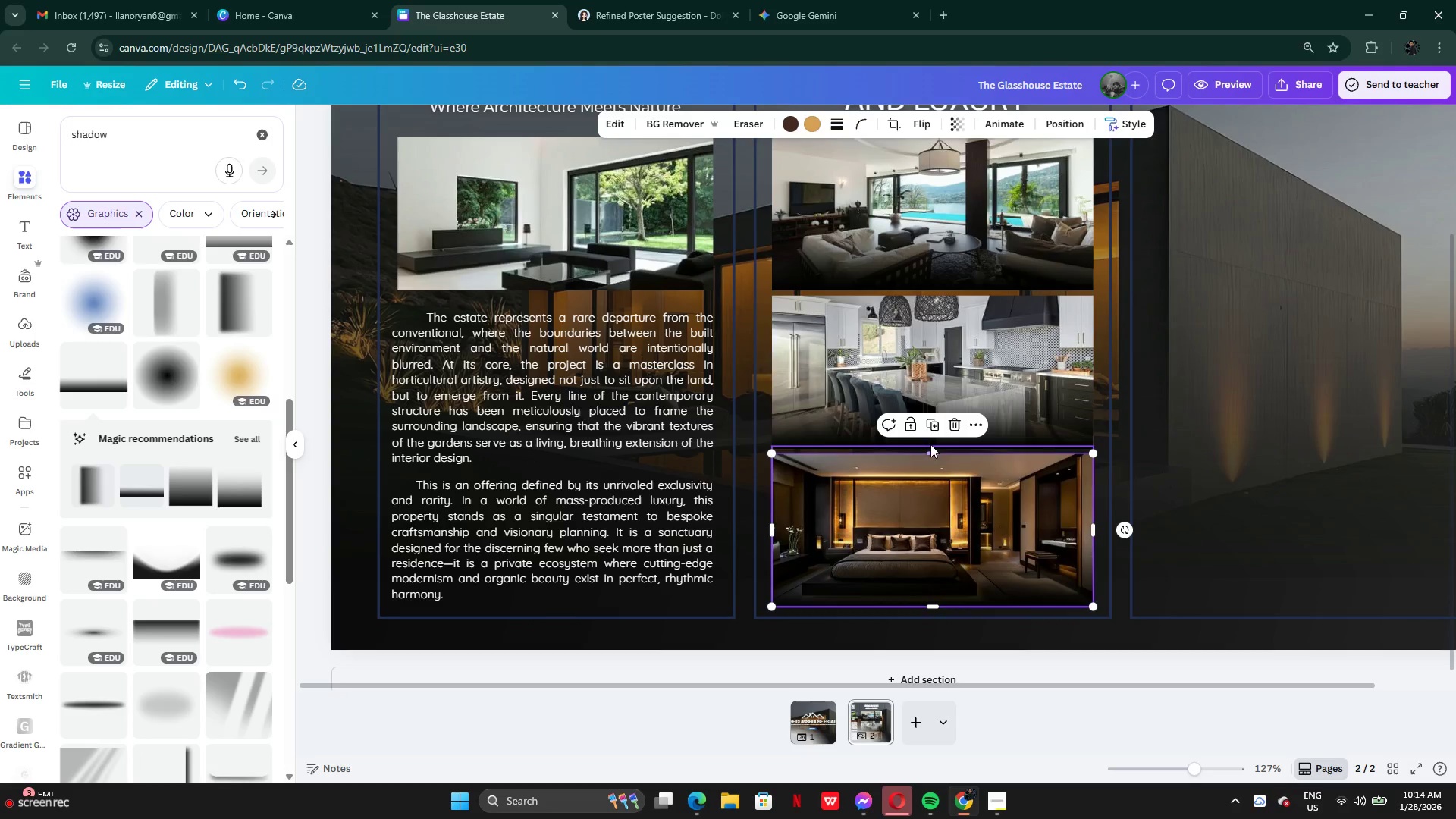 
wait(5.2)
 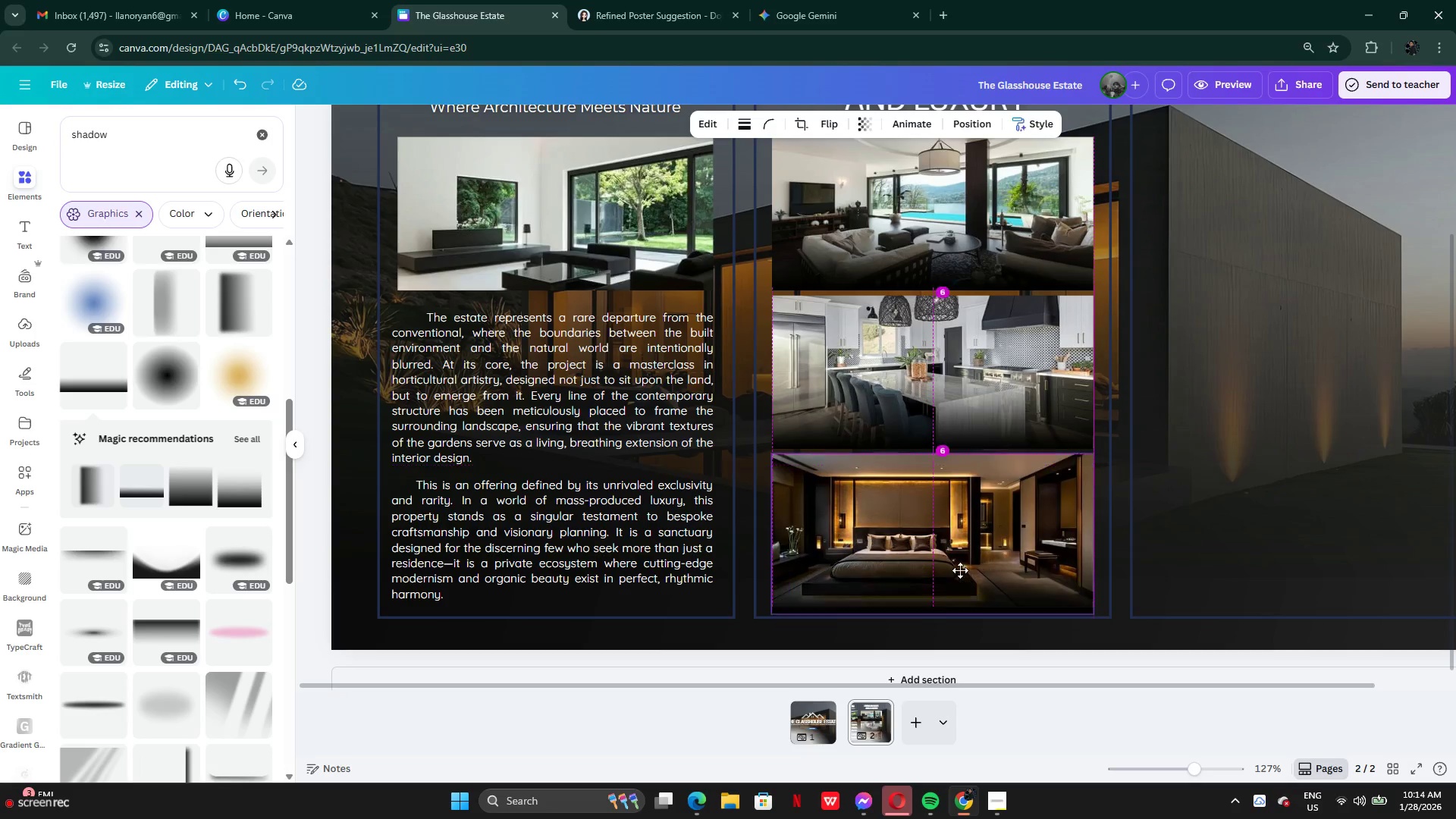 
left_click_drag(start_coordinate=[934, 453], to_coordinate=[932, 462])
 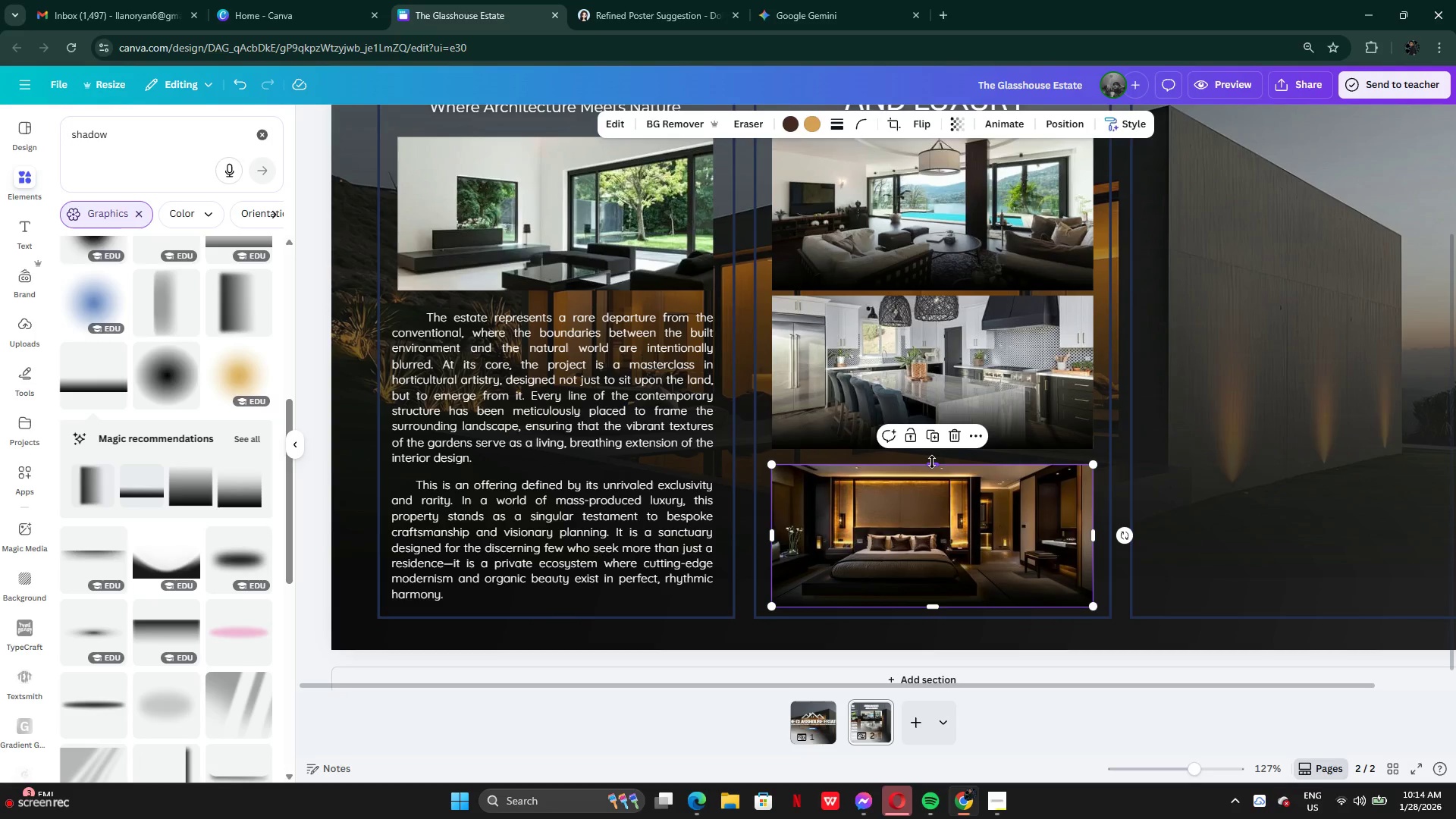 
key(Control+Z)
 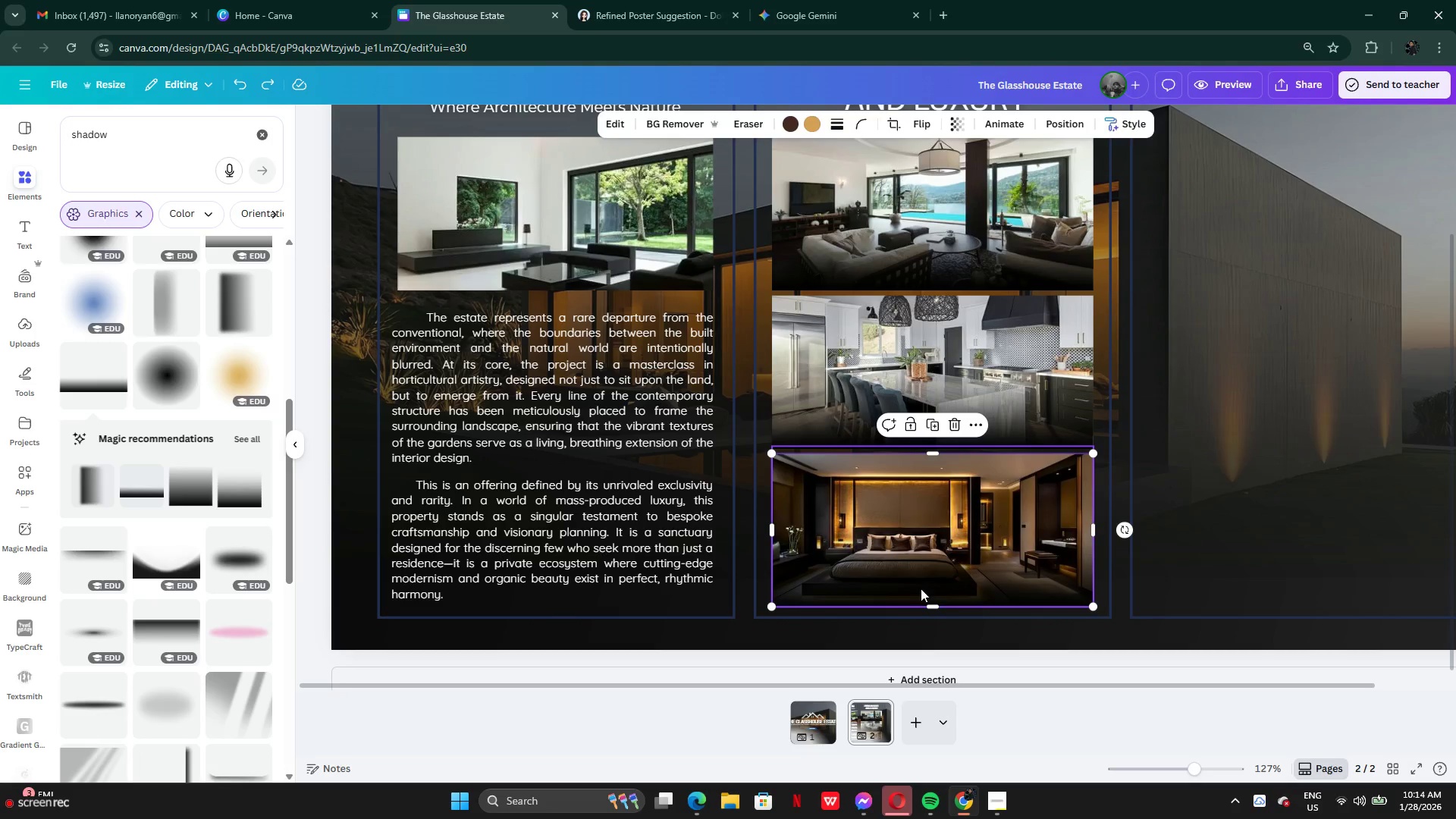 
left_click([921, 588])
 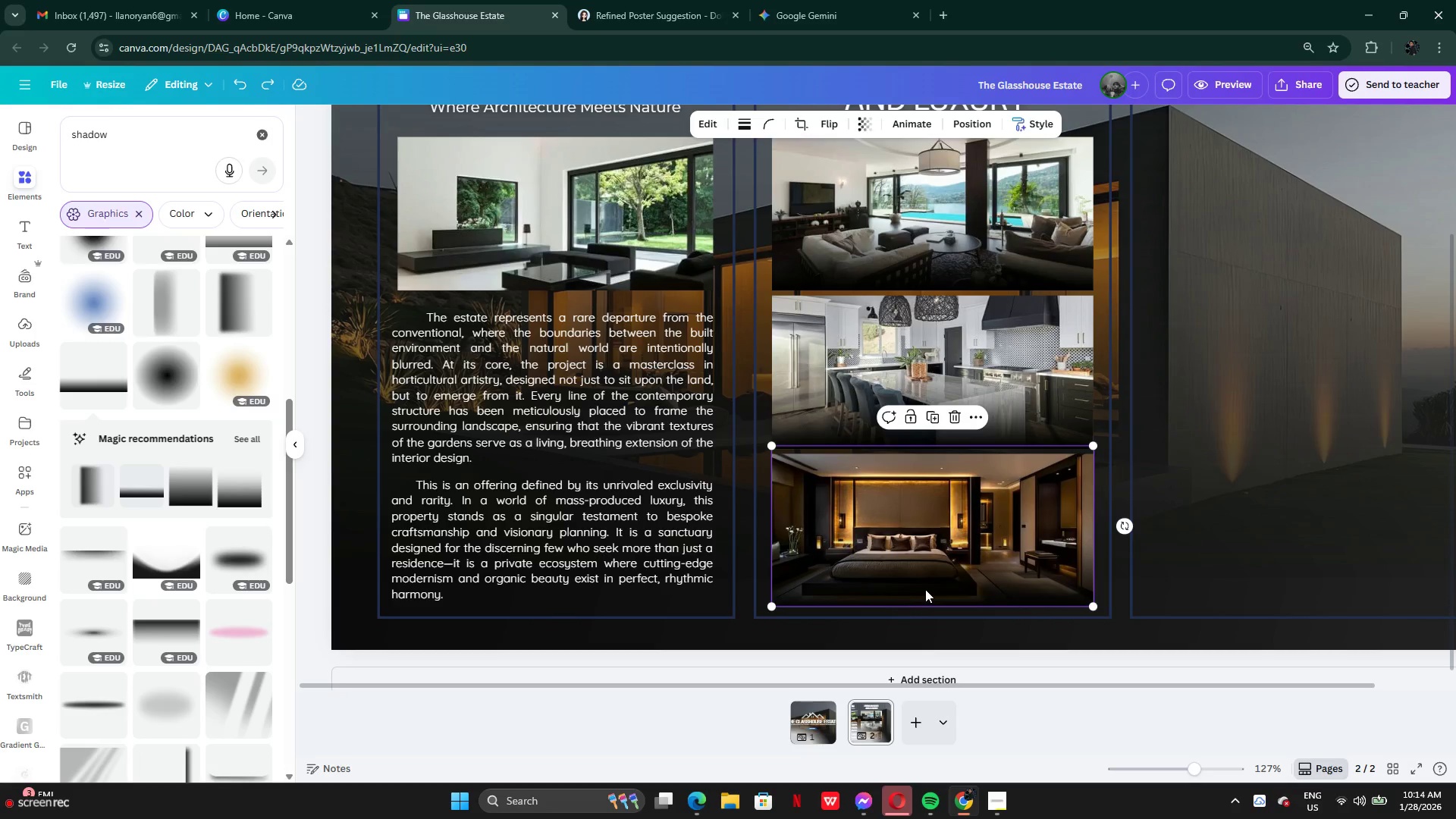 
left_click_drag(start_coordinate=[925, 589], to_coordinate=[921, 591])
 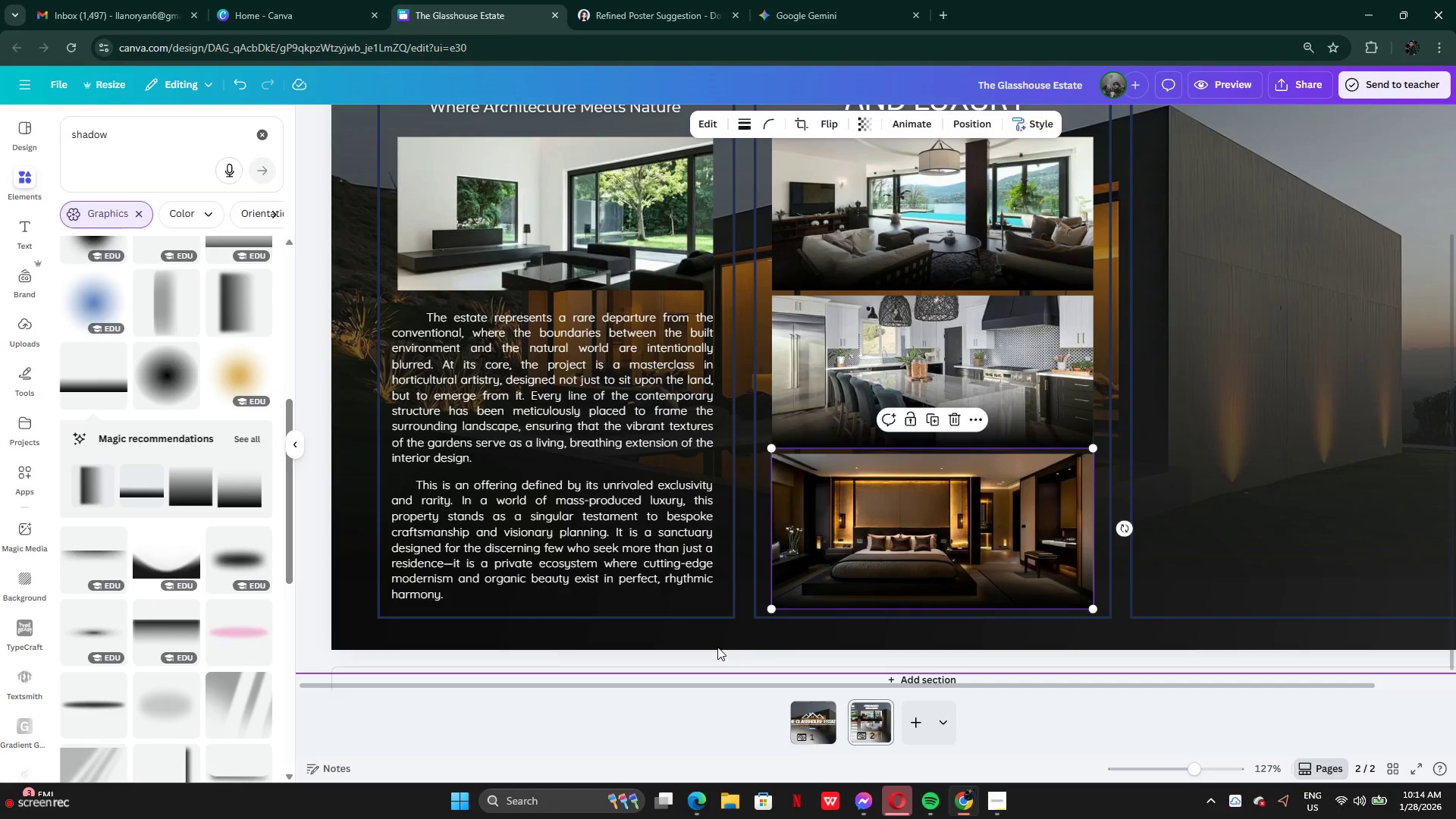 
wait(5.16)
 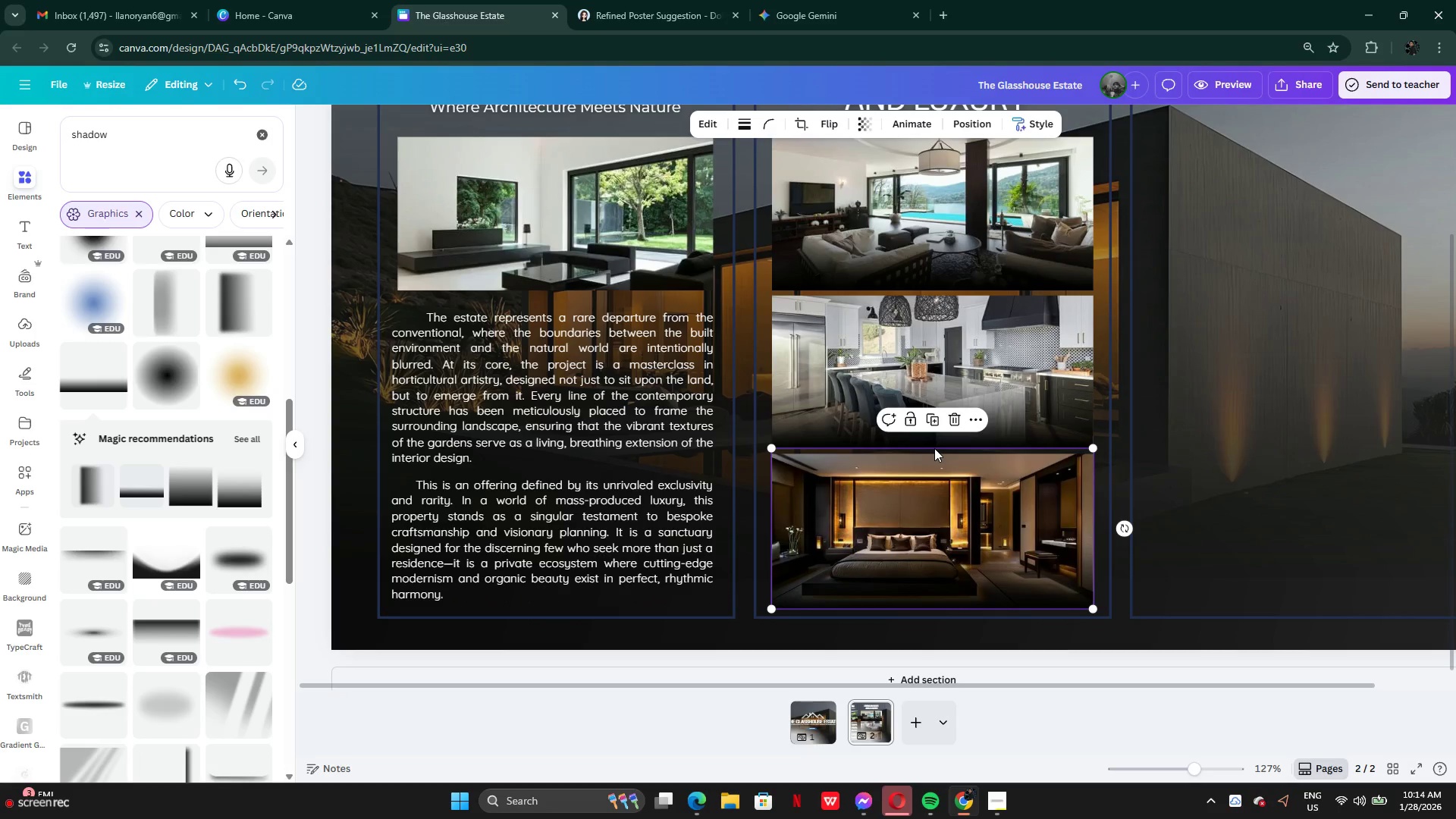 
left_click([1395, 433])
 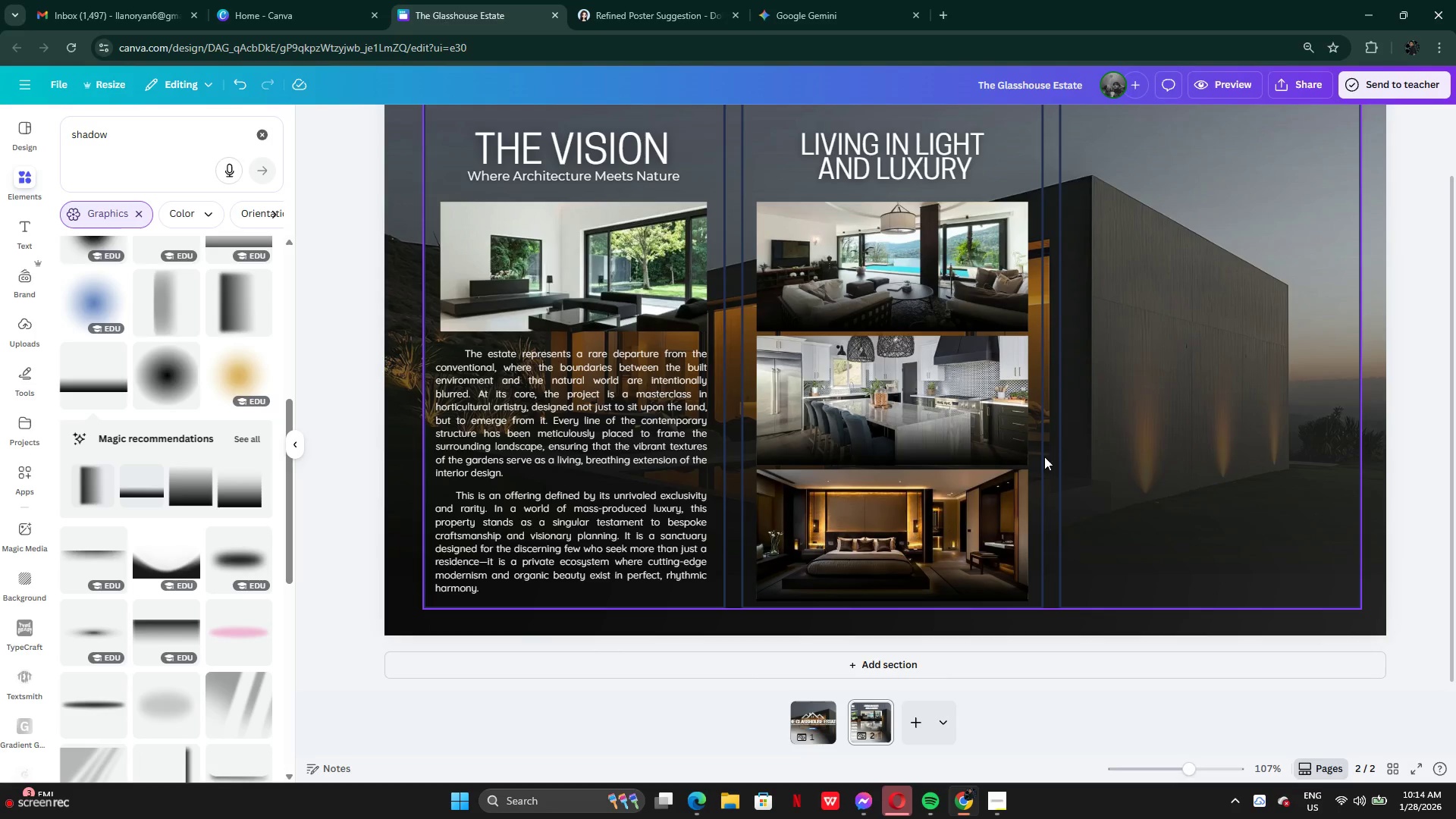 
wait(9.3)
 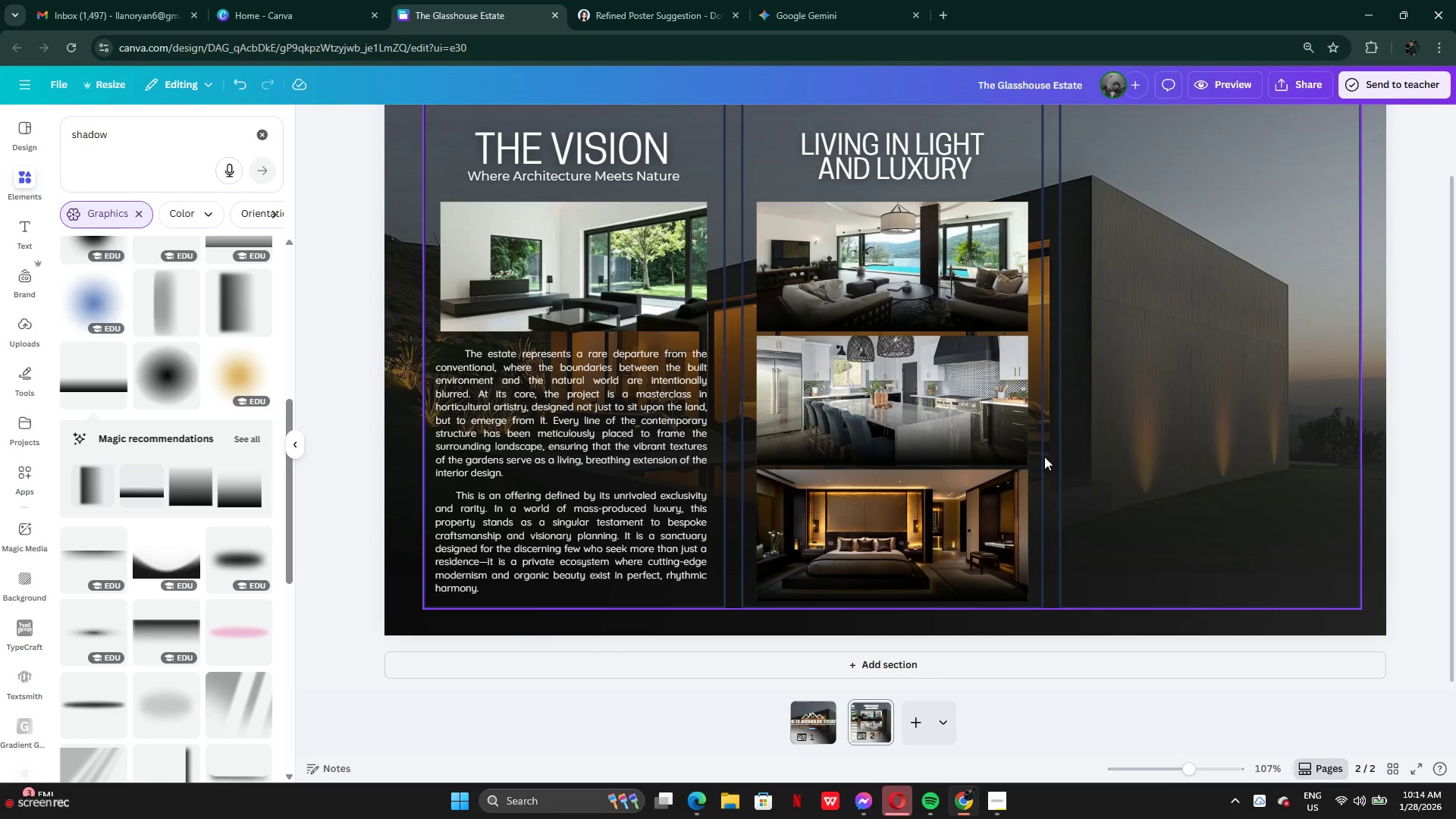 
left_click([843, 442])
 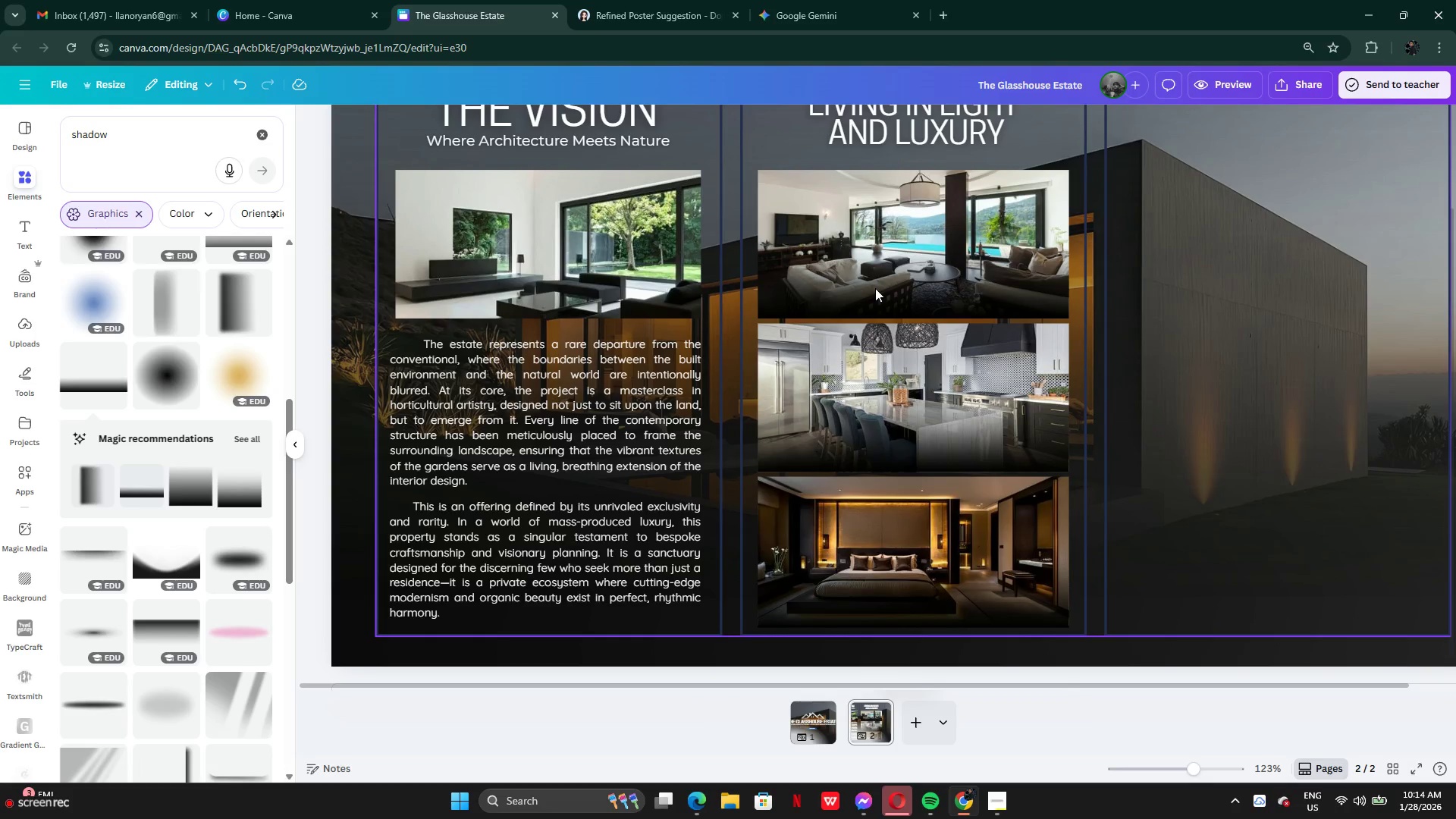 
mouse_move([872, 439])
 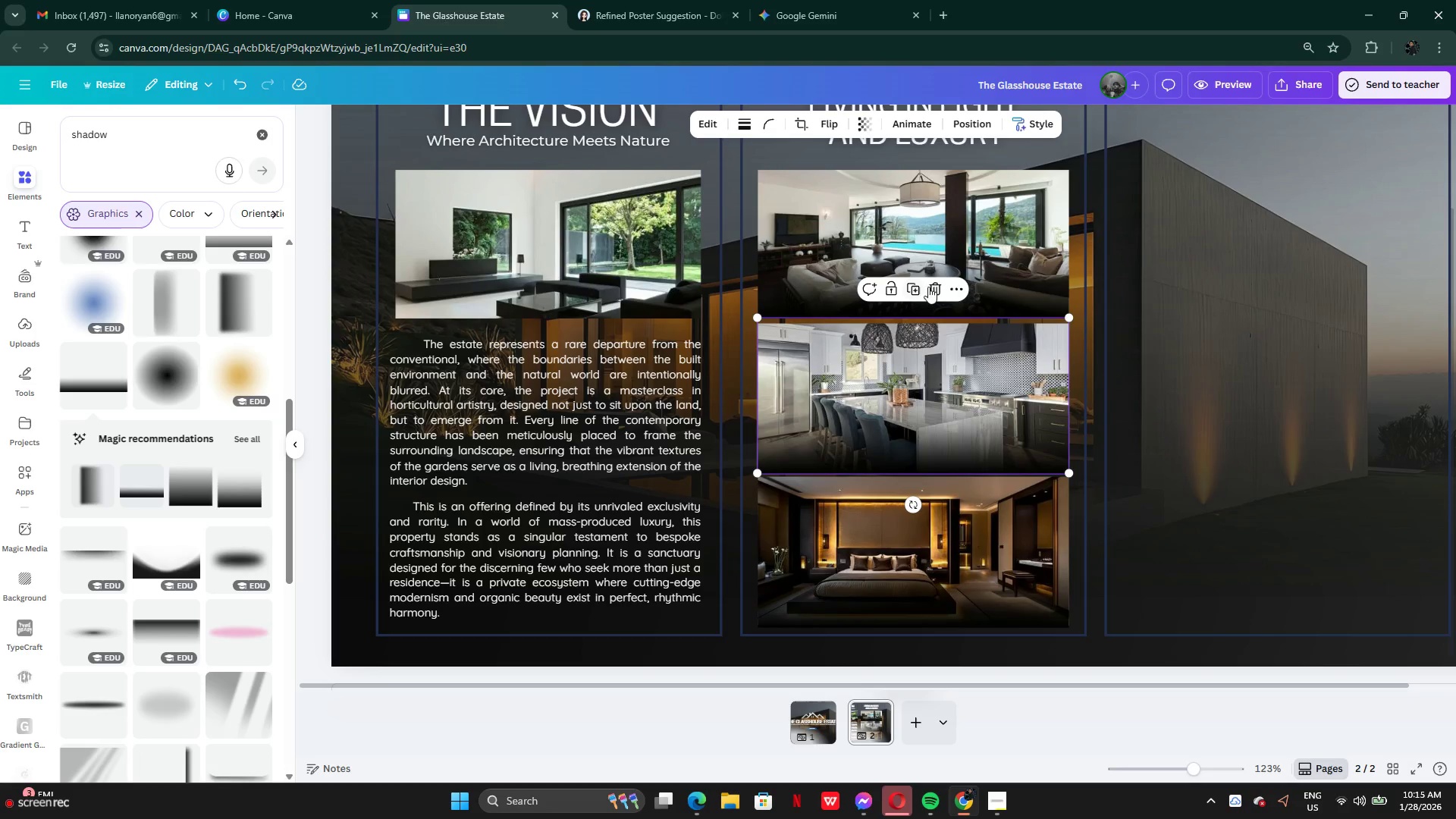 
double_click([933, 290])
 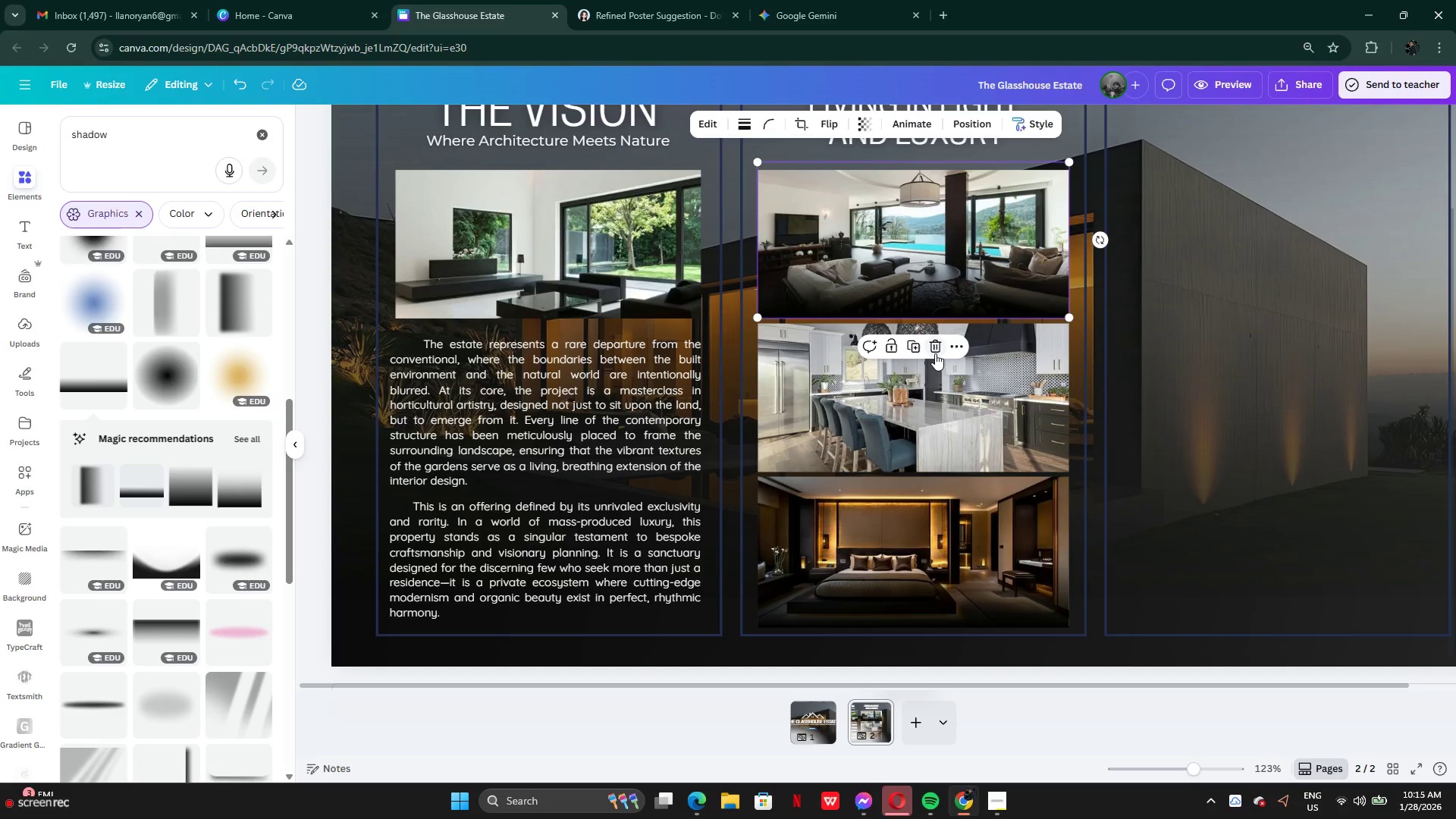 
left_click([935, 353])
 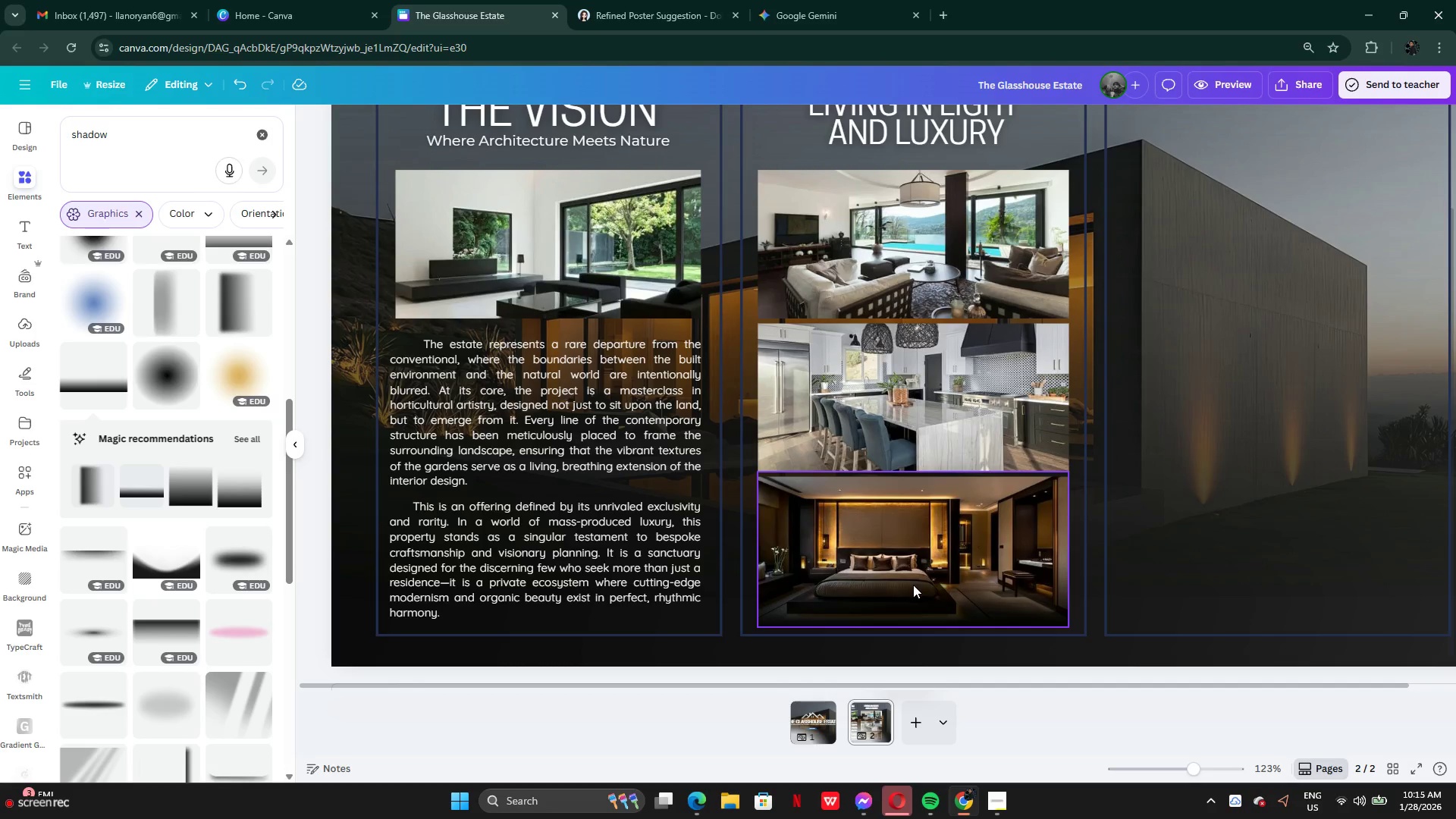 
left_click([913, 586])
 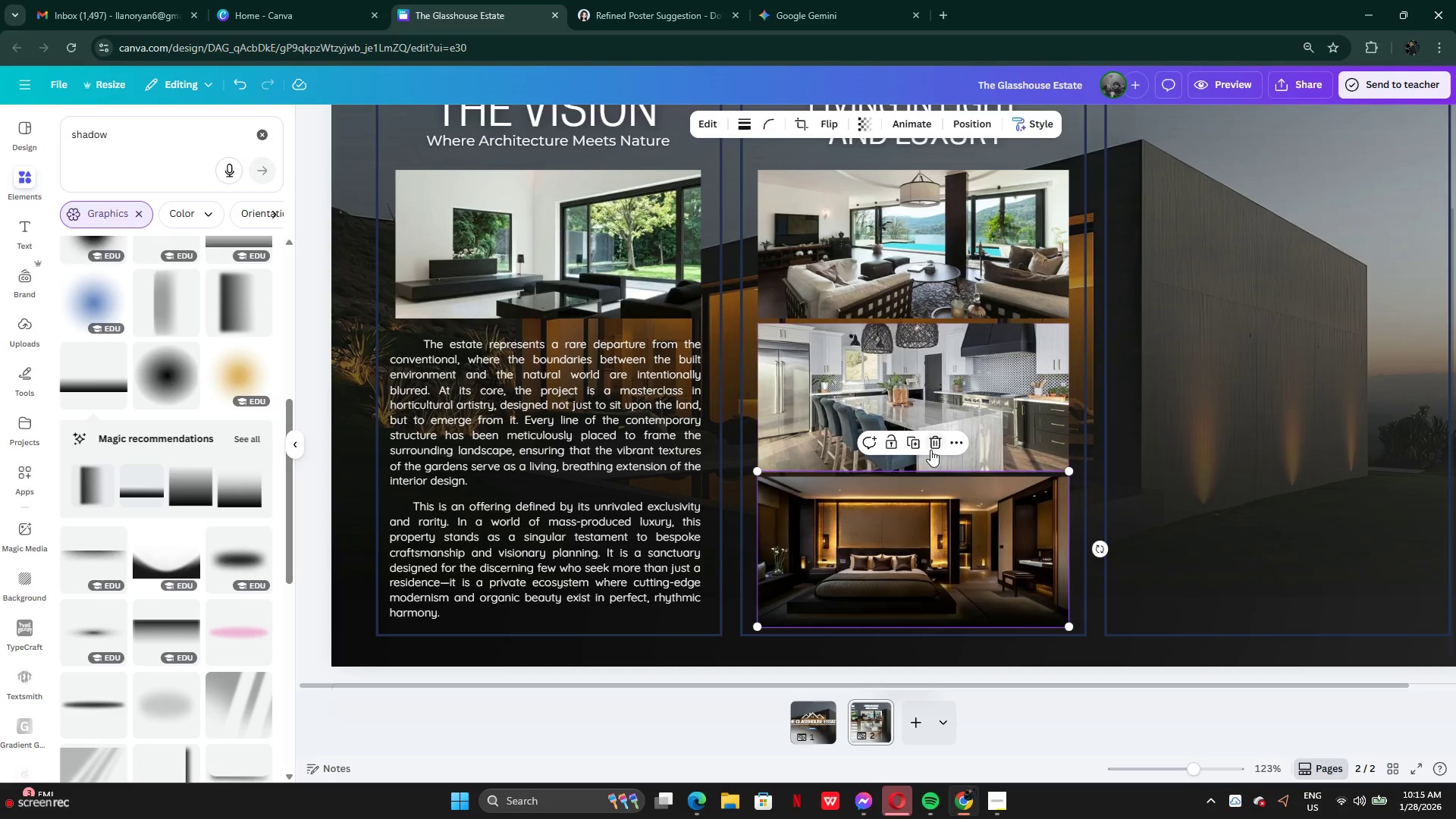 
left_click([932, 447])
 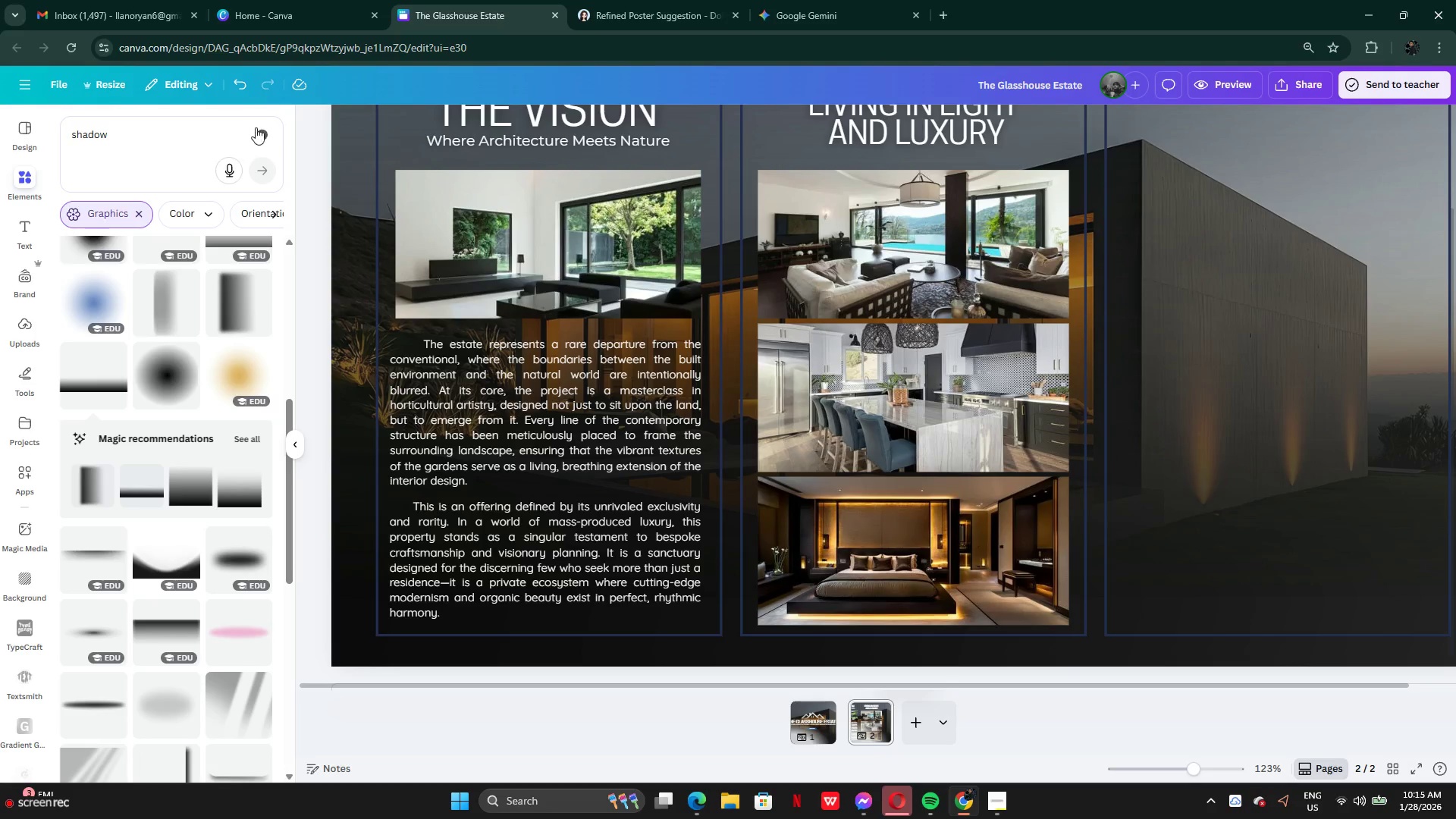 
left_click([262, 130])
 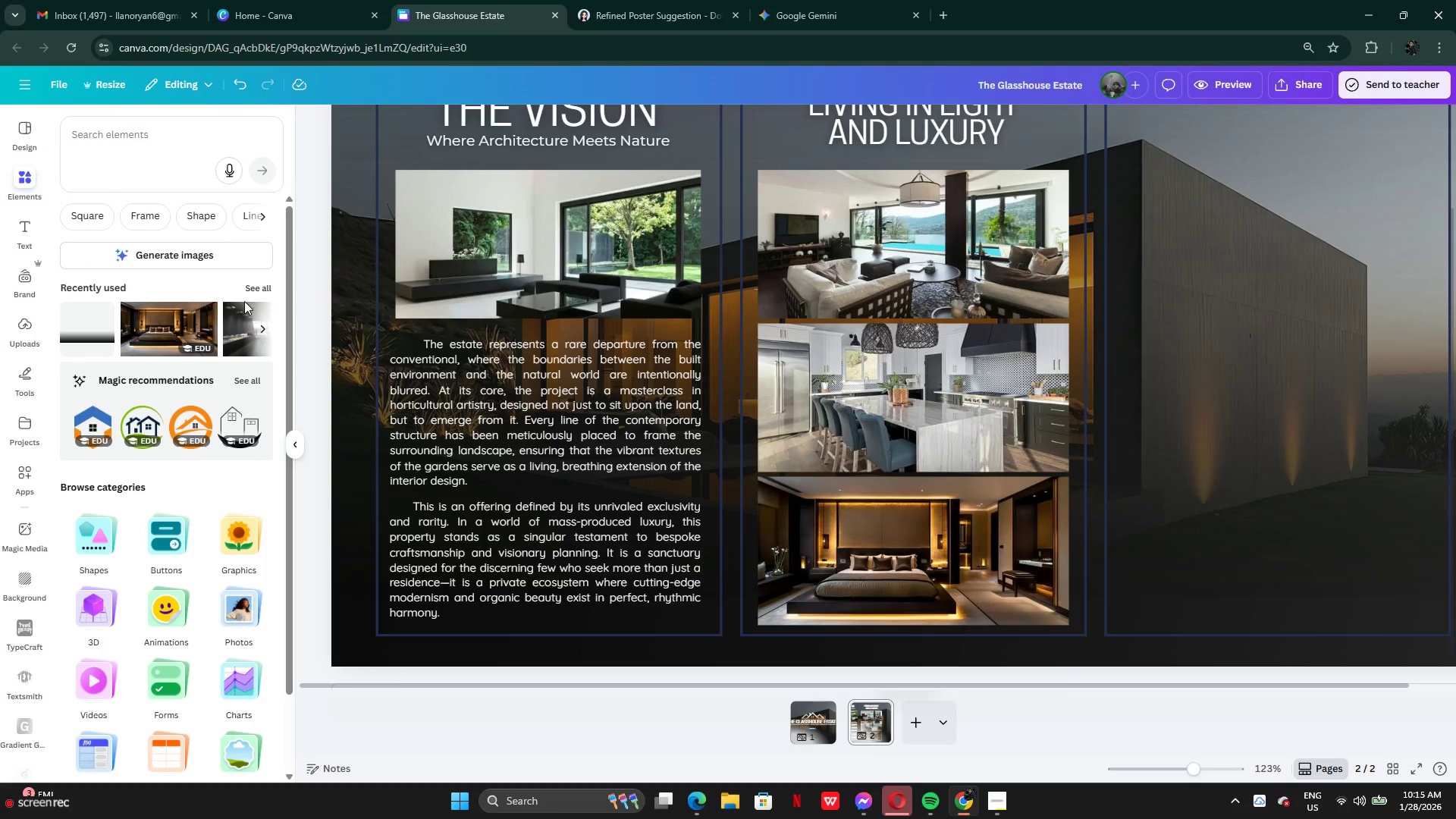 
left_click([253, 293])
 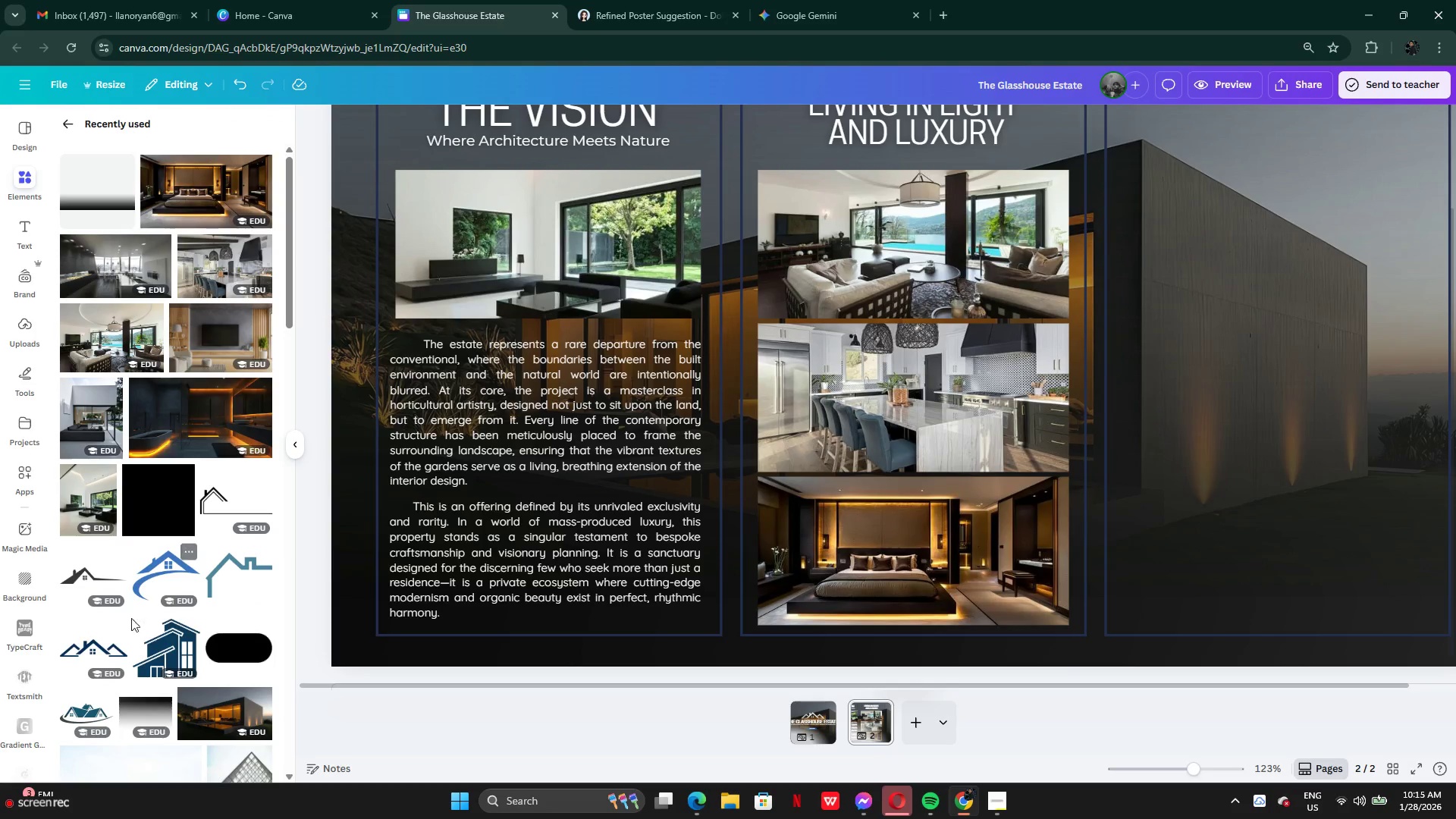 
scroll: coordinate [199, 564], scroll_direction: down, amount: 8.0
 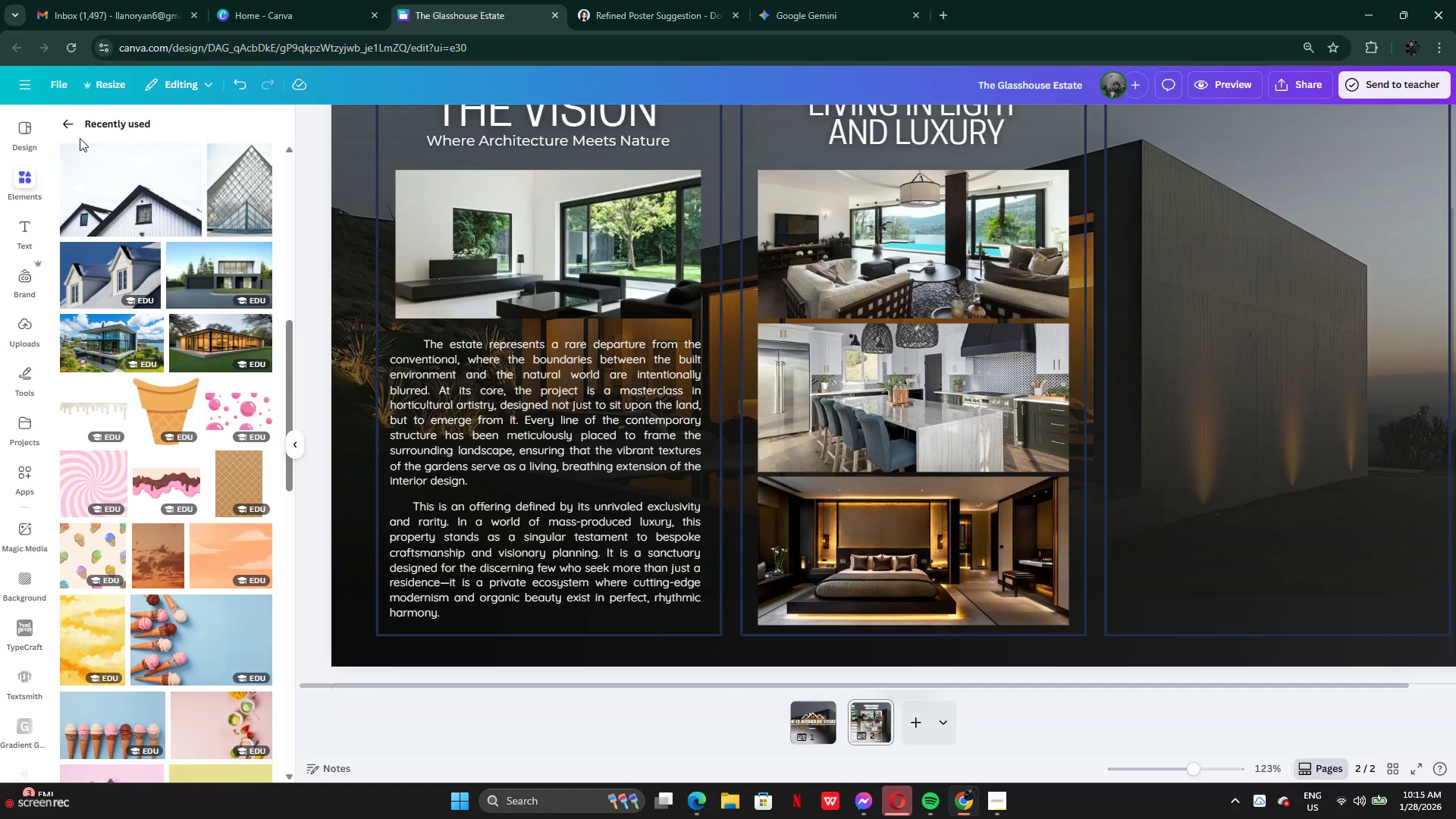 
left_click([64, 126])
 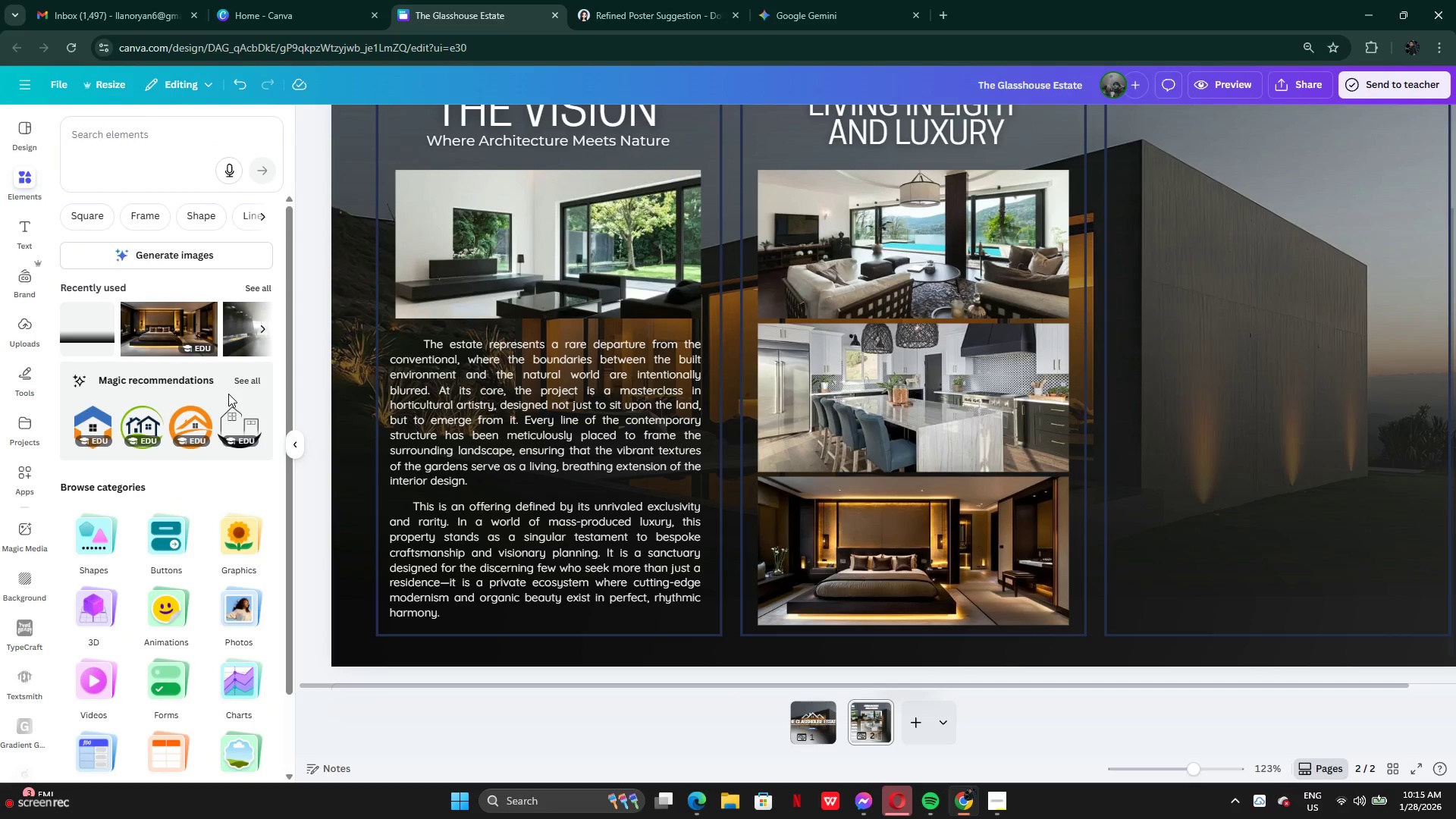 
scroll: coordinate [149, 524], scroll_direction: down, amount: 4.0
 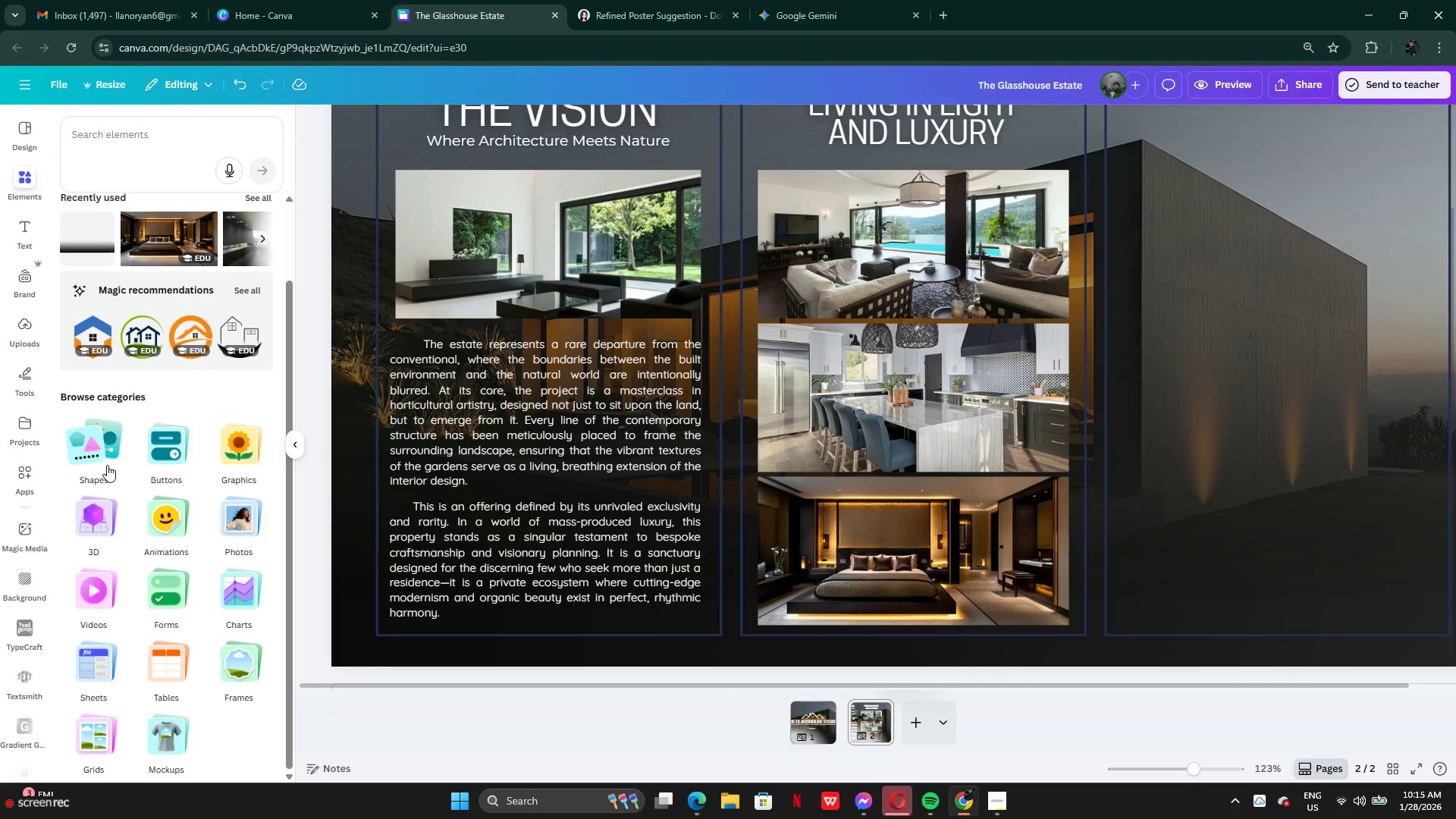 
left_click([107, 465])
 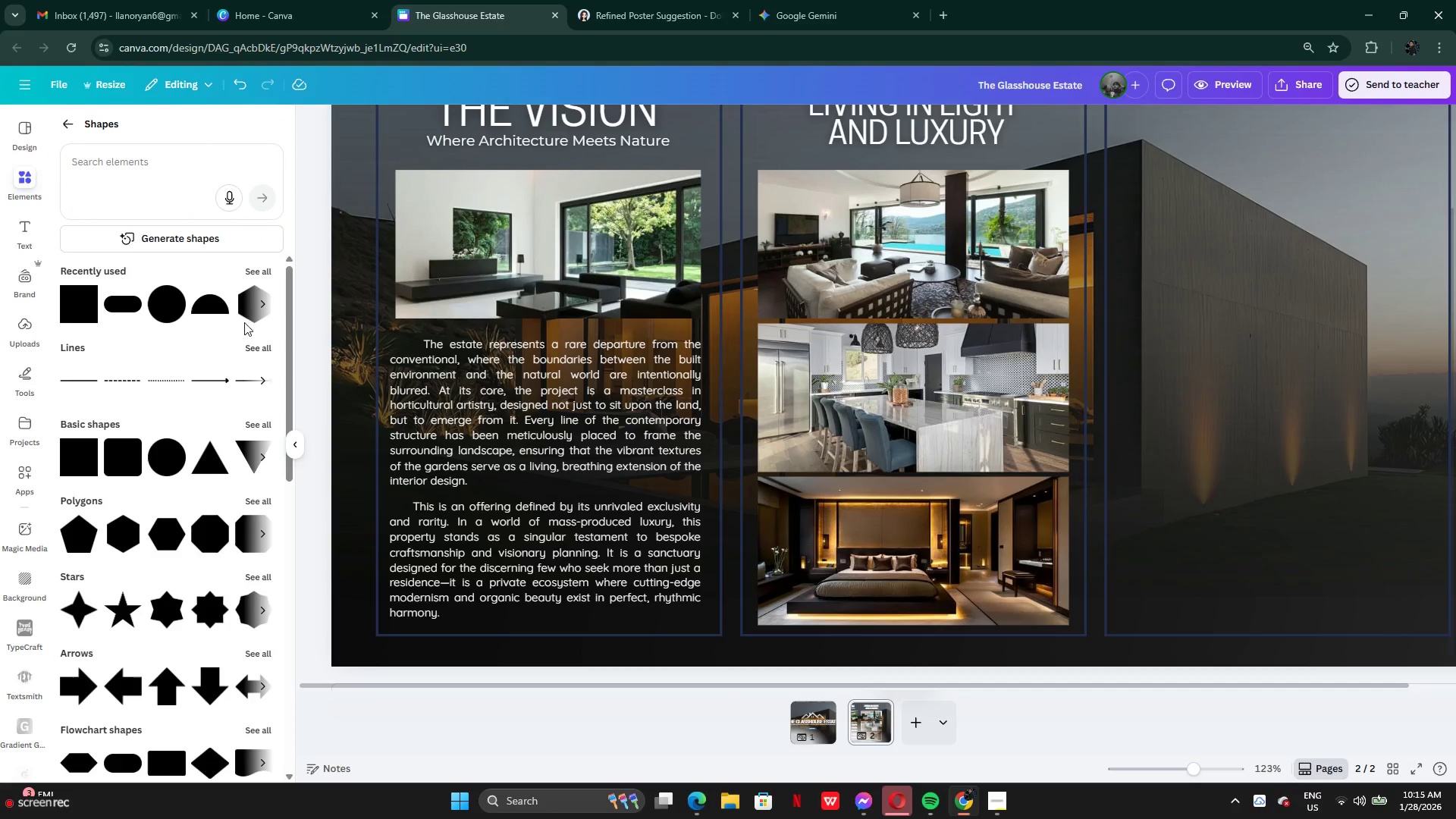 
left_click([248, 278])
 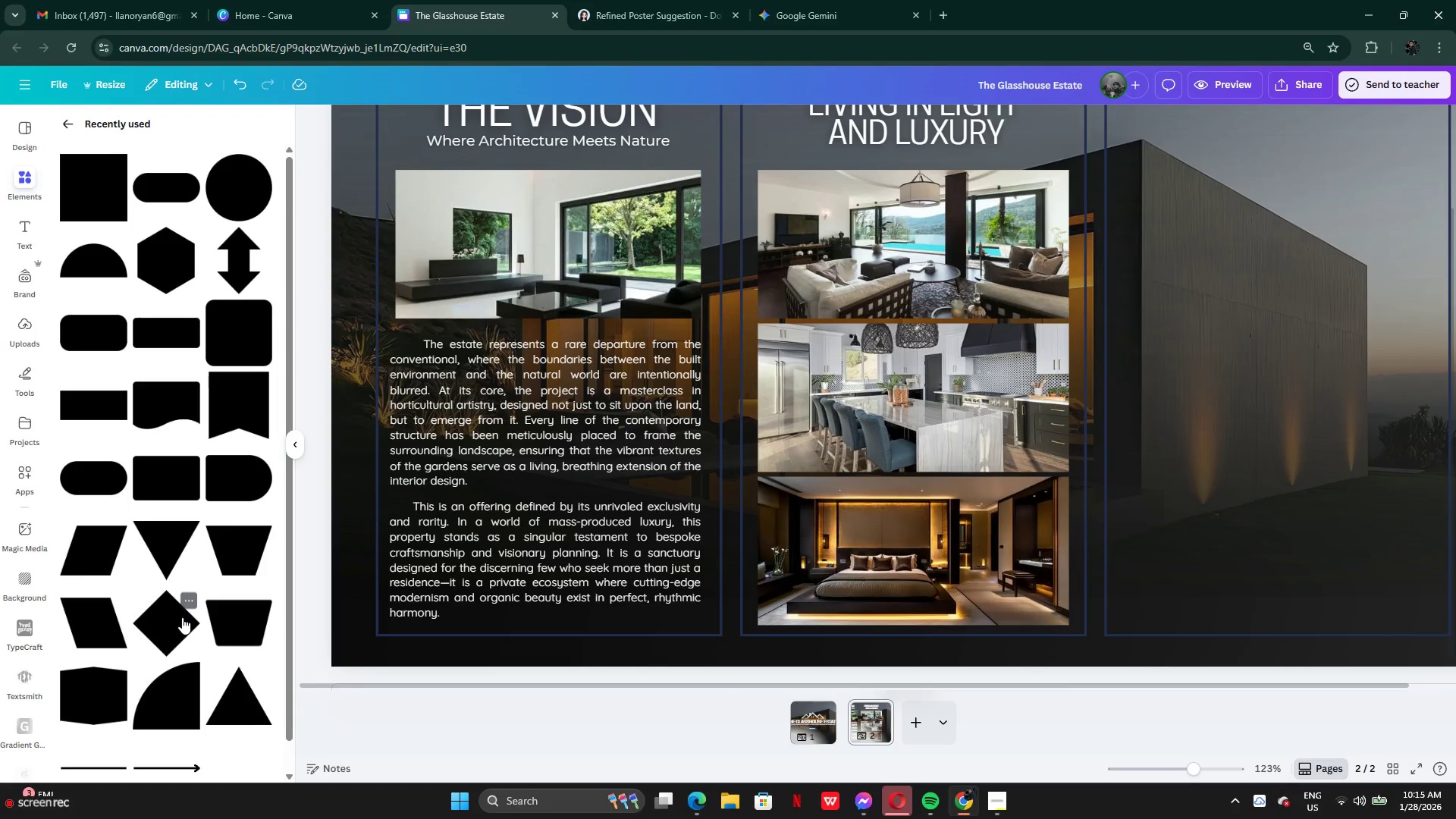 
scroll: coordinate [227, 627], scroll_direction: down, amount: 3.0
 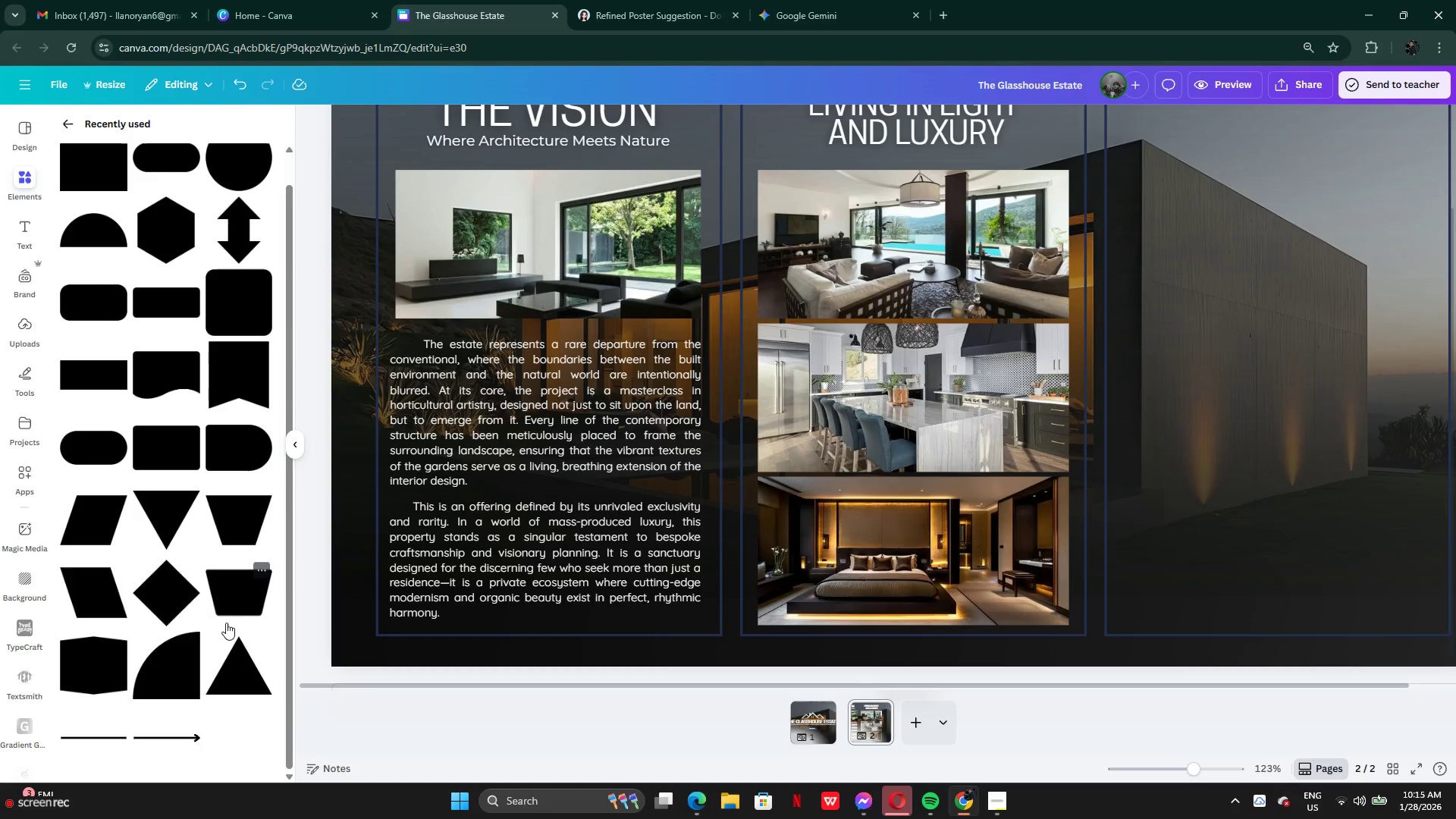 
scroll: coordinate [228, 613], scroll_direction: up, amount: 2.0
 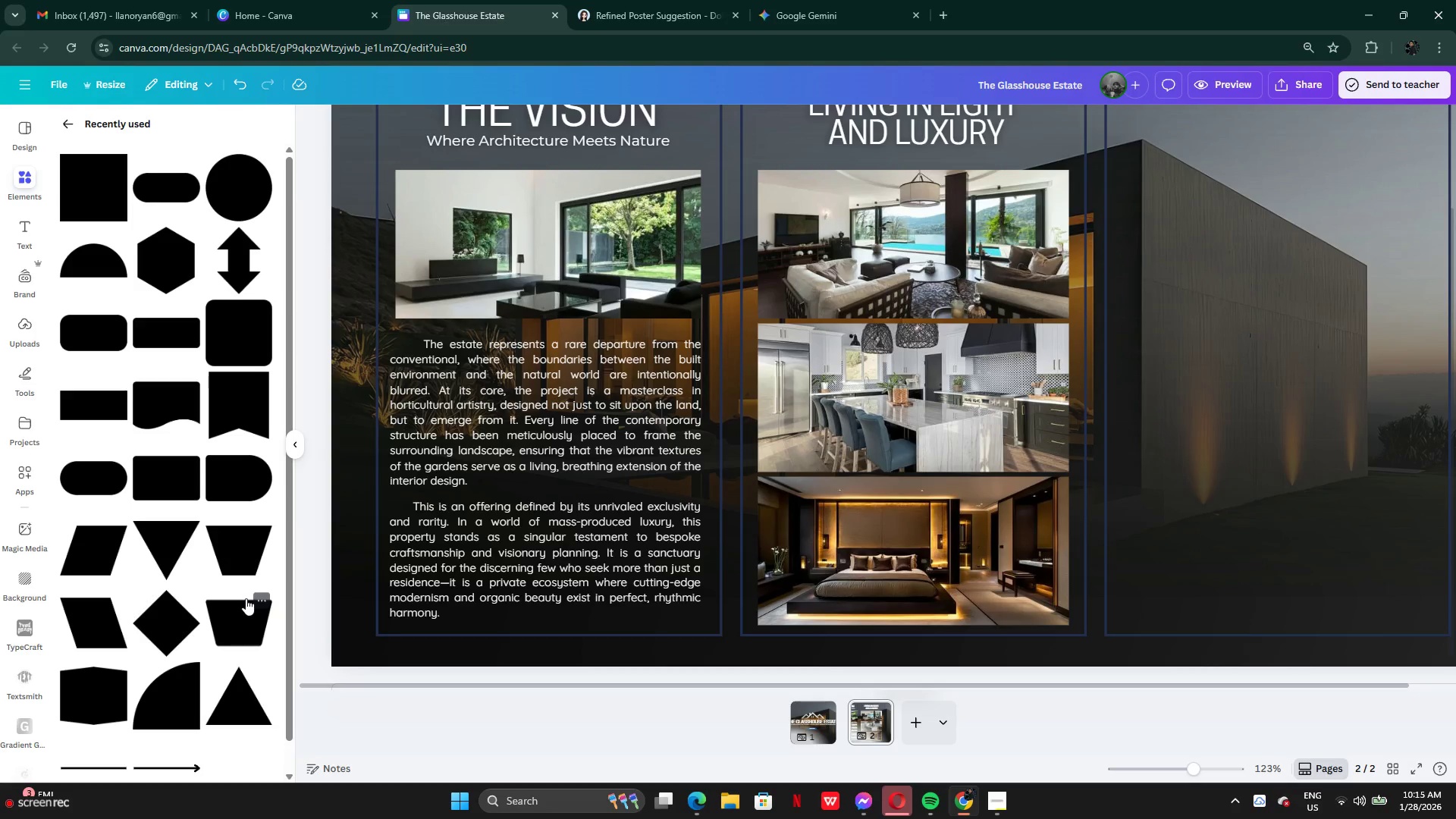 
wait(5.58)
 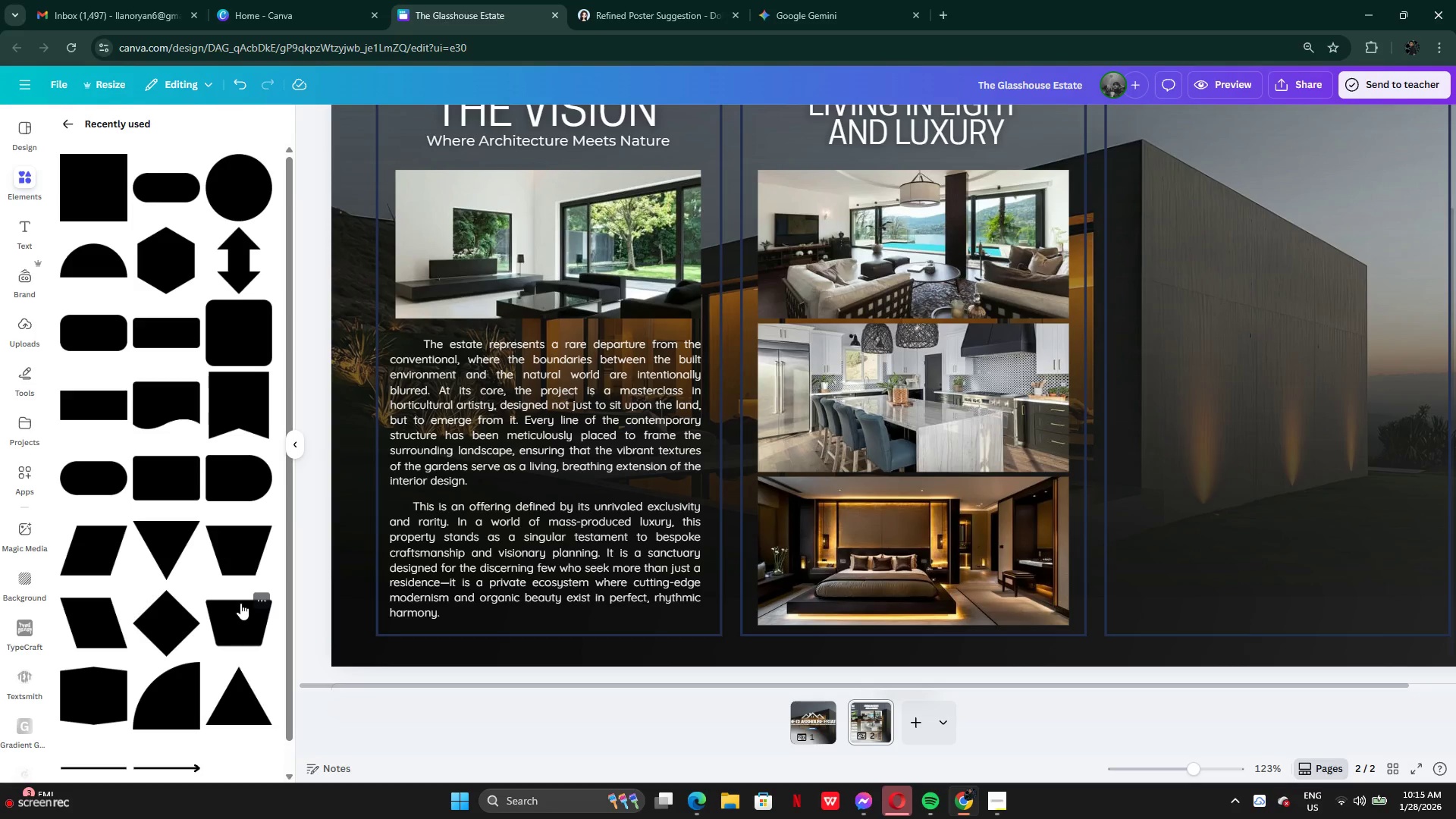 
mouse_move([243, 483])
 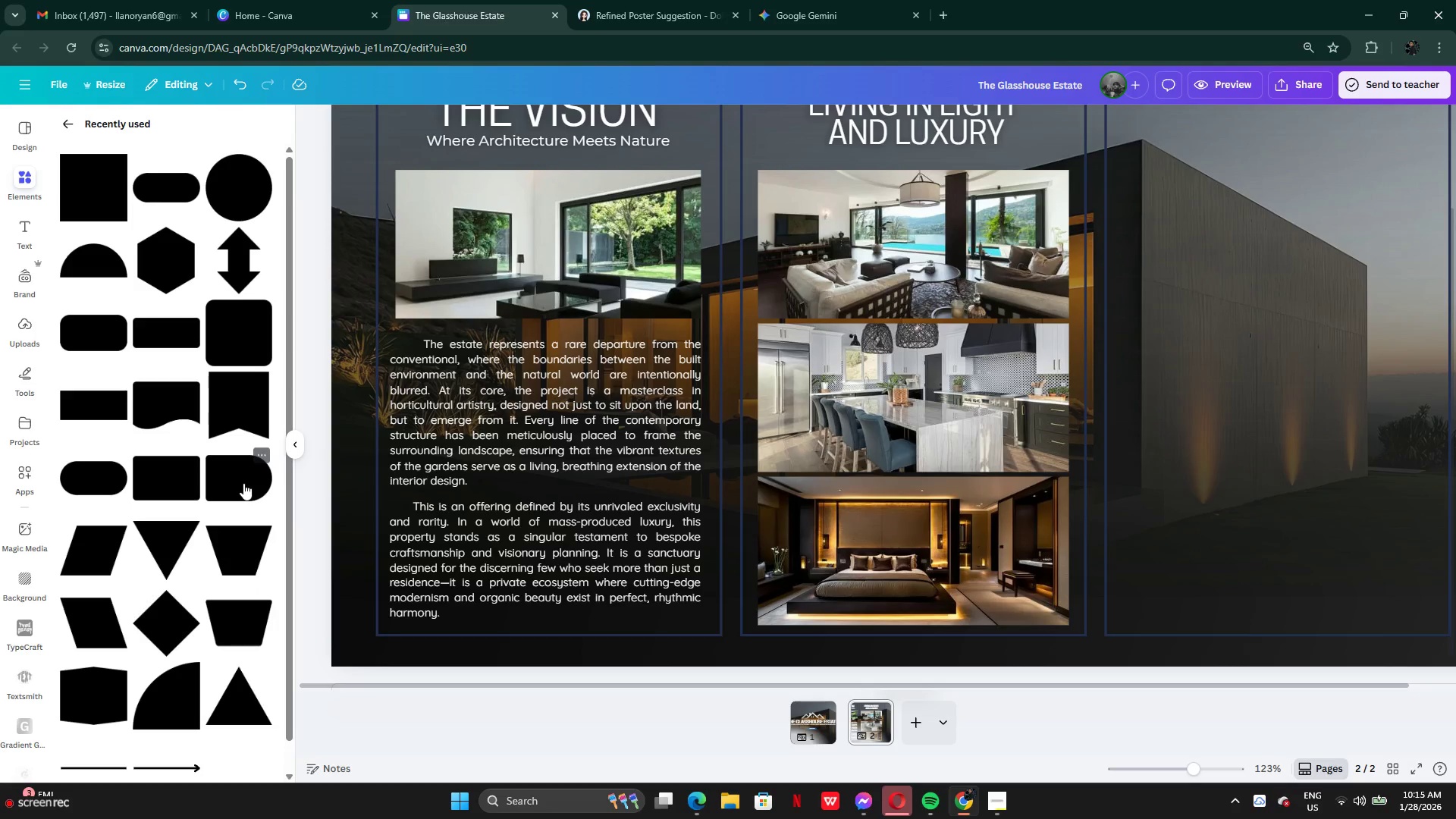 
left_click([243, 483])
 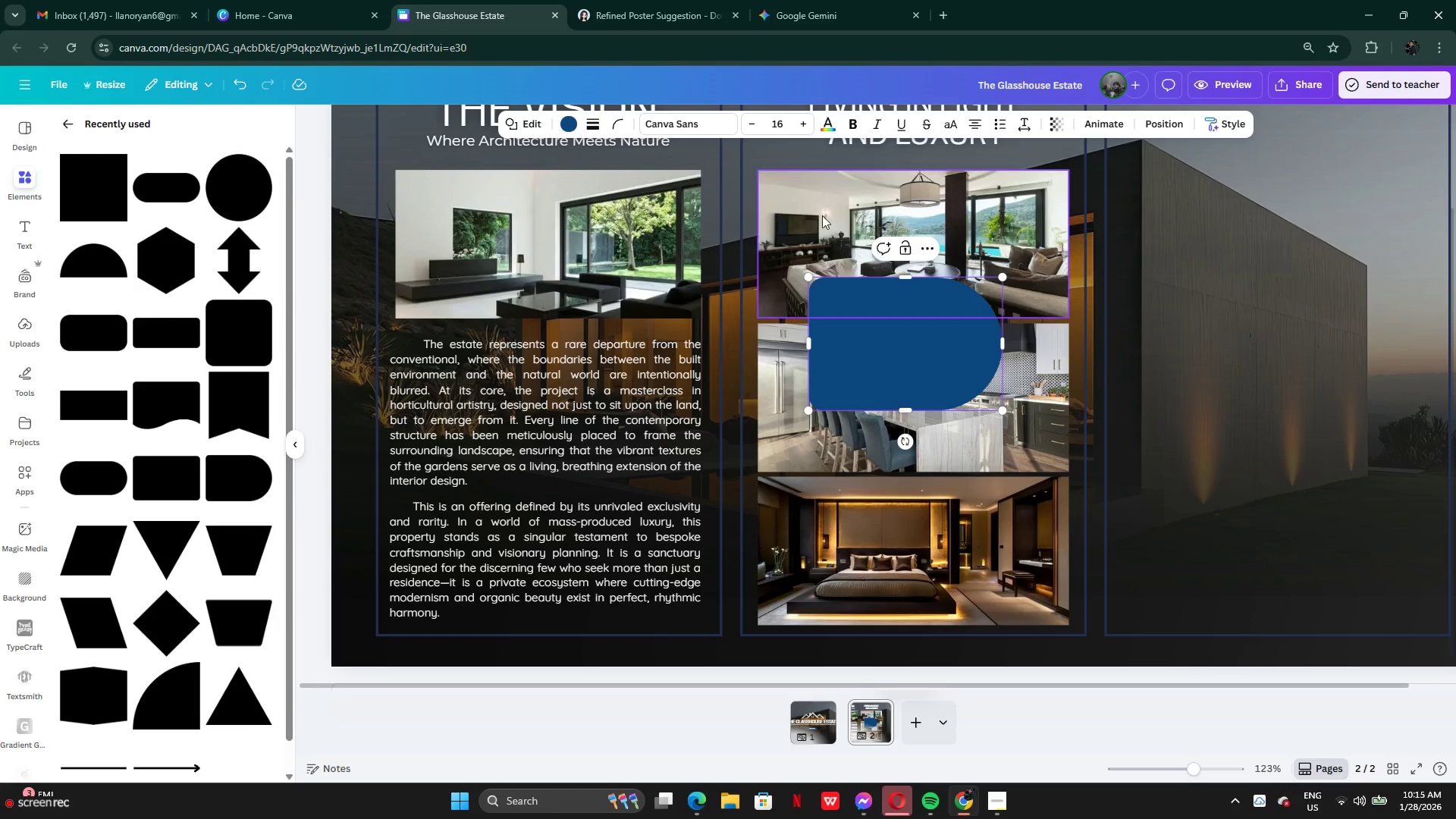 
left_click([617, 121])
 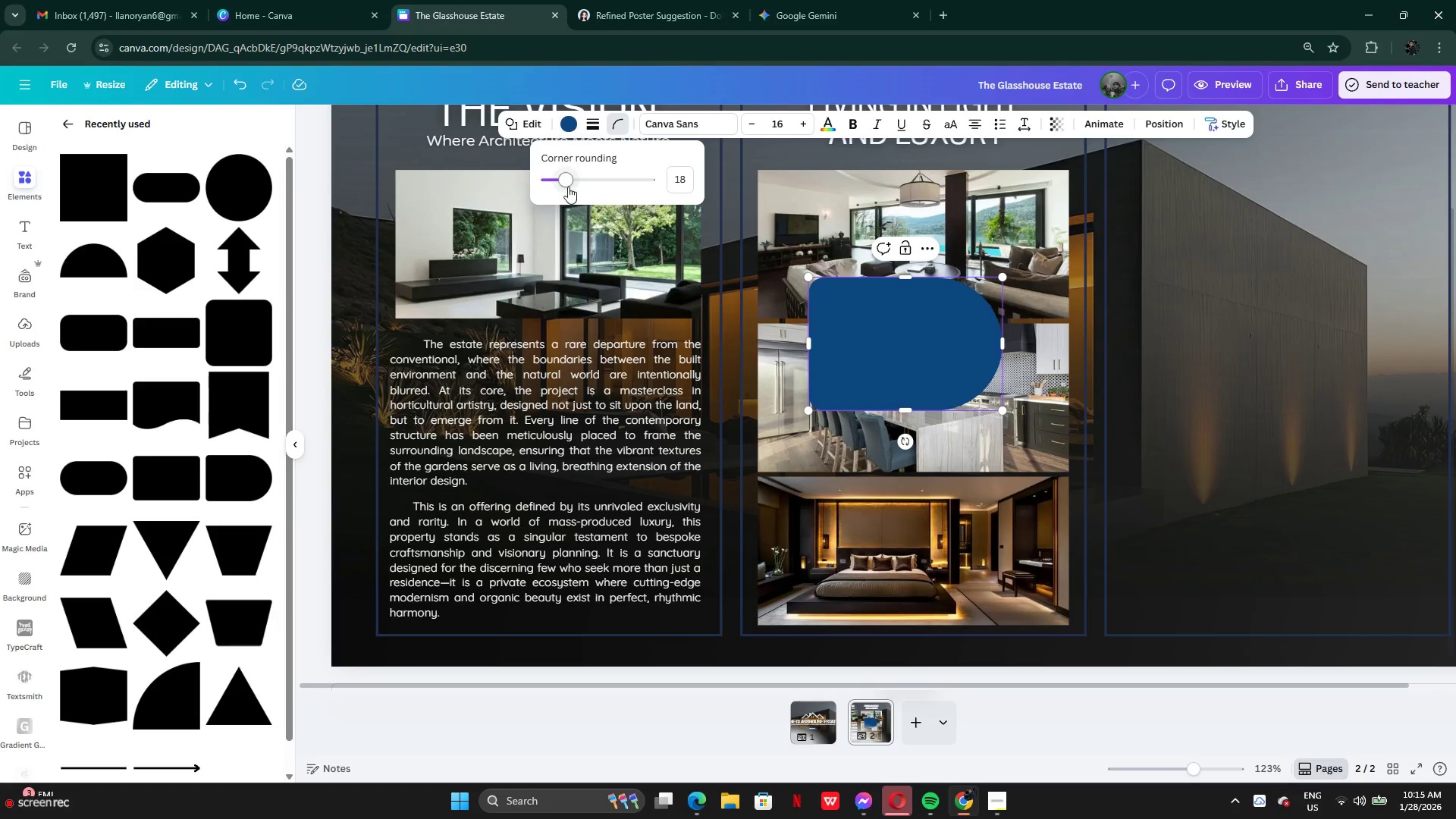 
left_click_drag(start_coordinate=[566, 178], to_coordinate=[550, 173])
 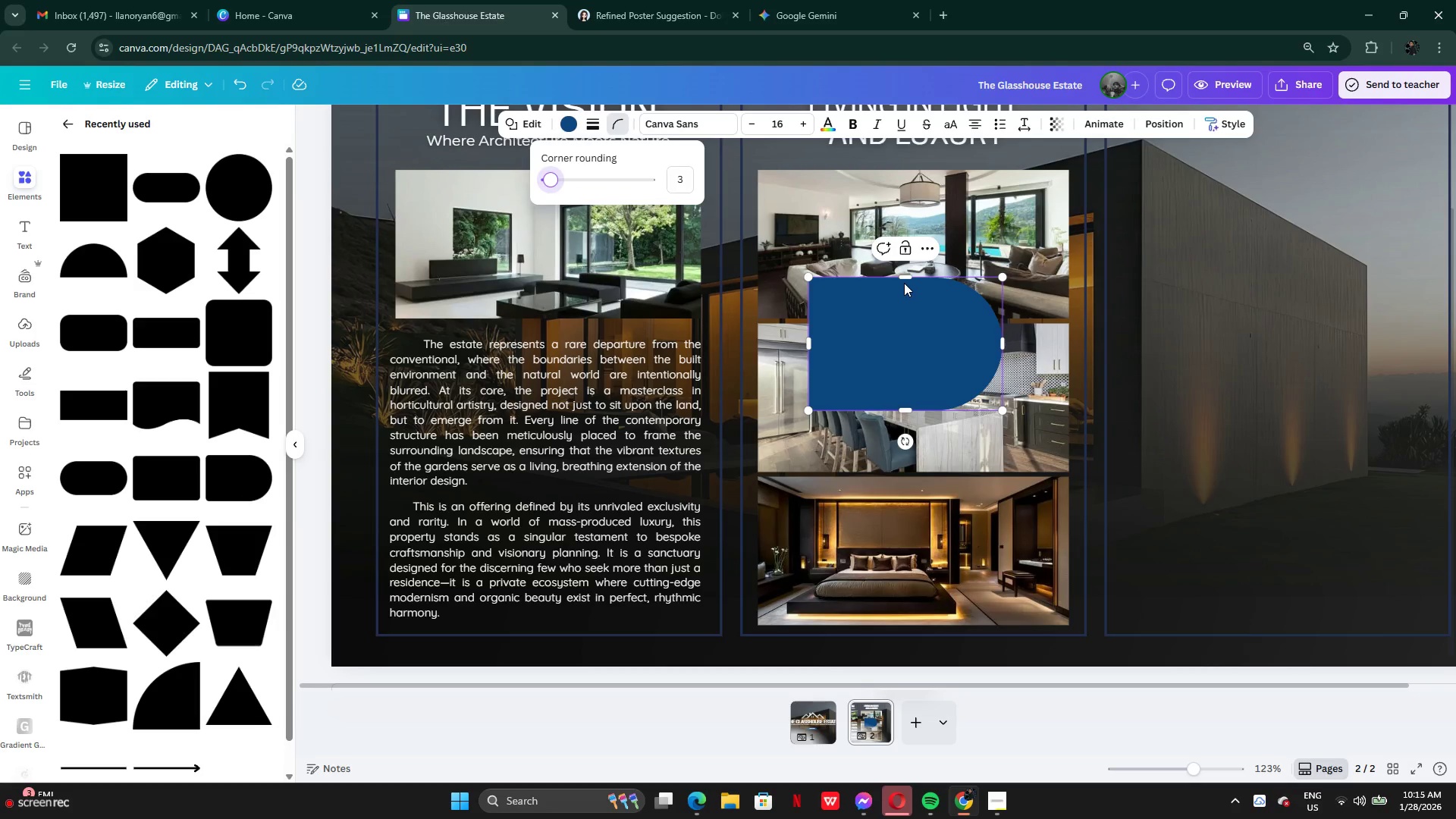 
left_click_drag(start_coordinate=[904, 278], to_coordinate=[897, 336])
 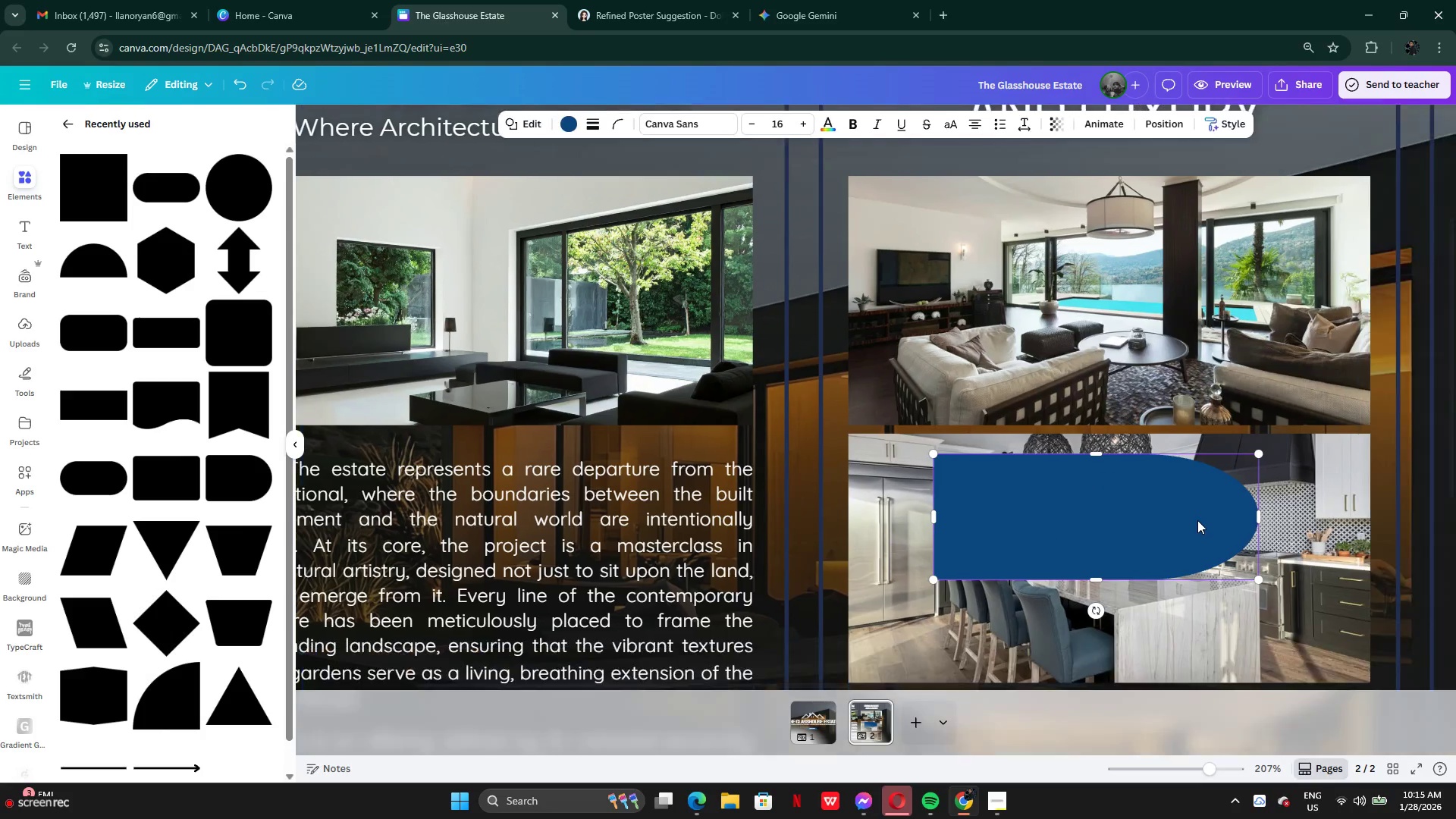 
left_click([1188, 597])
 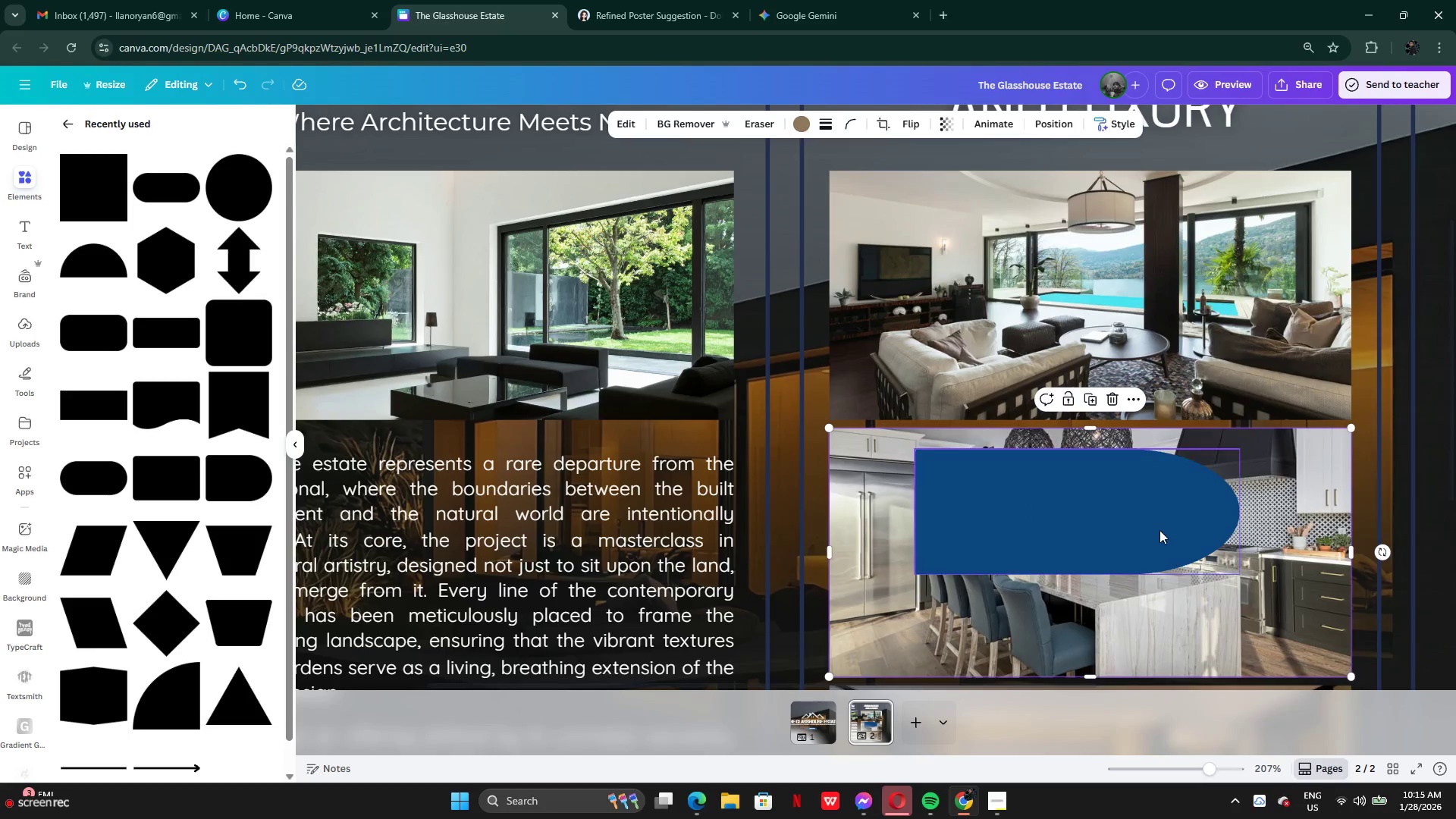 
left_click_drag(start_coordinate=[1159, 529], to_coordinate=[1073, 375])
 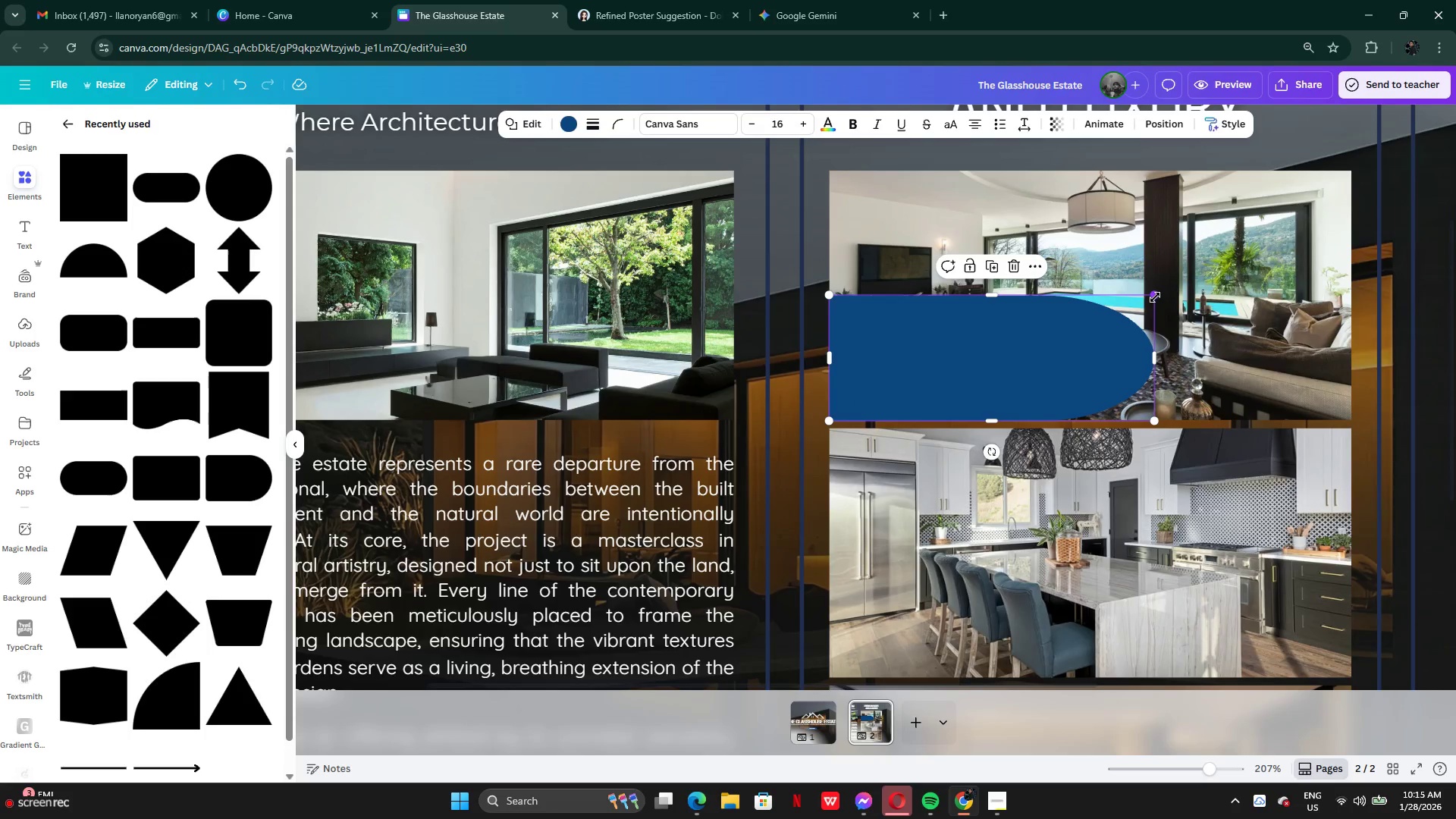 
left_click_drag(start_coordinate=[1155, 297], to_coordinate=[921, 398])
 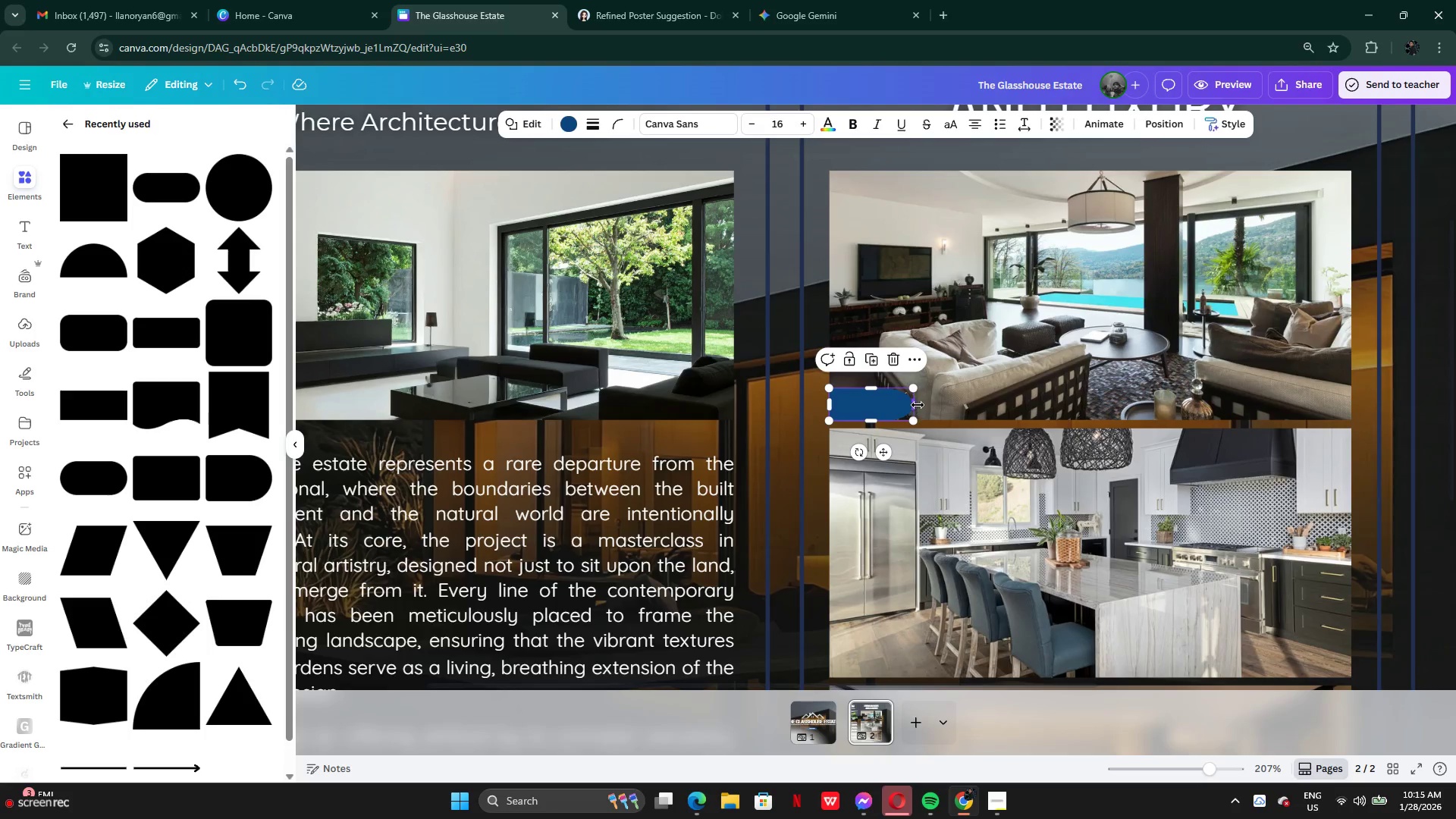 
left_click_drag(start_coordinate=[918, 404], to_coordinate=[990, 394])
 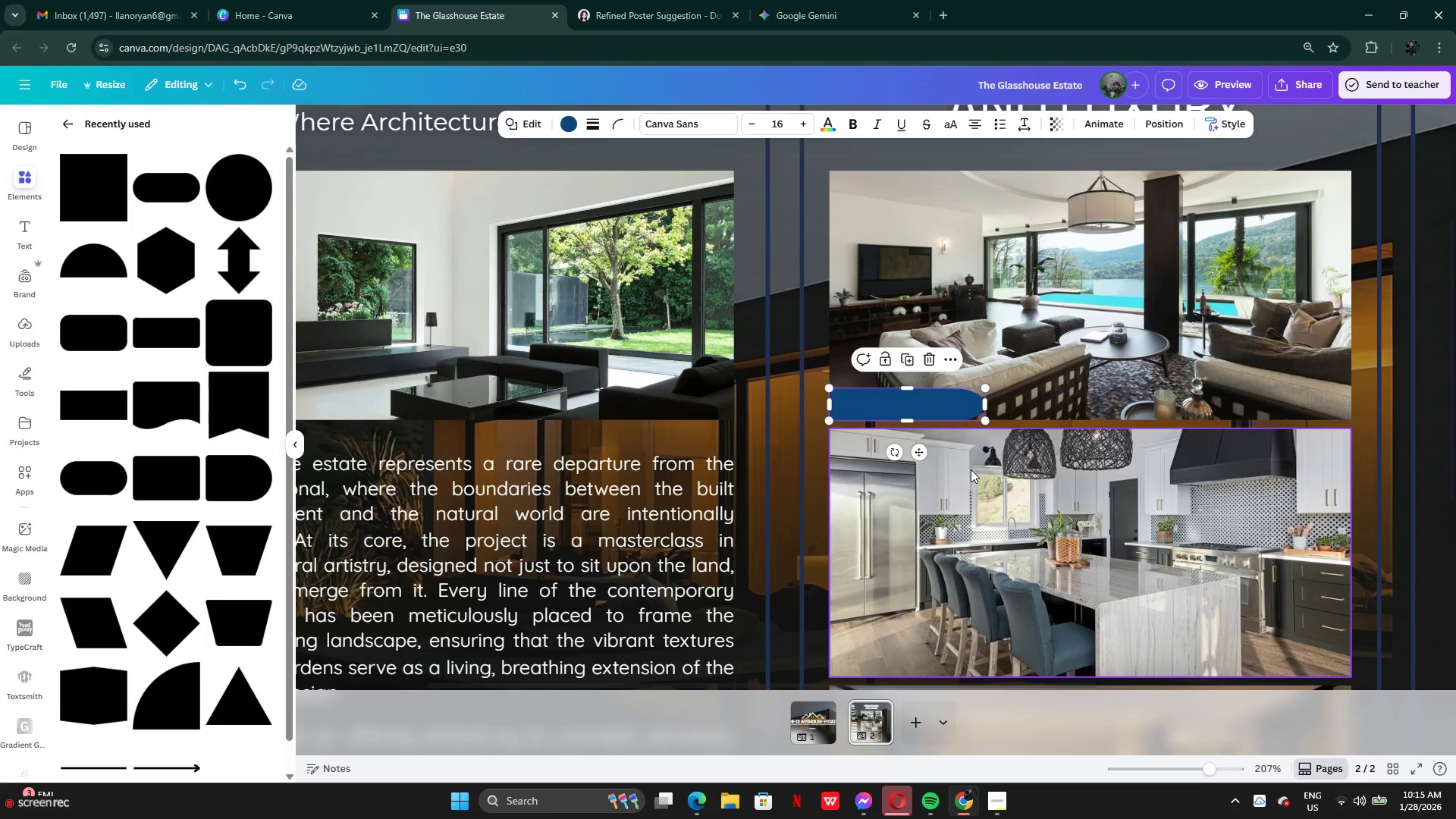 
left_click([971, 469])
 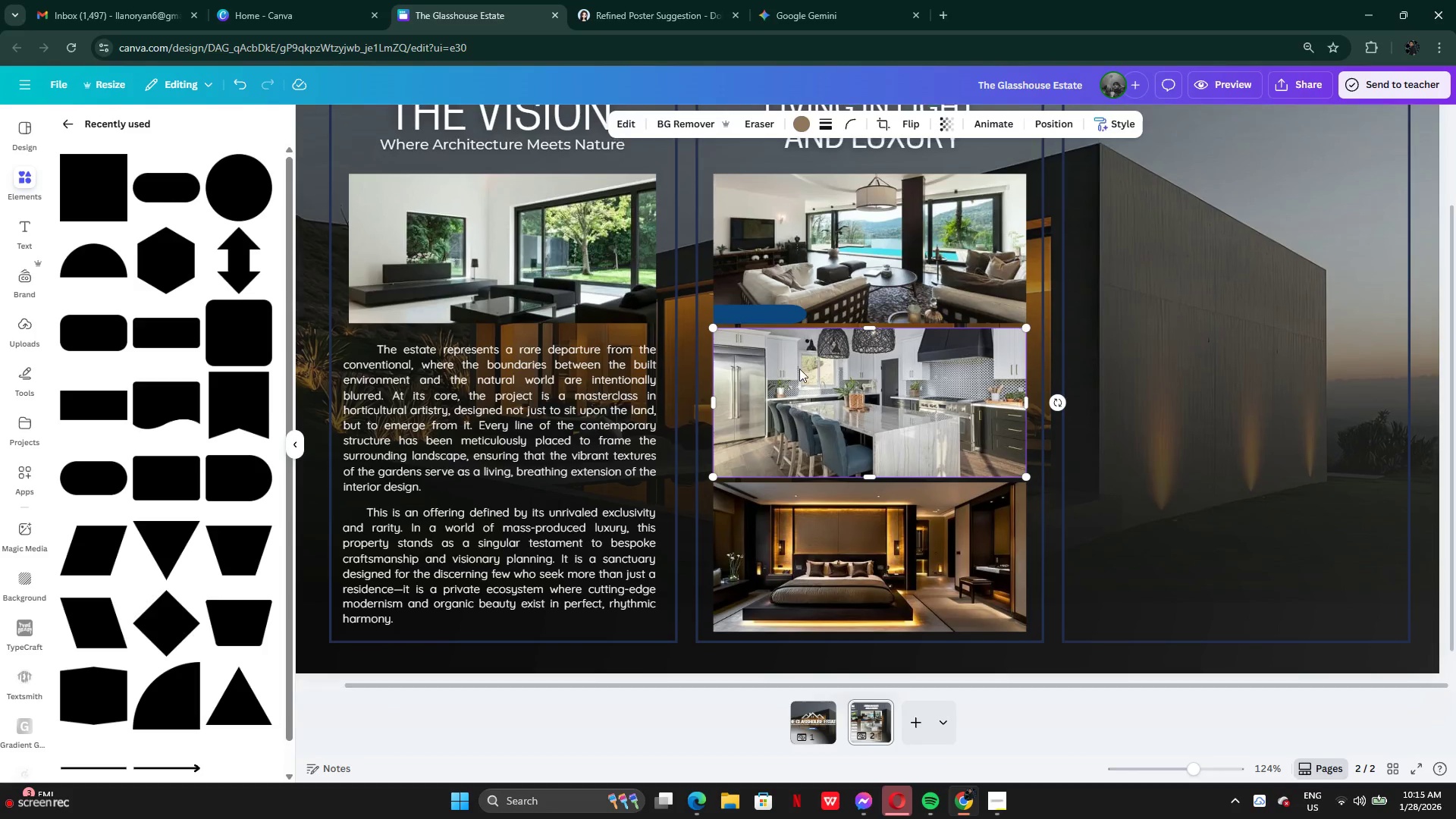 
left_click([764, 315])
 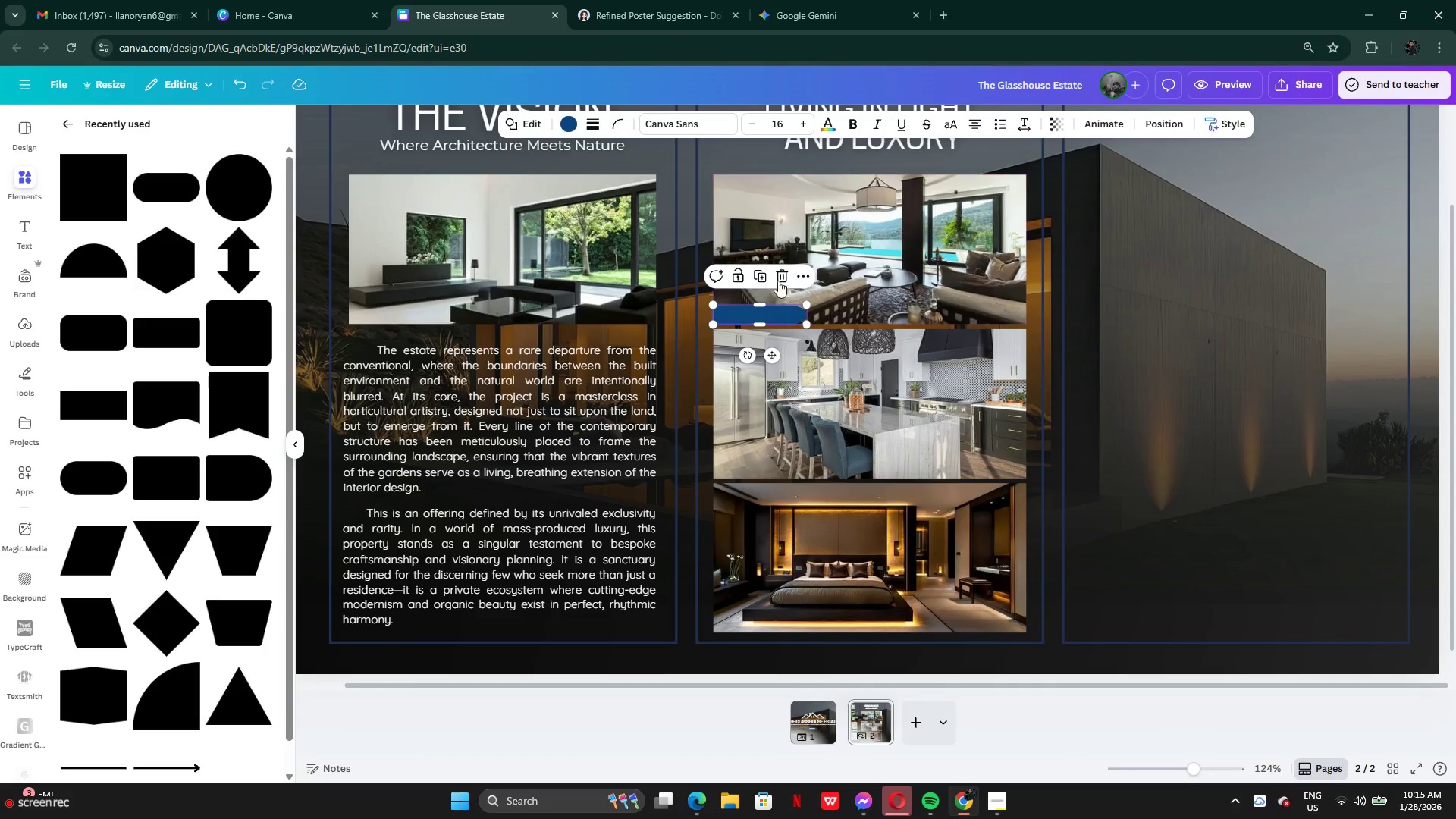 
left_click([778, 271])
 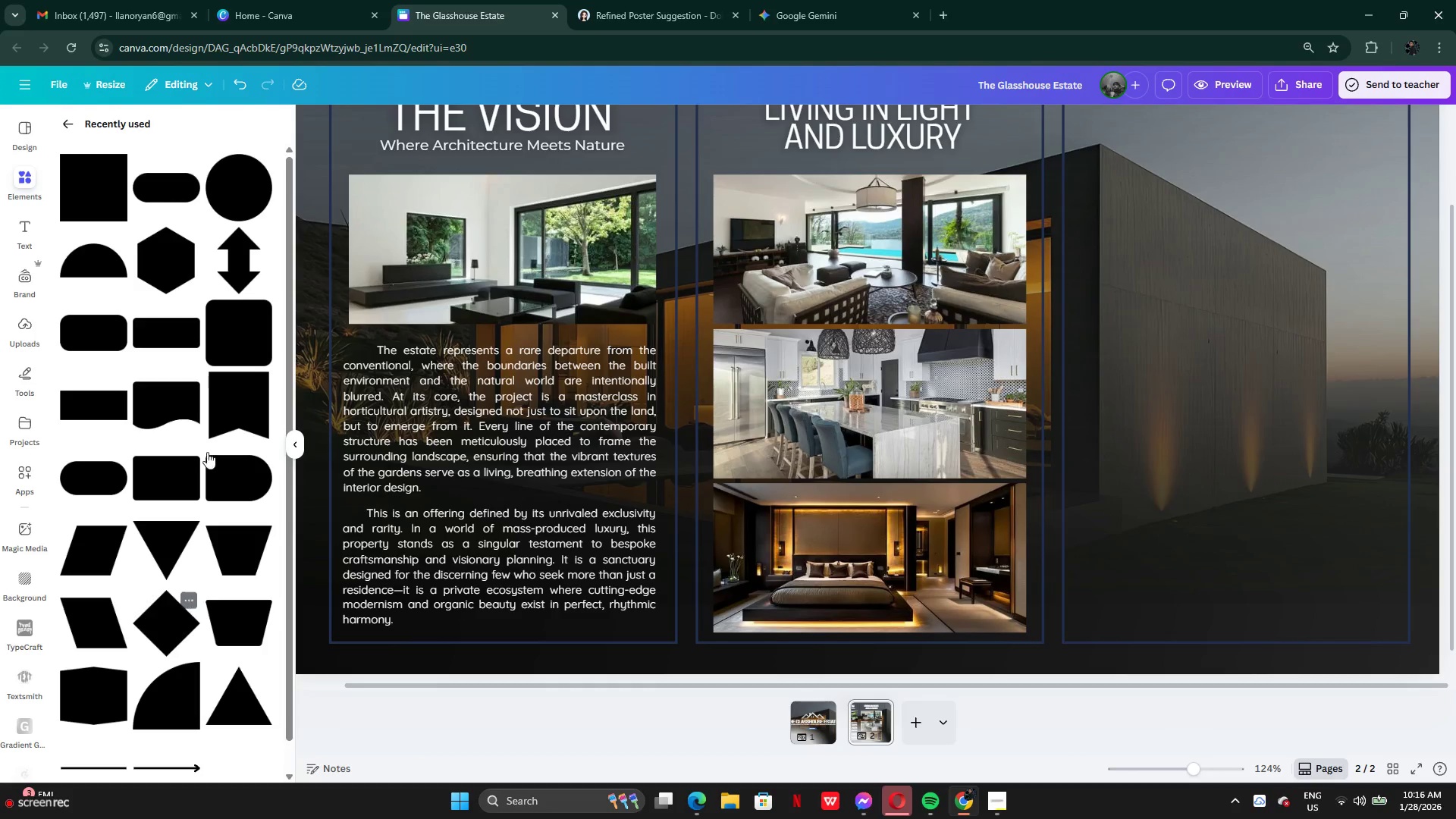 
wait(5.3)
 